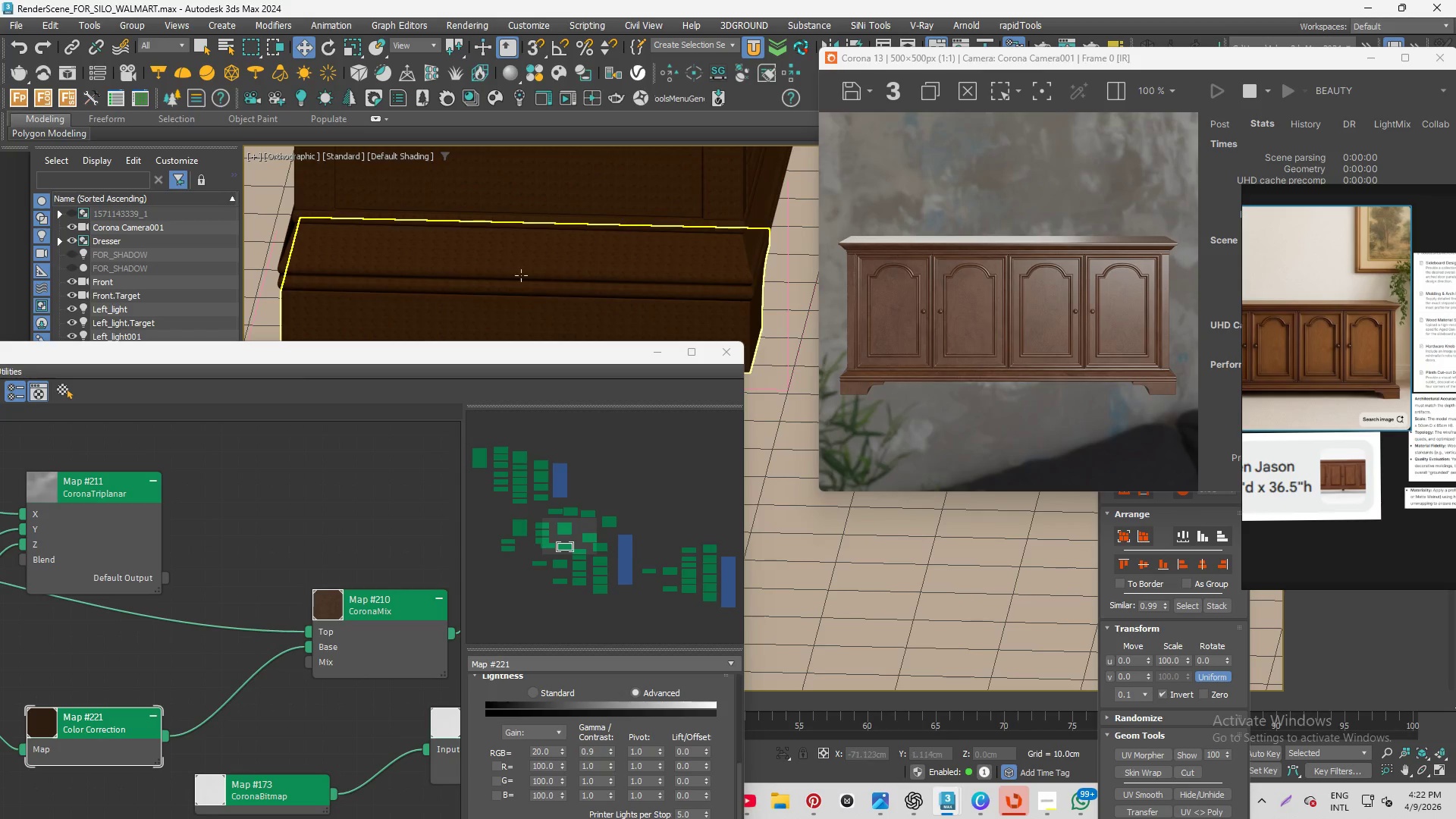 
left_click([503, 253])
 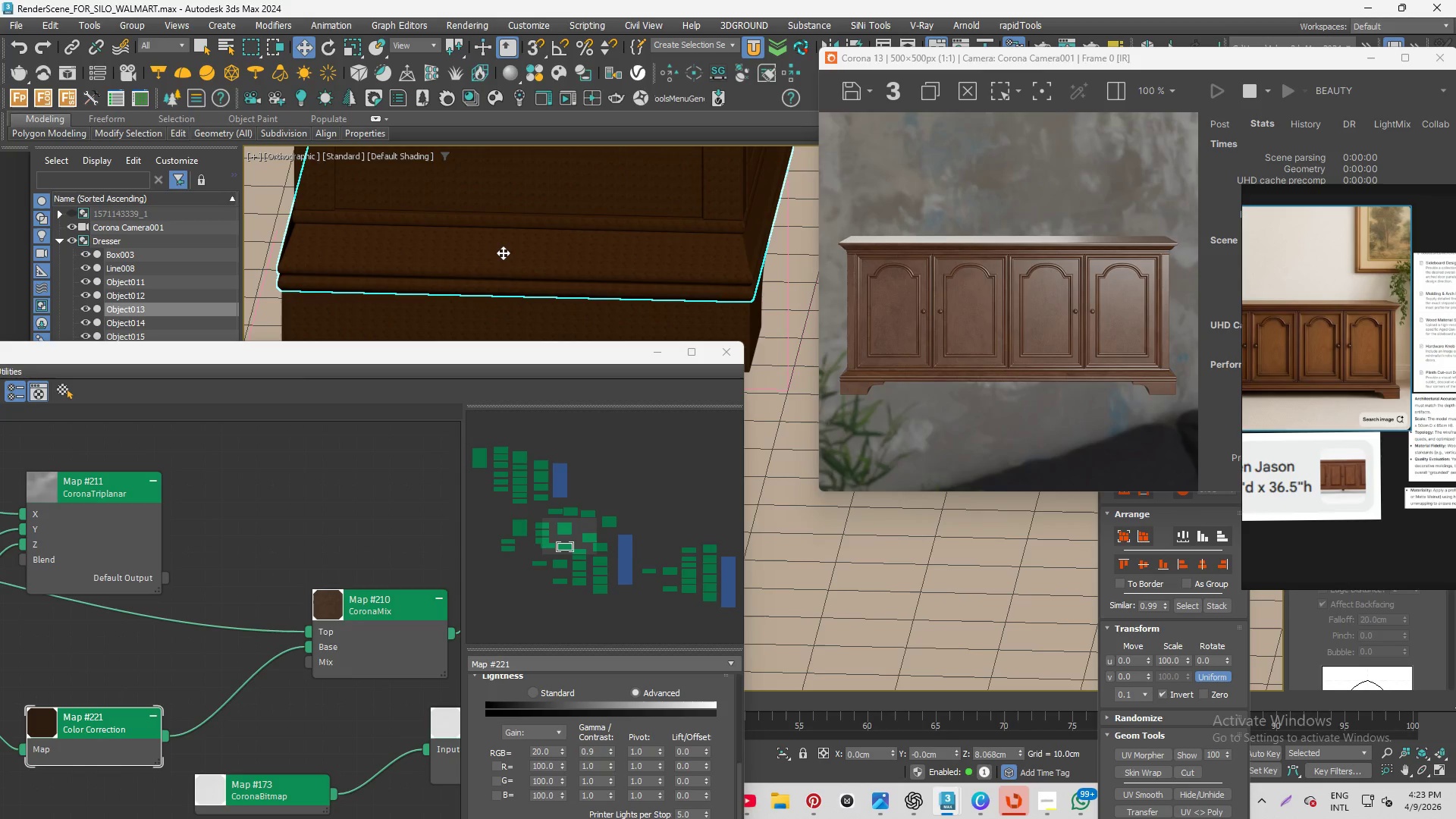 
key(Delete)
 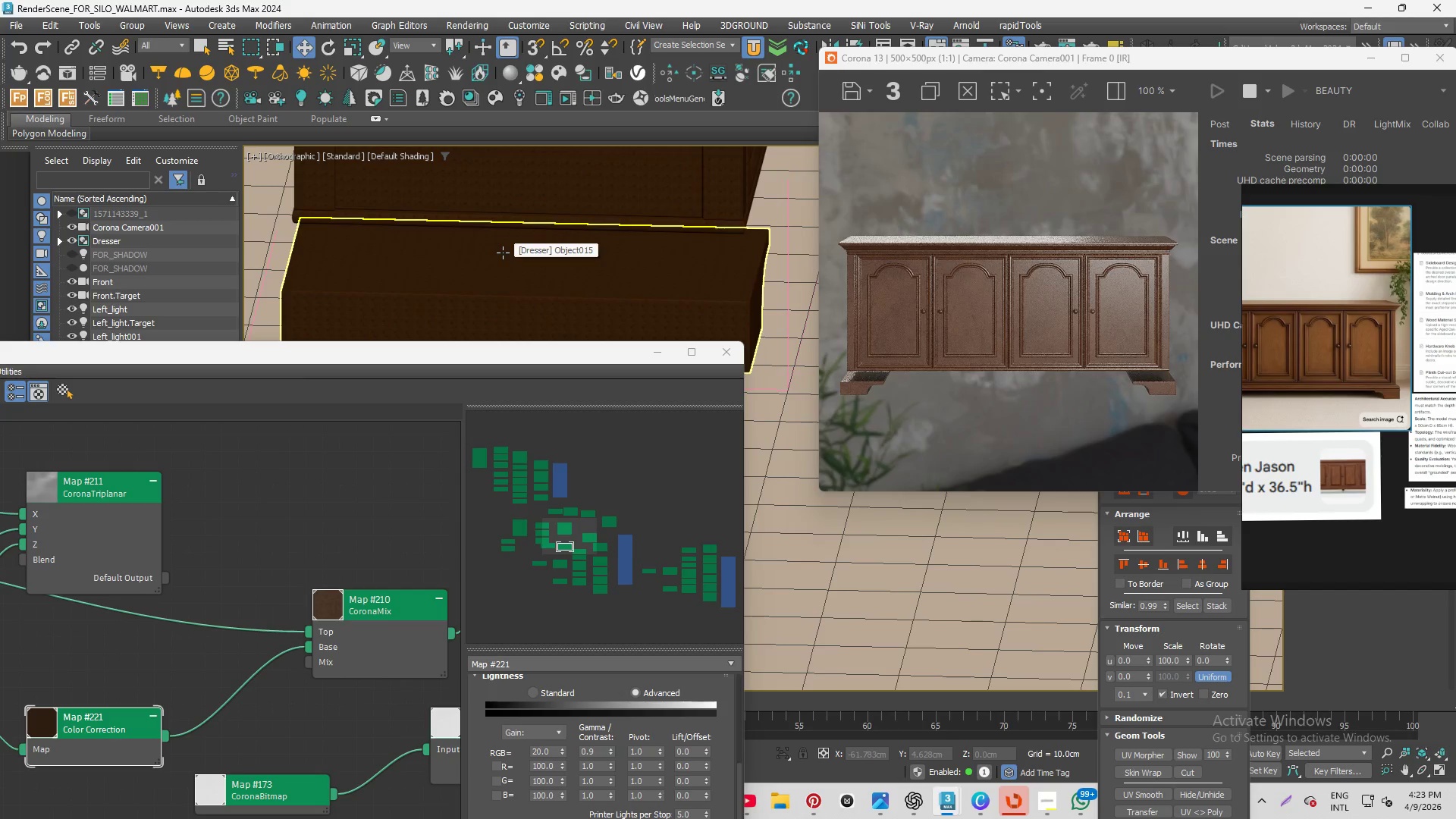 
key(Control+Z)
 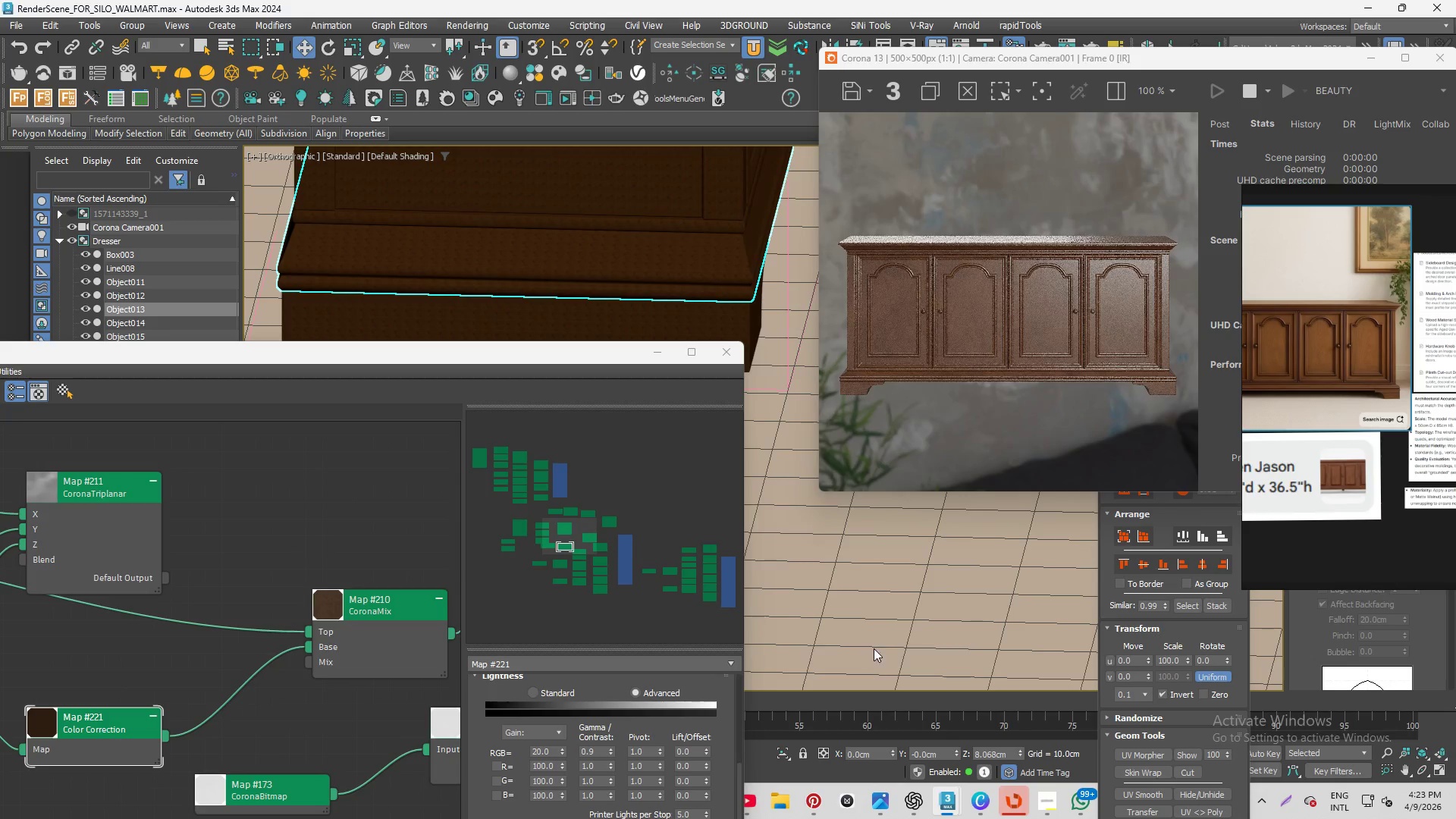 
left_click([873, 560])
 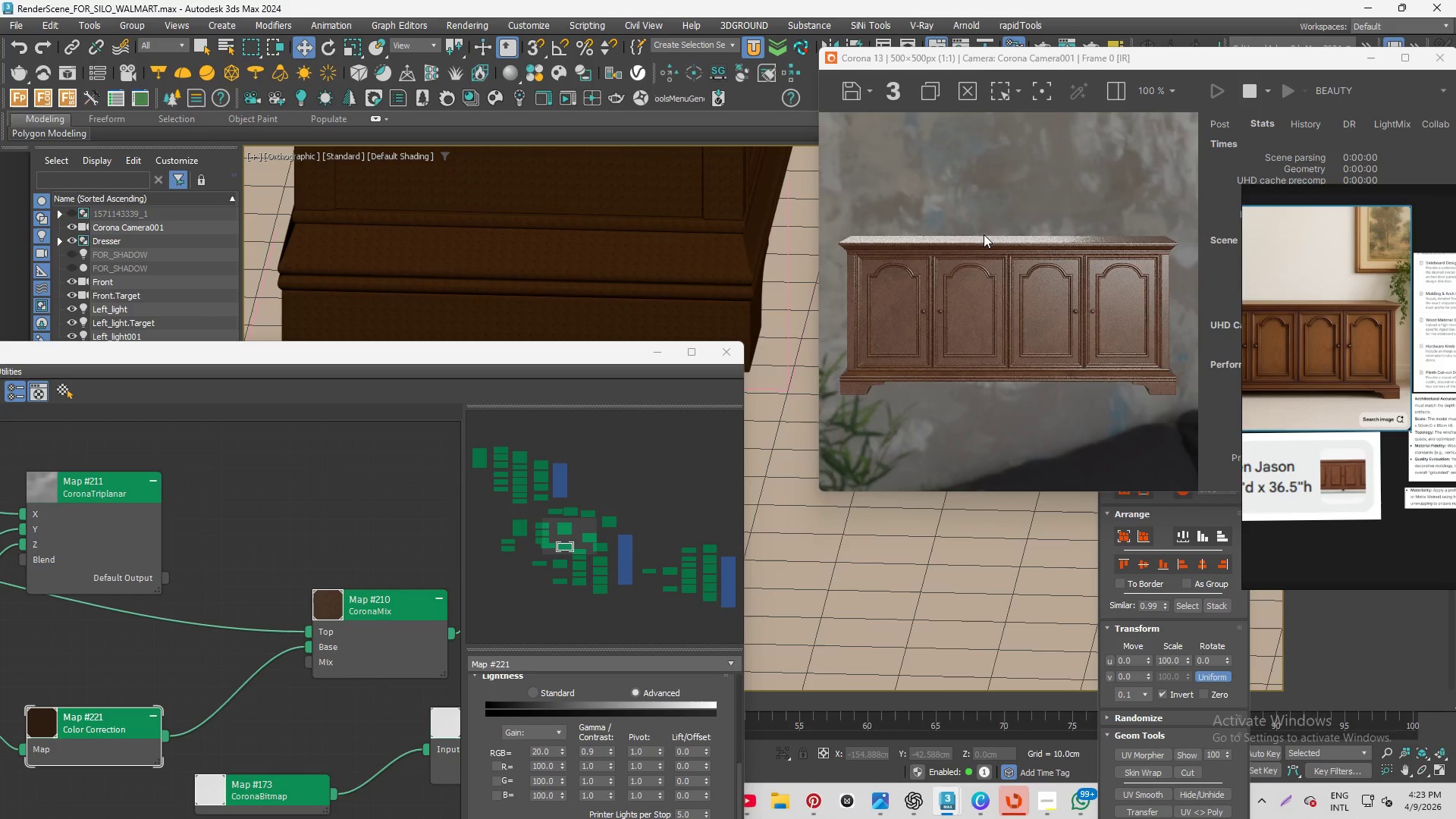 
scroll: coordinate [1010, 238], scroll_direction: down, amount: 1.0
 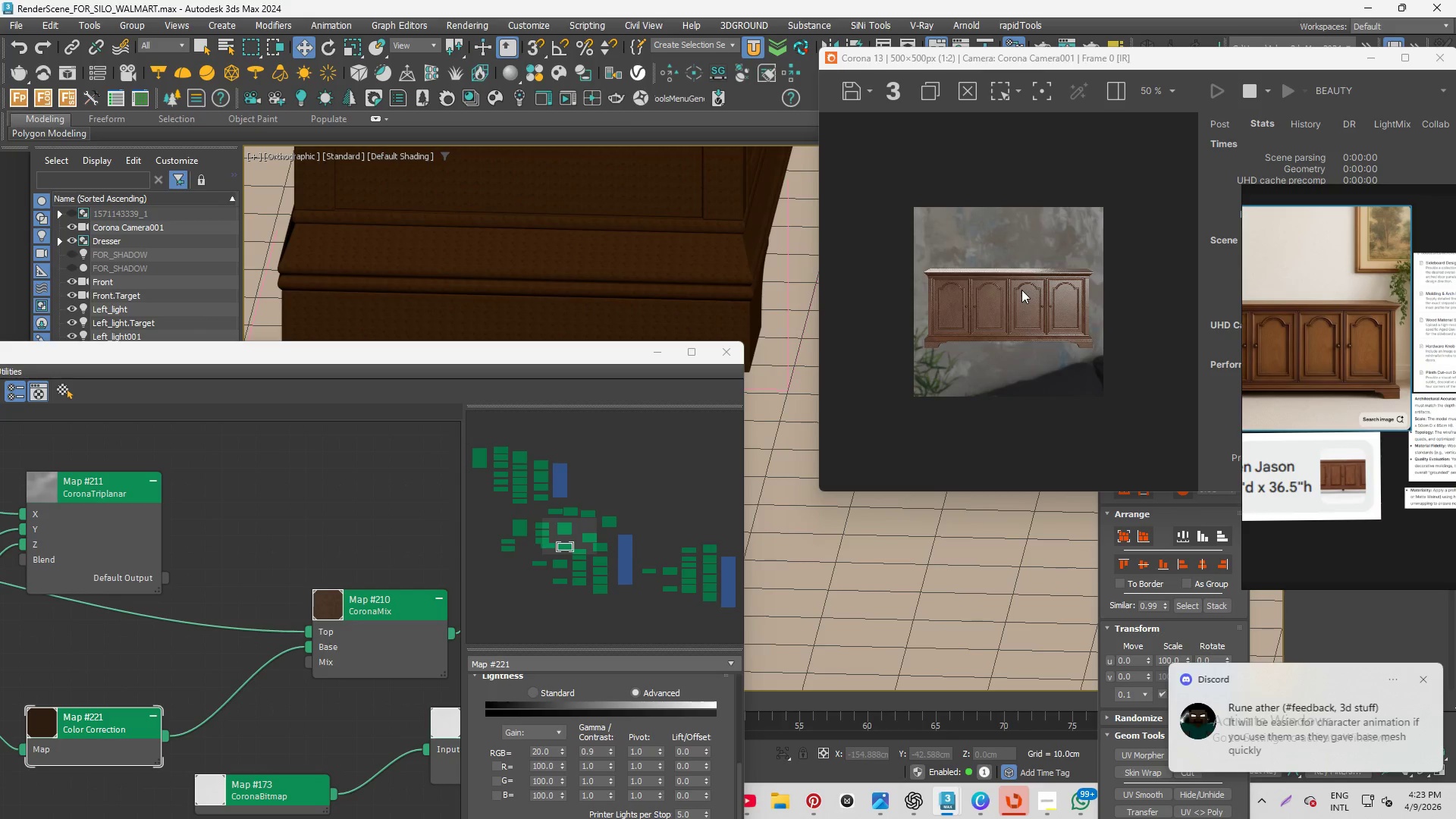 
scroll: coordinate [933, 314], scroll_direction: up, amount: 3.0
 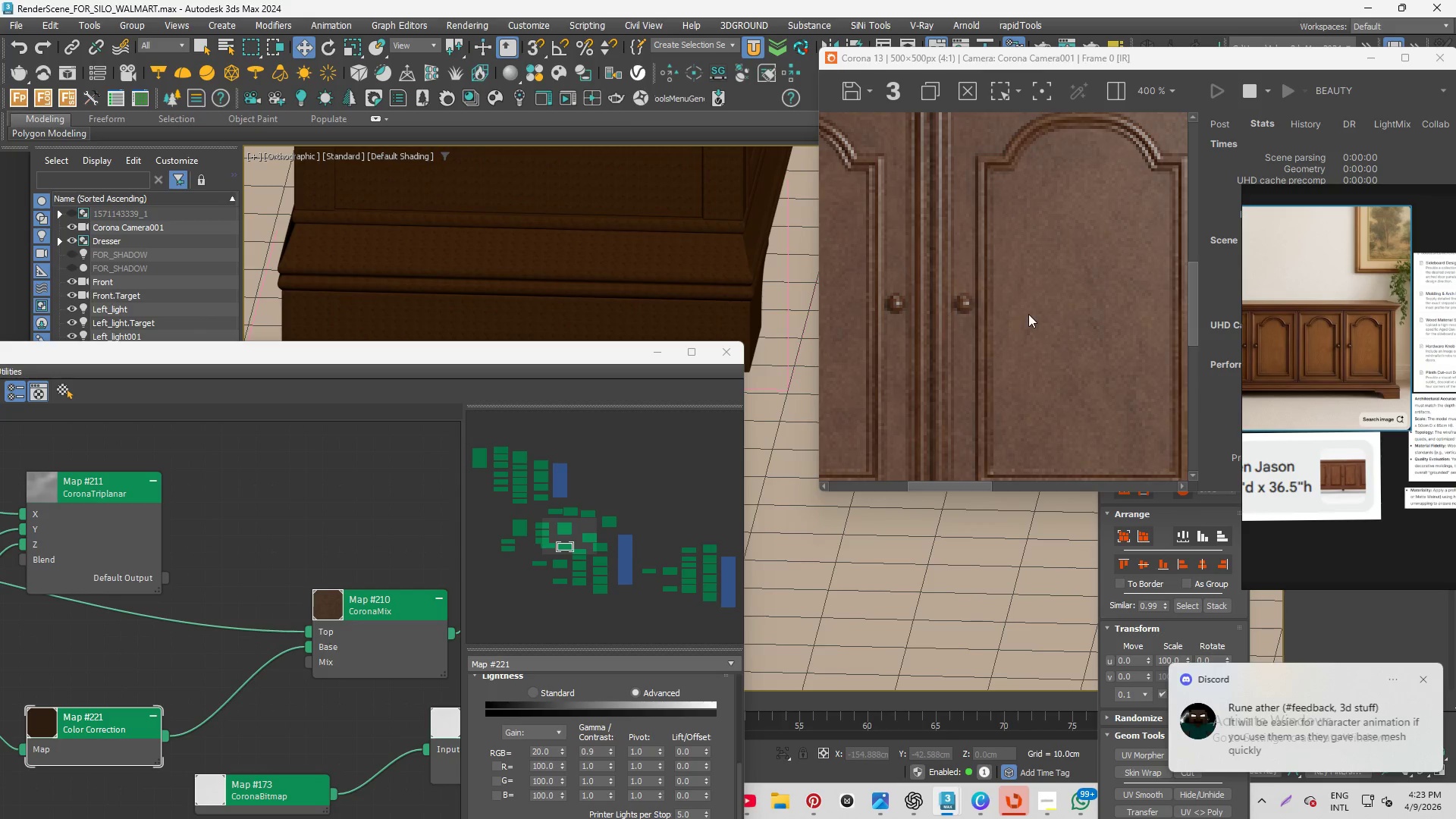 
scroll: coordinate [1028, 314], scroll_direction: down, amount: 1.0
 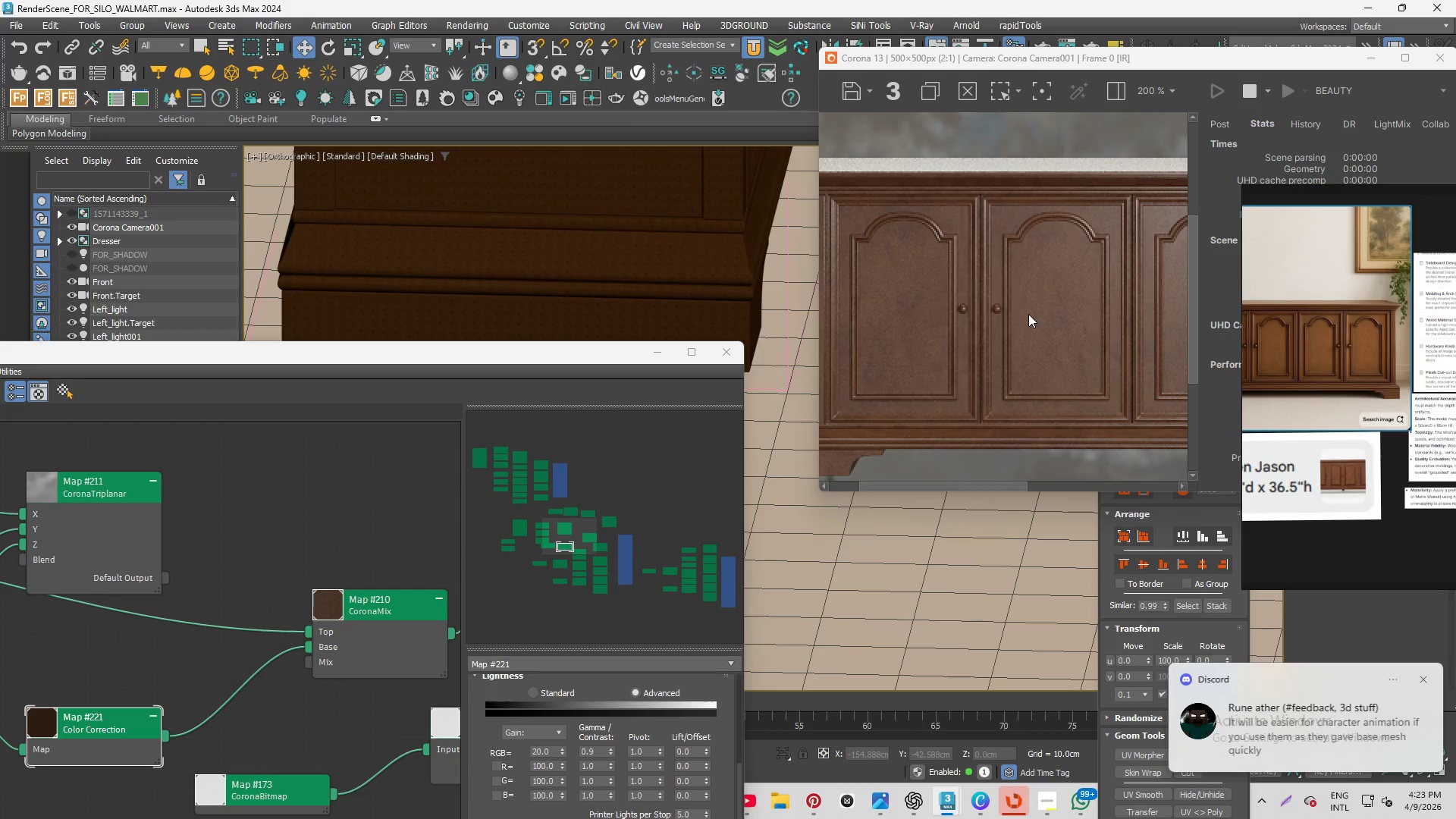 
left_click([220, 501])
 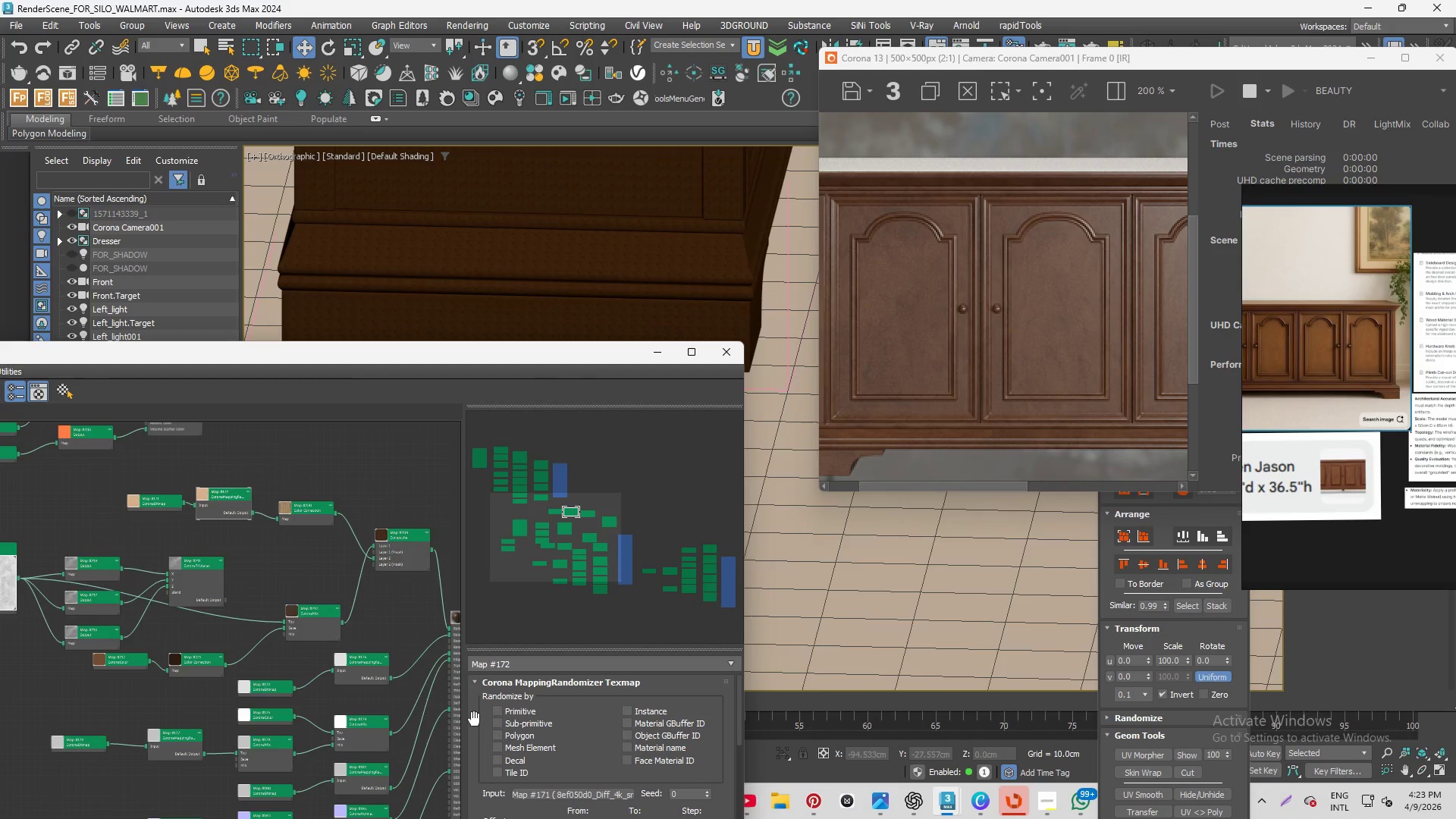 
scroll: coordinate [243, 506], scroll_direction: down, amount: 6.0
 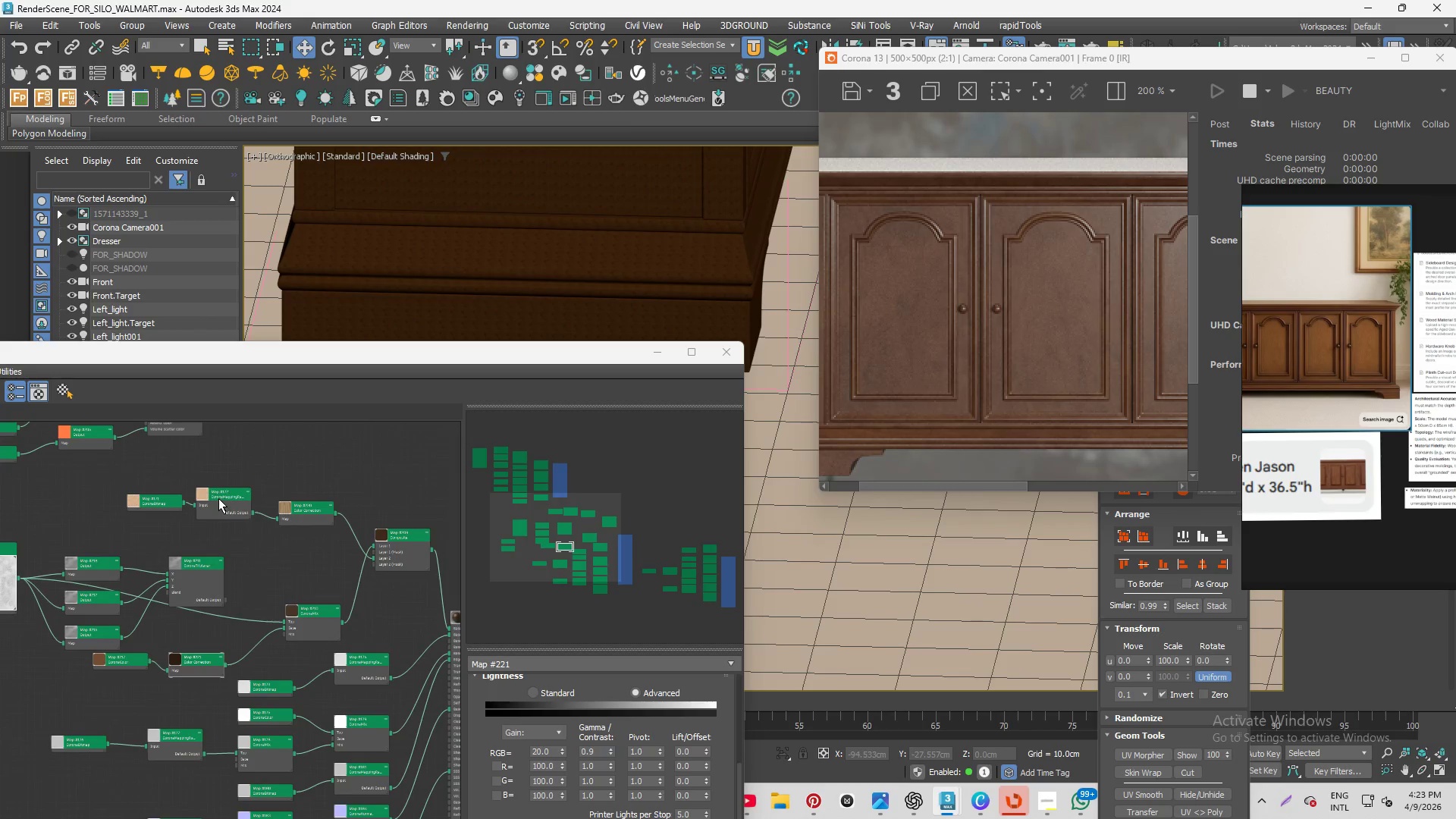 
scroll: coordinate [290, 502], scroll_direction: up, amount: 12.0
 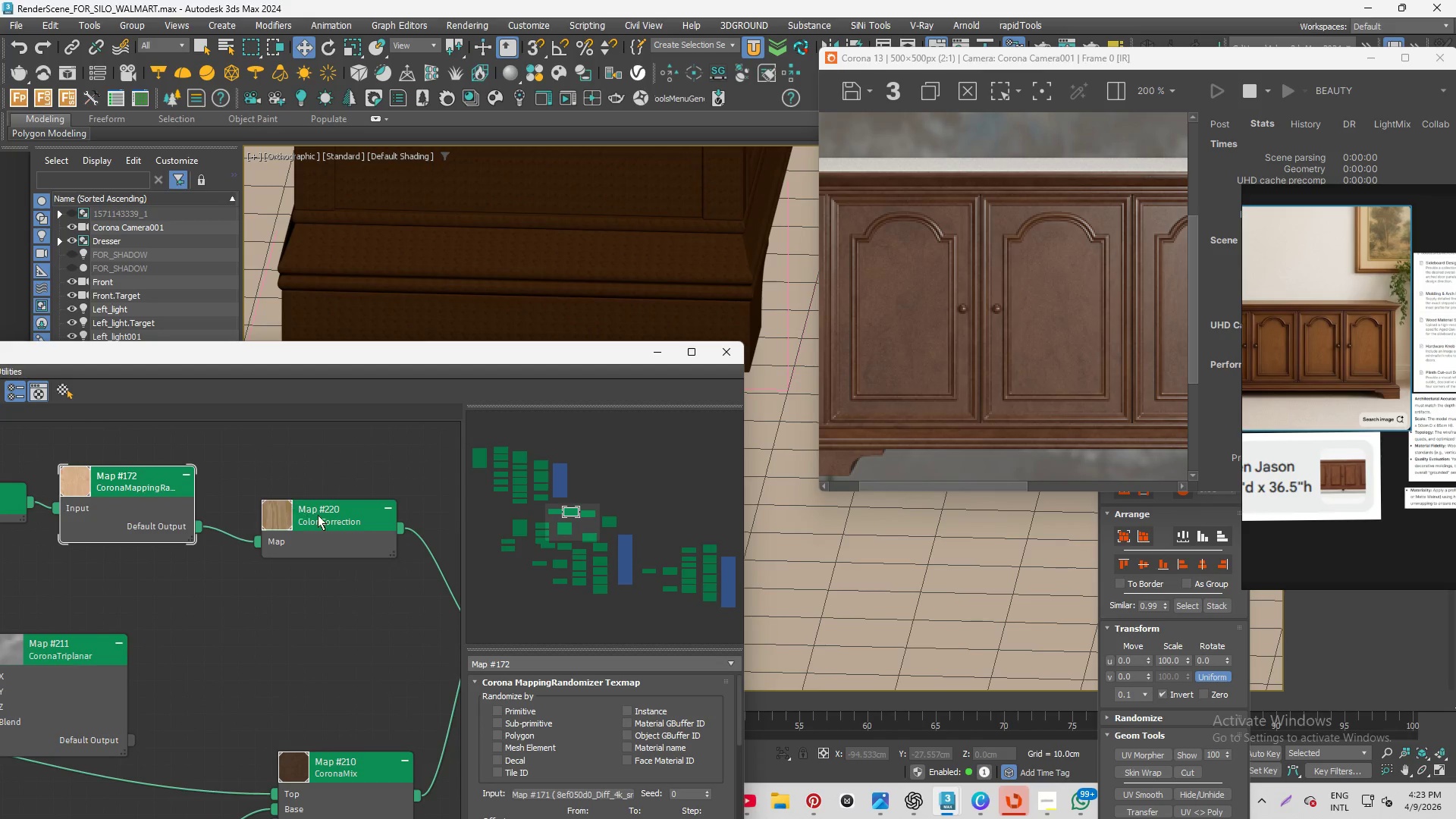 
left_click([329, 519])
 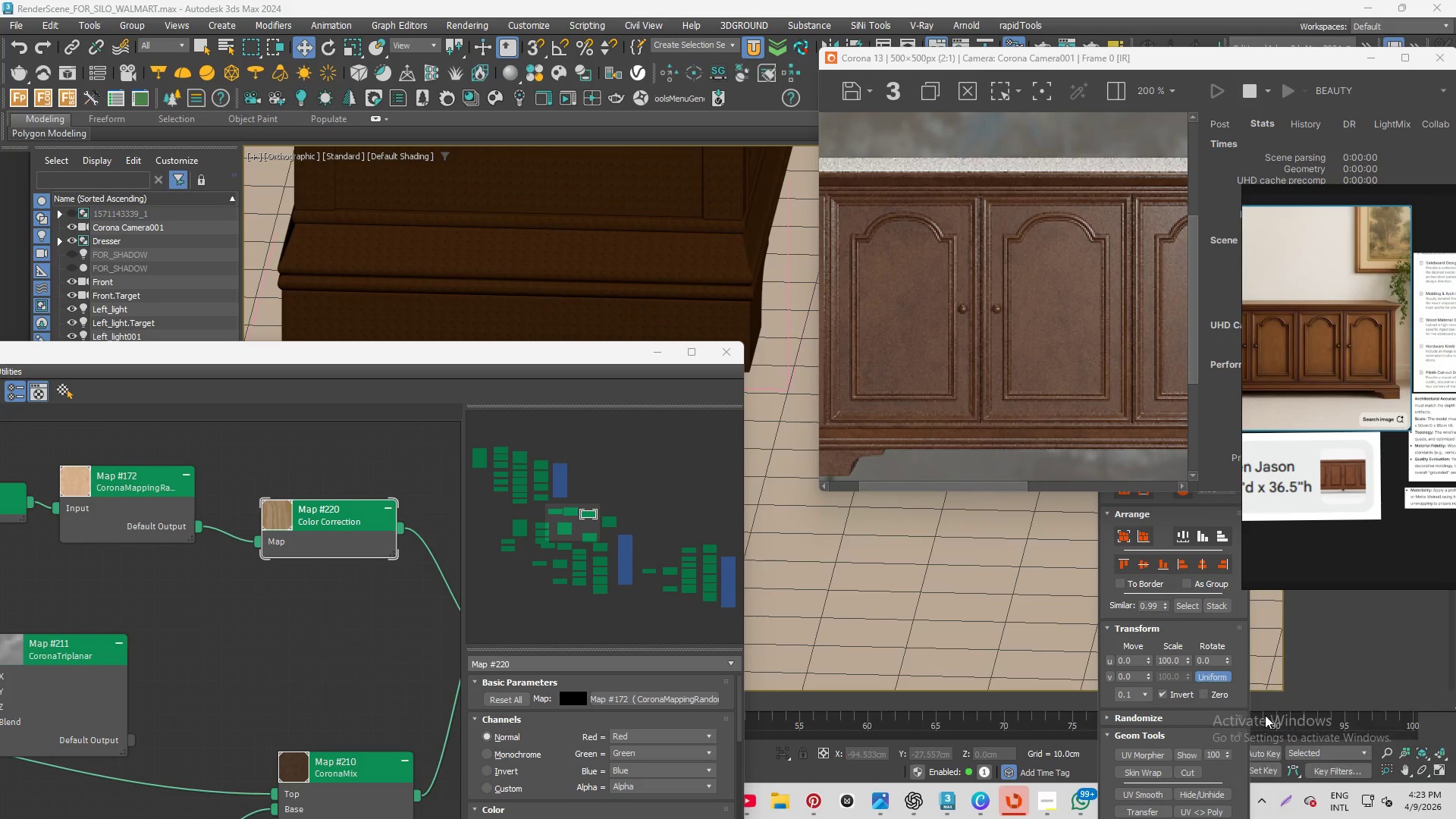 
scroll: coordinate [472, 717], scroll_direction: up, amount: 1.0
 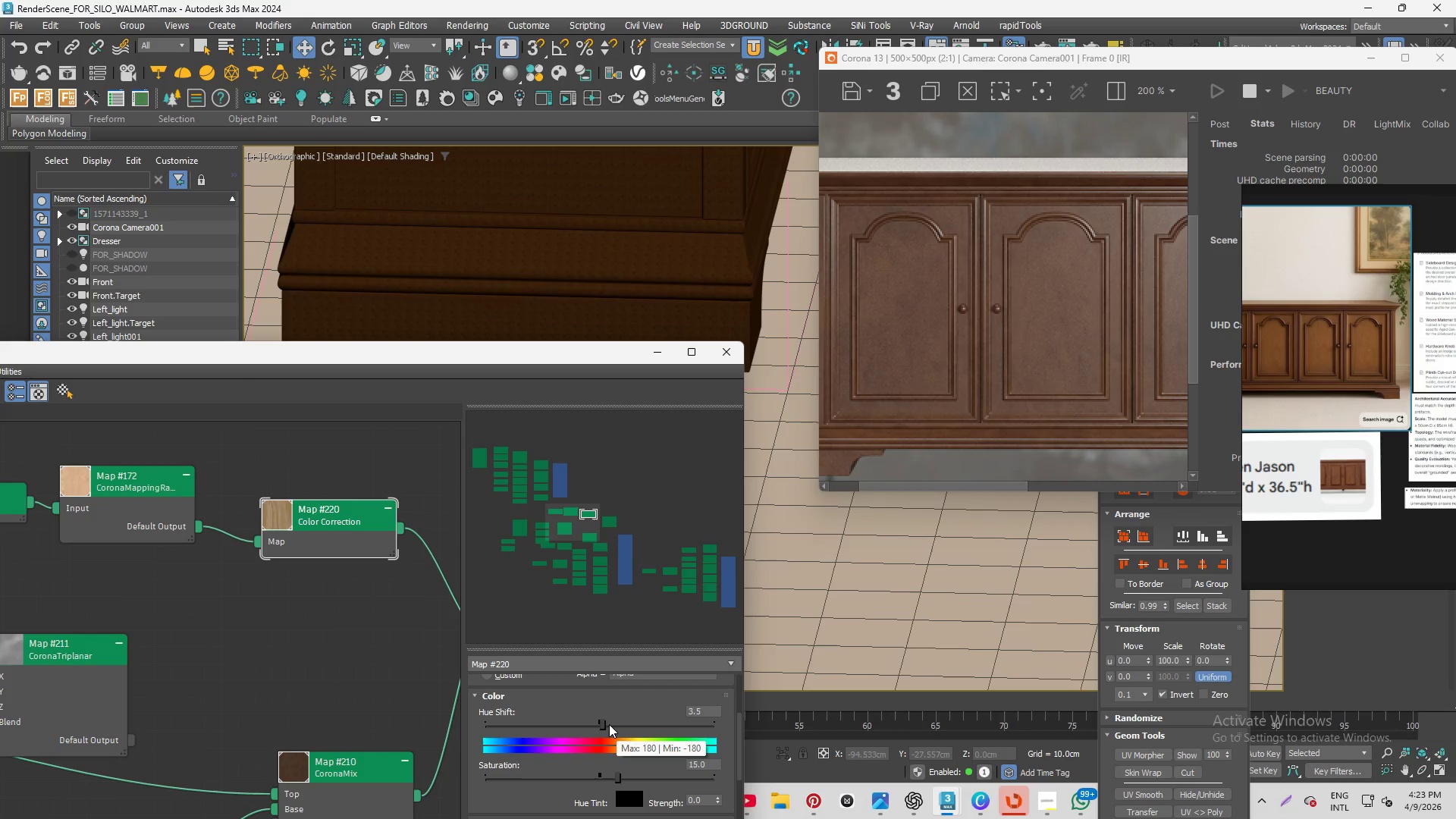 
left_click_drag(start_coordinate=[700, 711], to_coordinate=[640, 701])
 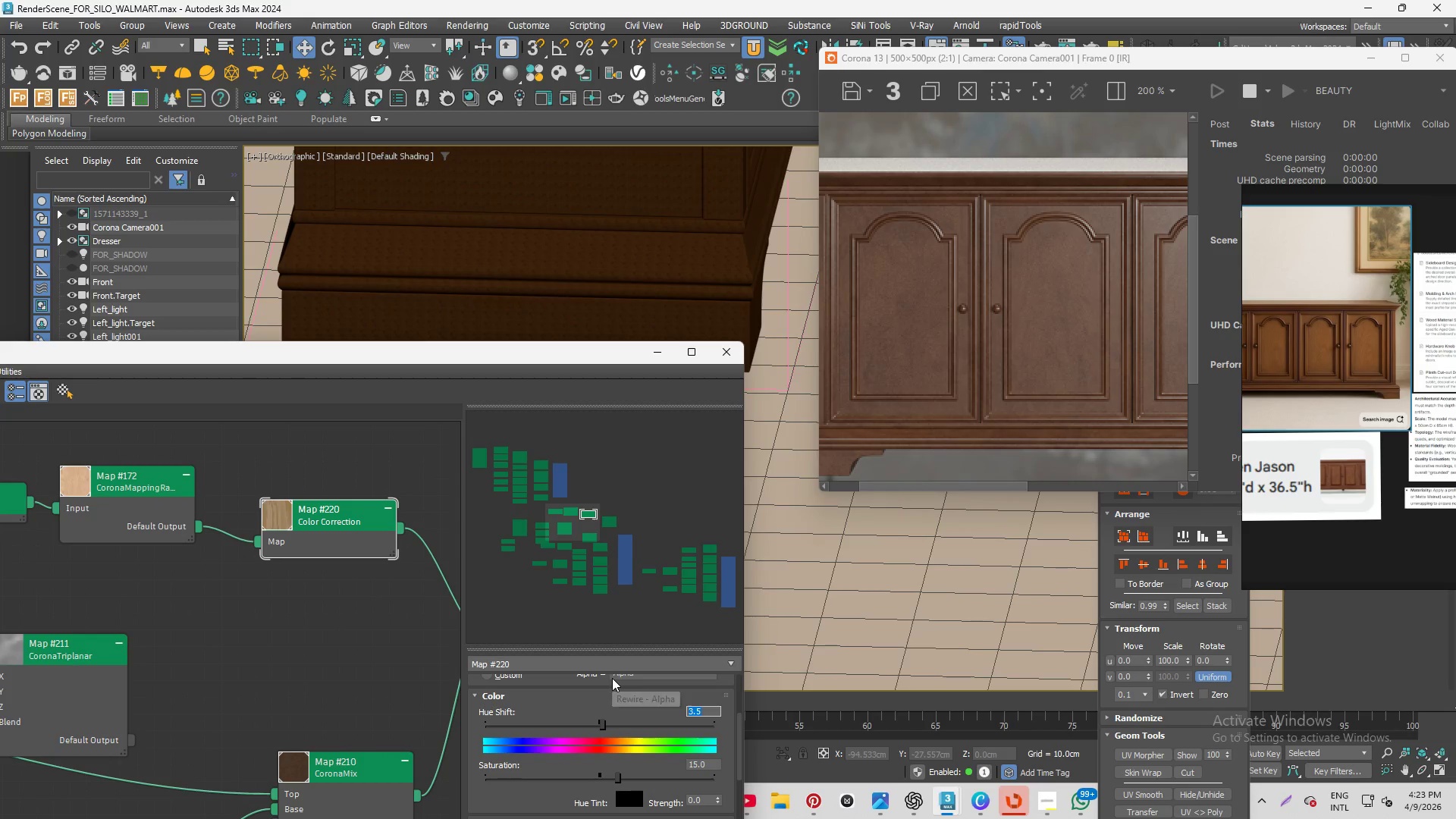 
key(Numpad5)
 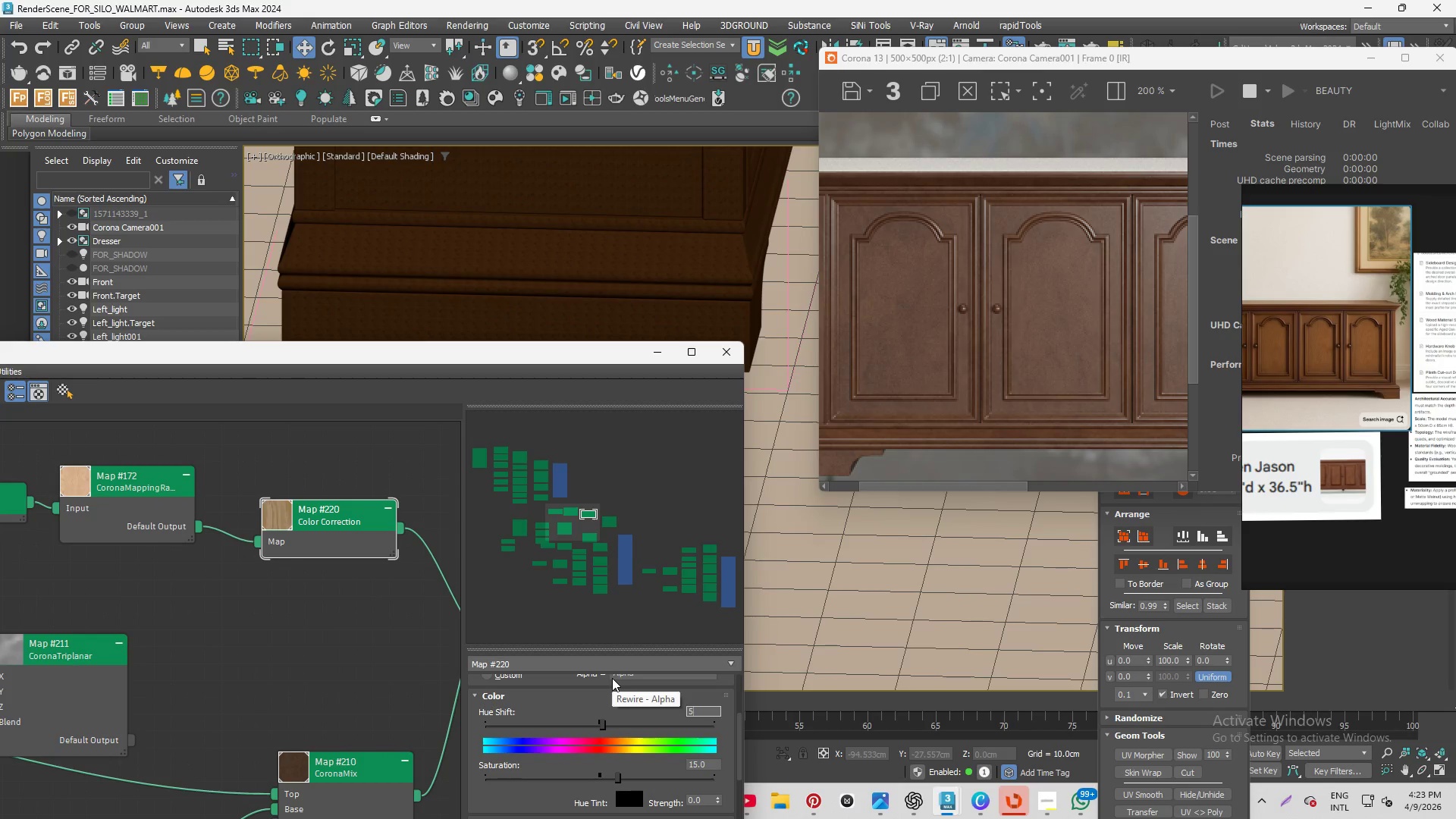 
key(Enter)
 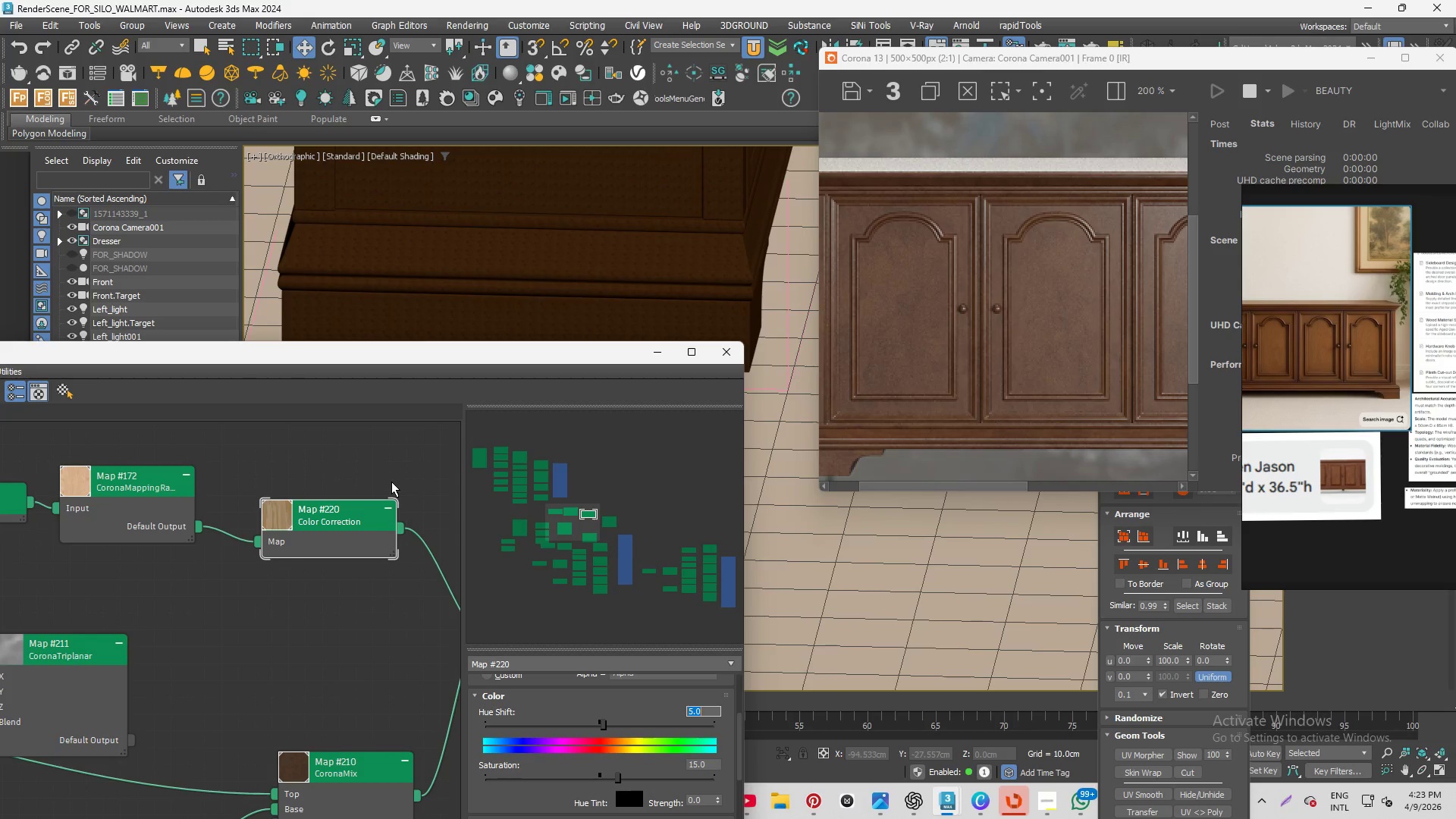 
wait(7.0)
 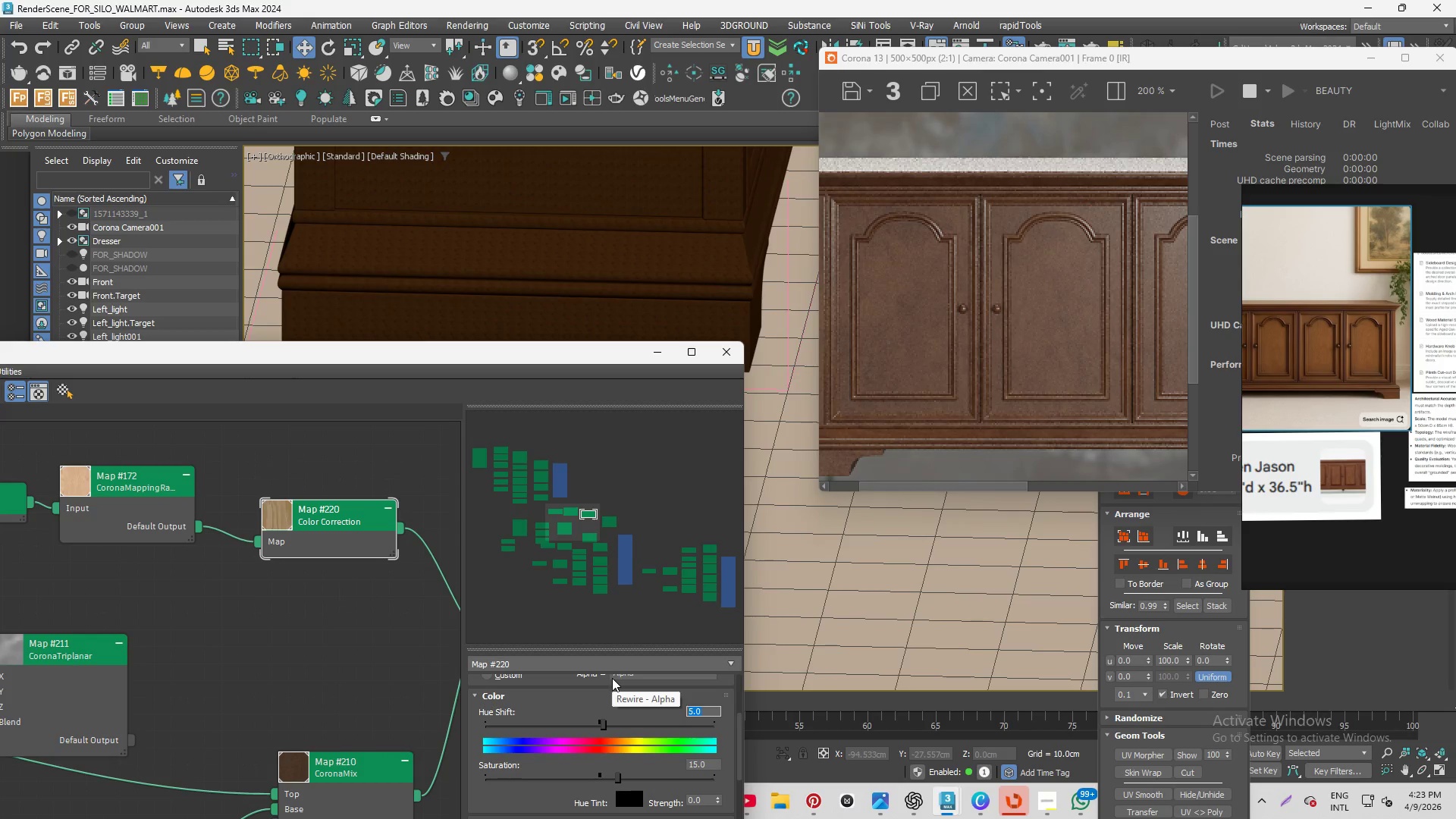 
key(Numpad0)
 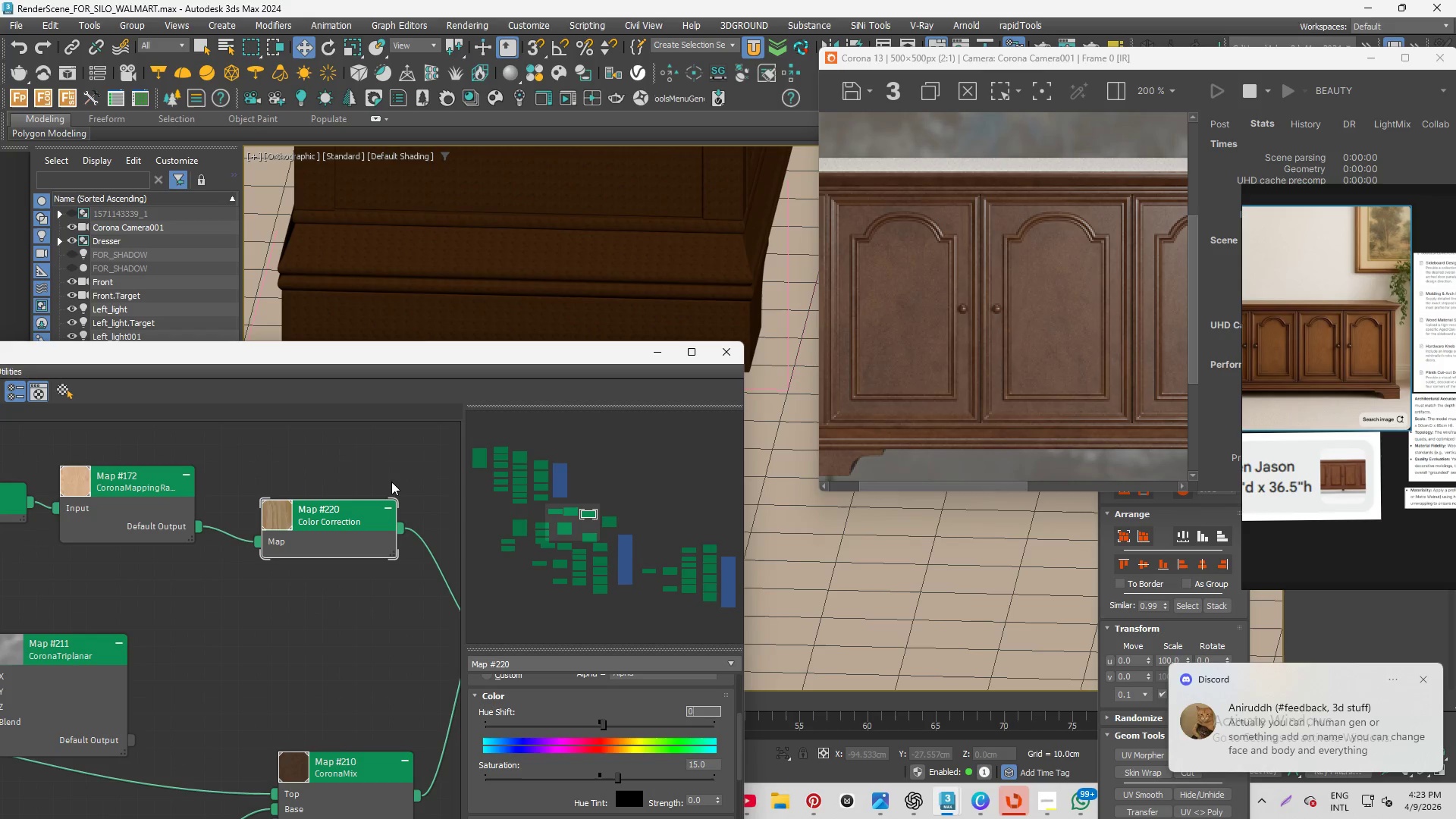 
key(Enter)
 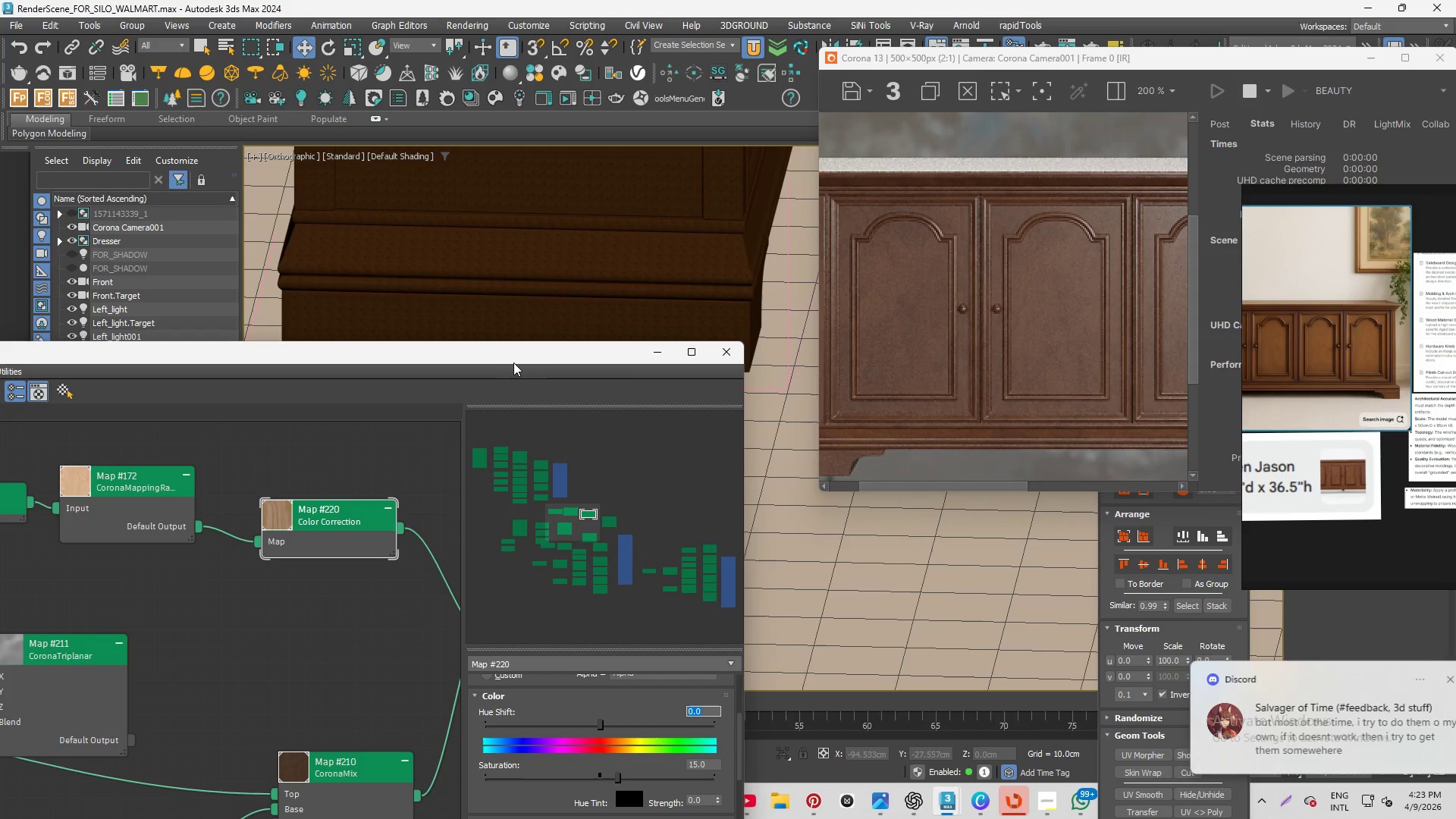 
left_click_drag(start_coordinate=[522, 355], to_coordinate=[476, 185])
 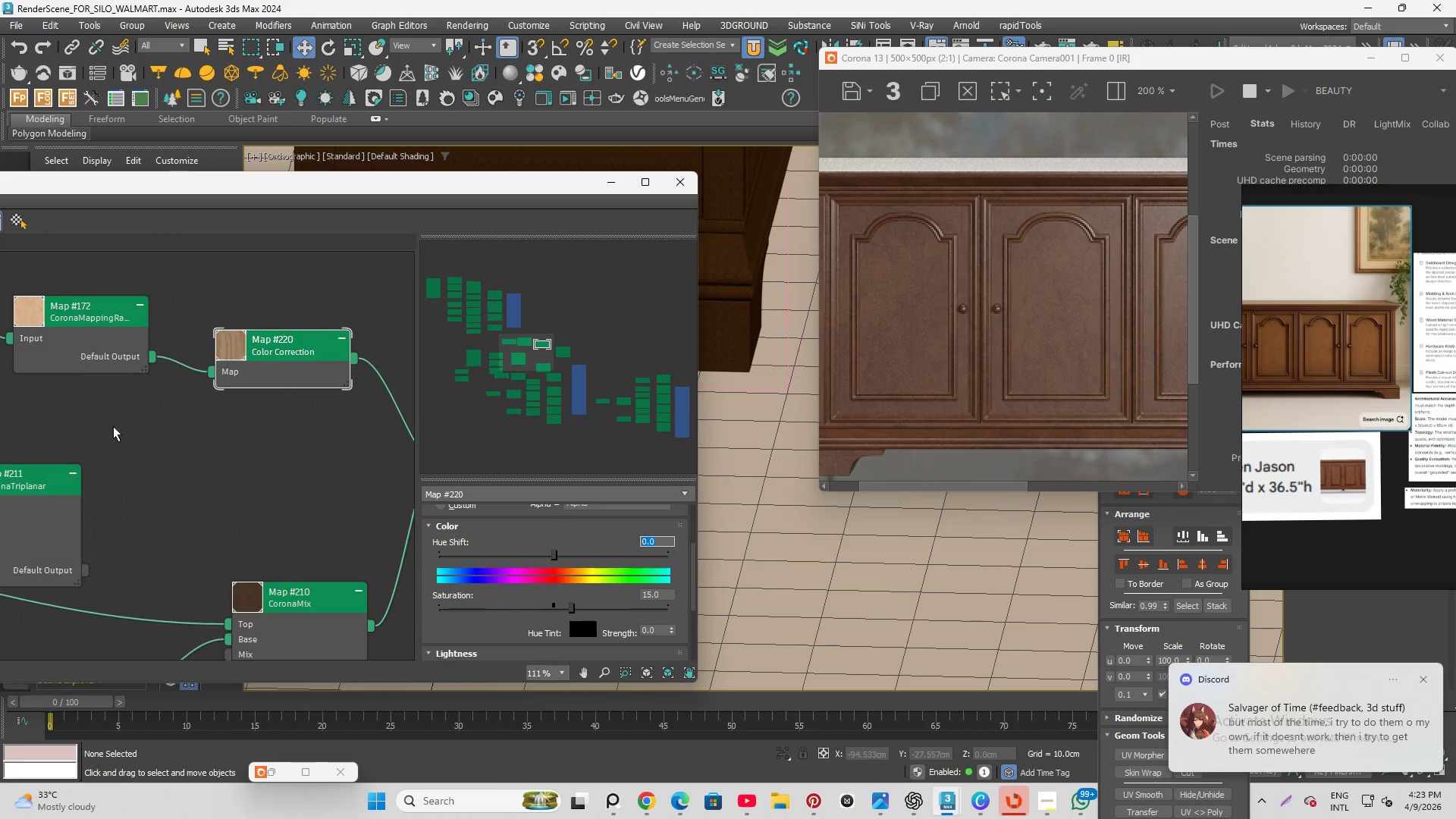 
left_click([180, 431])
 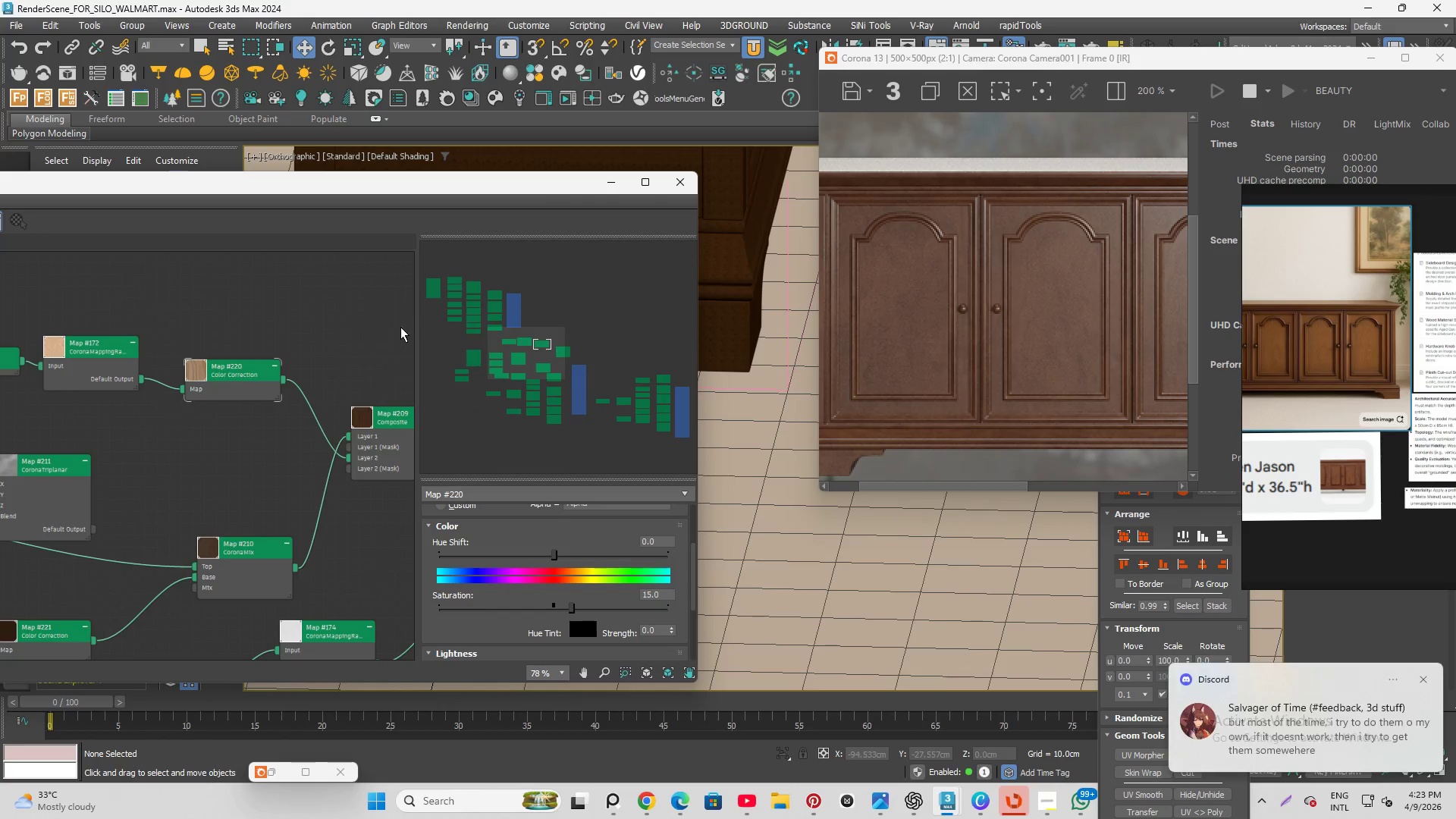 
scroll: coordinate [1075, 336], scroll_direction: down, amount: 4.0
 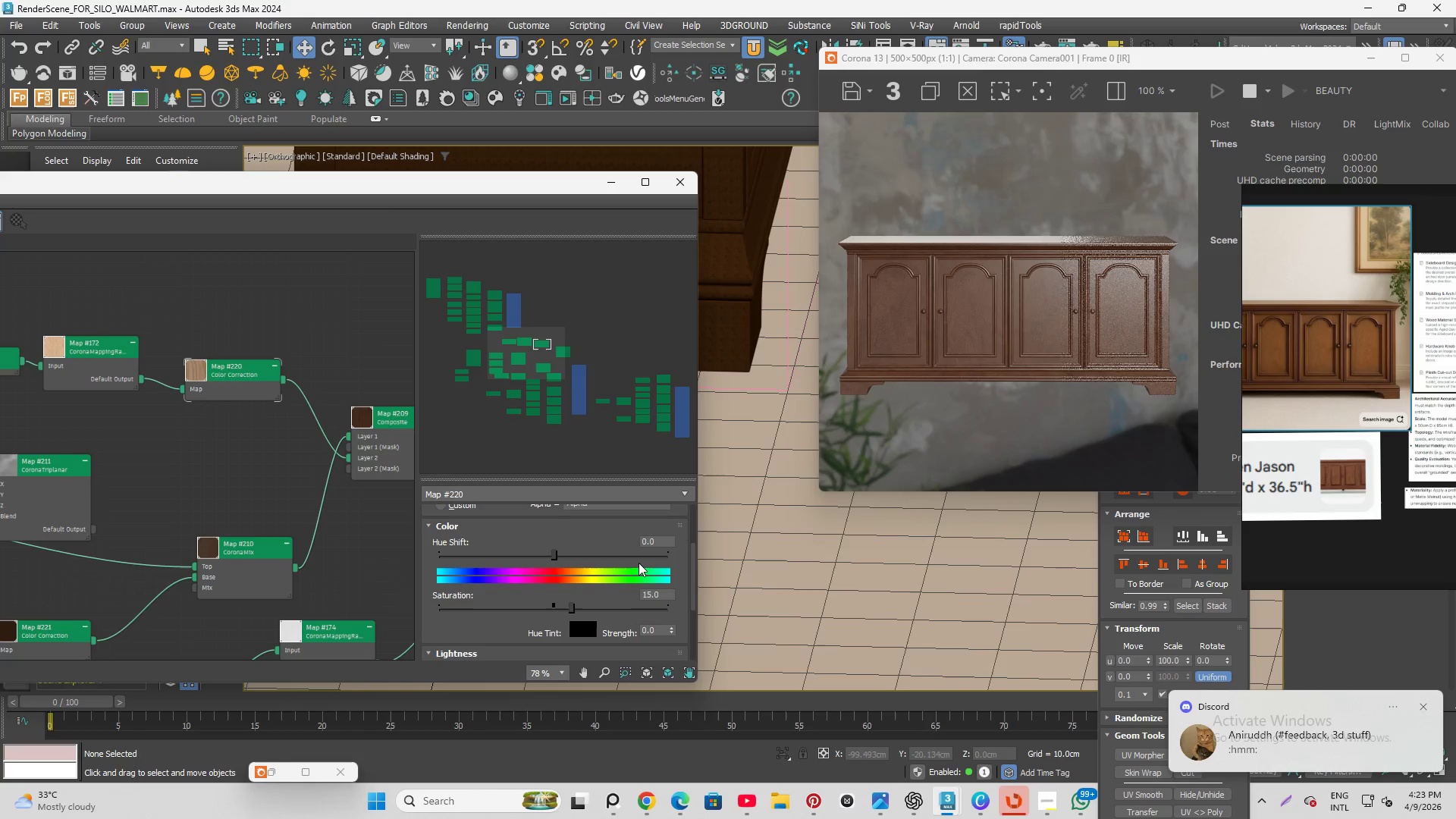 
left_click_drag(start_coordinate=[657, 541], to_coordinate=[578, 534])
 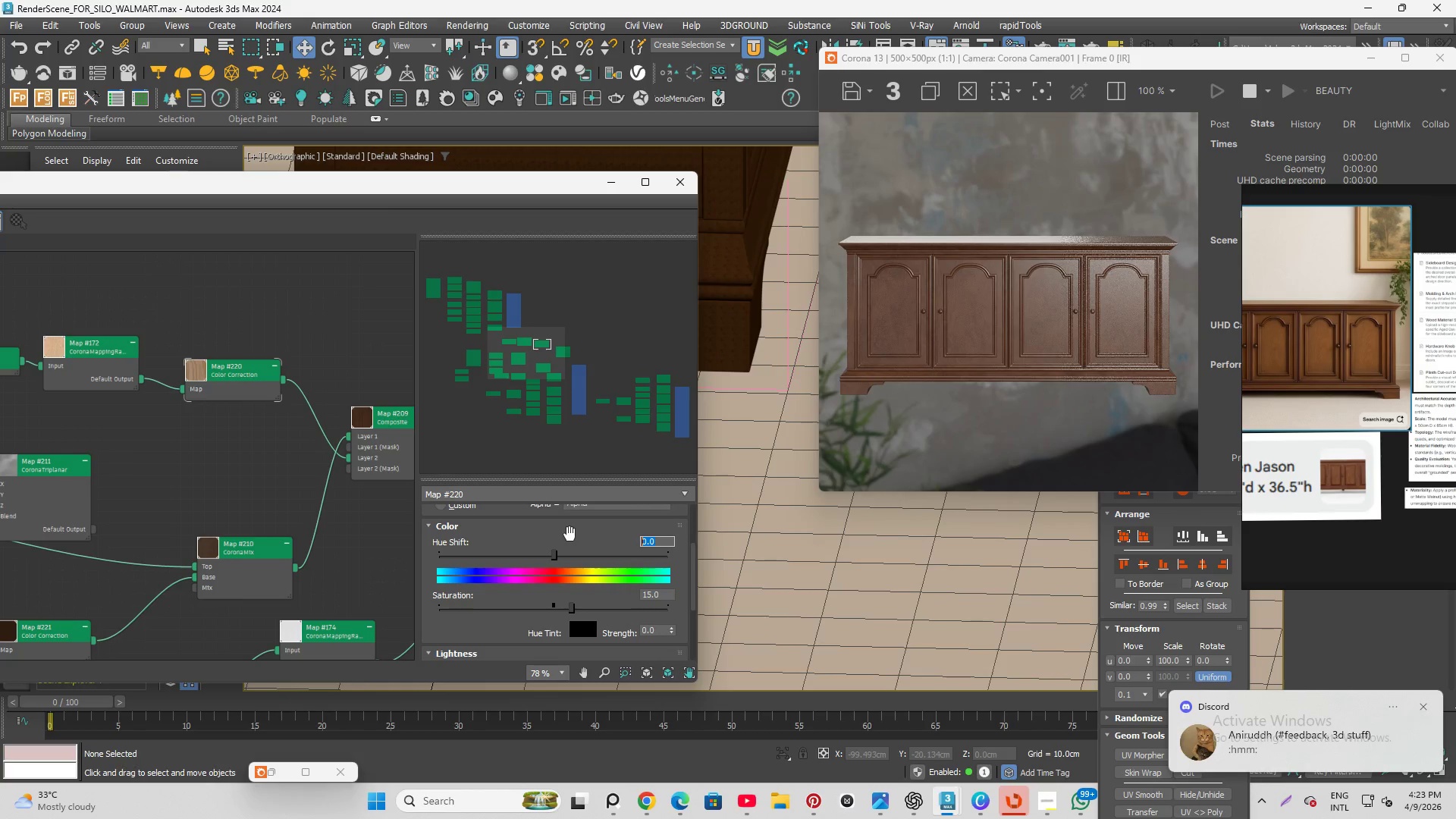 
key(NumpadSubtract)
 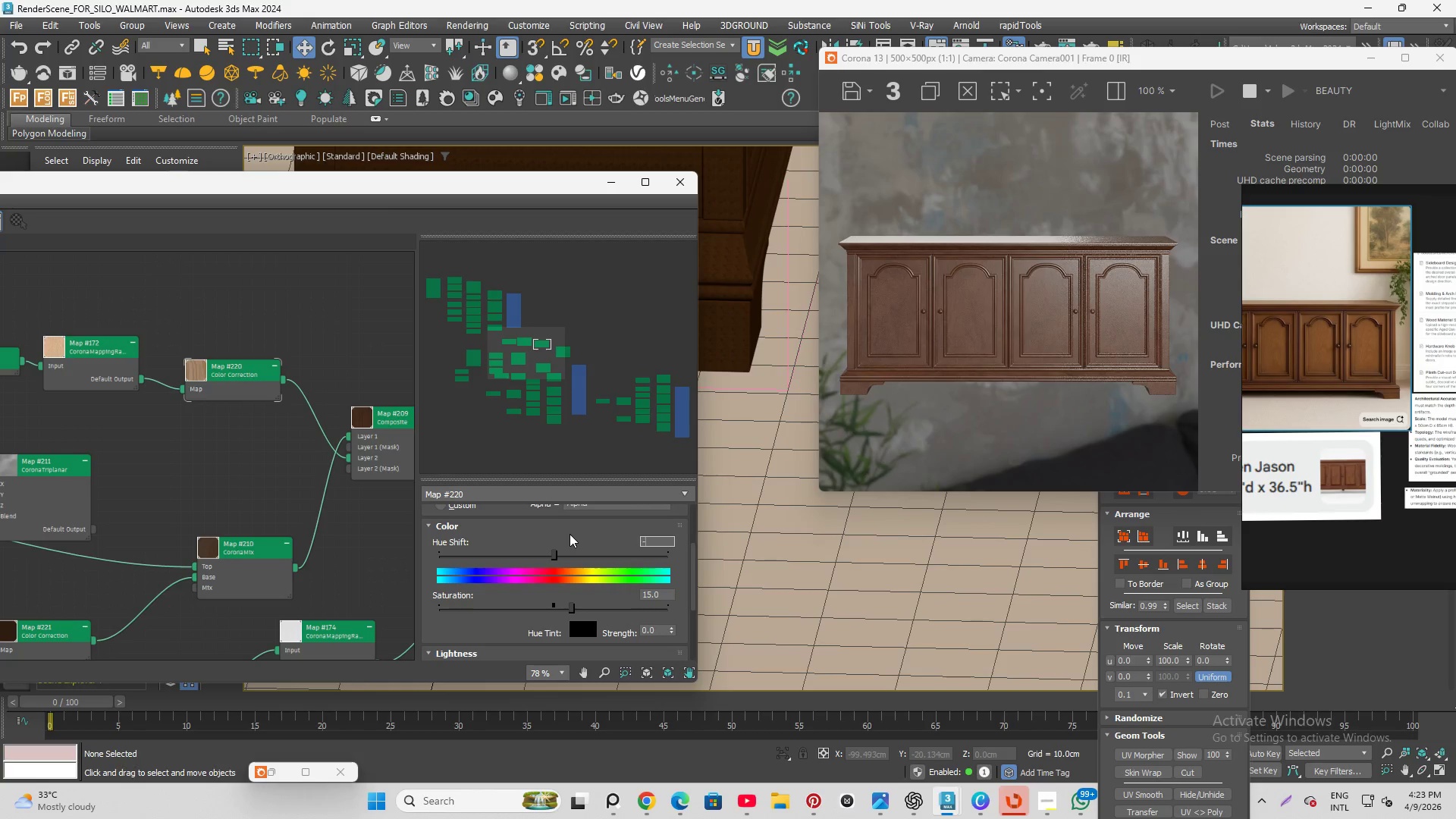 
key(Numpad1)
 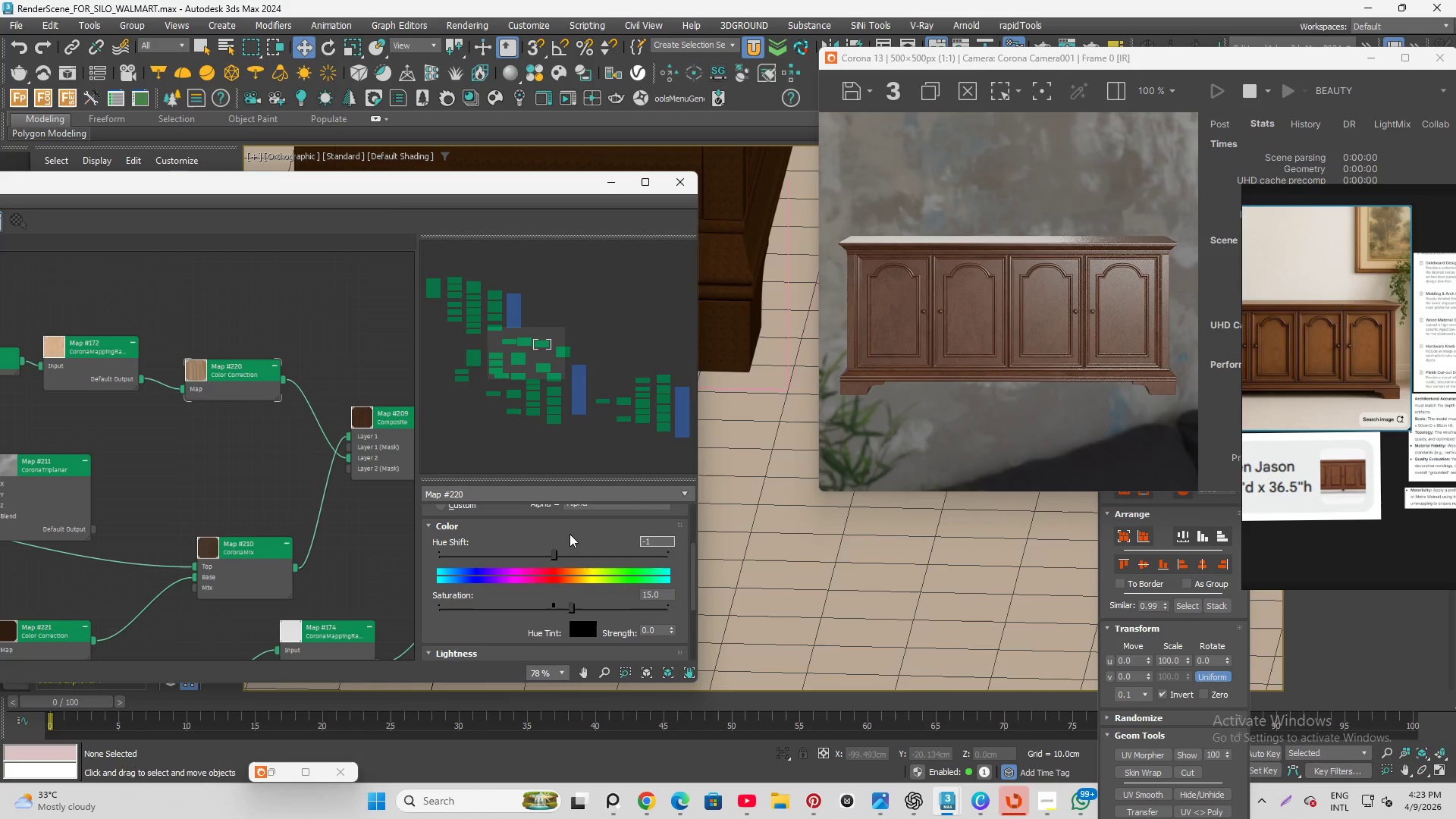 
key(Enter)
 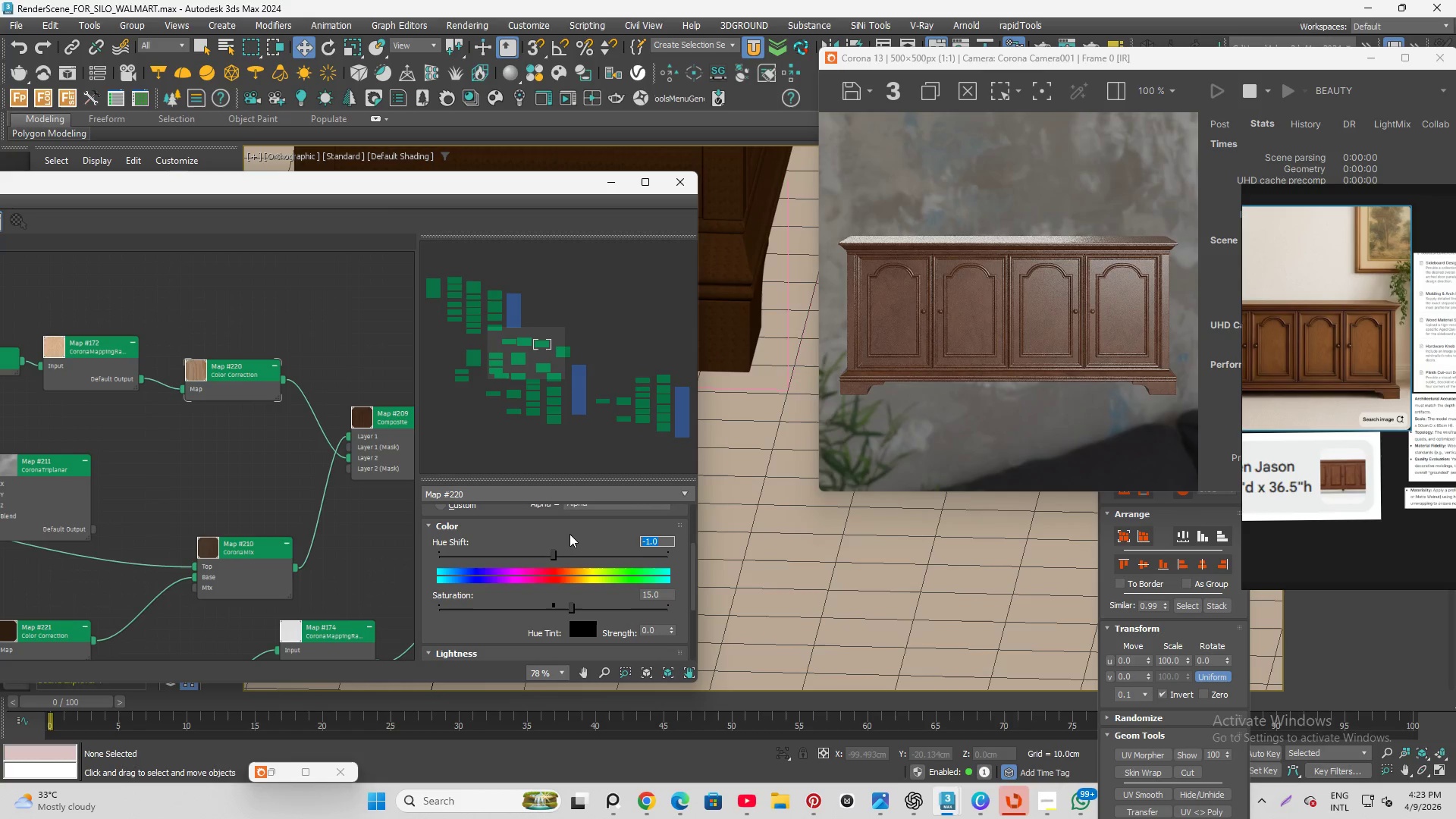 
key(Numpad0)
 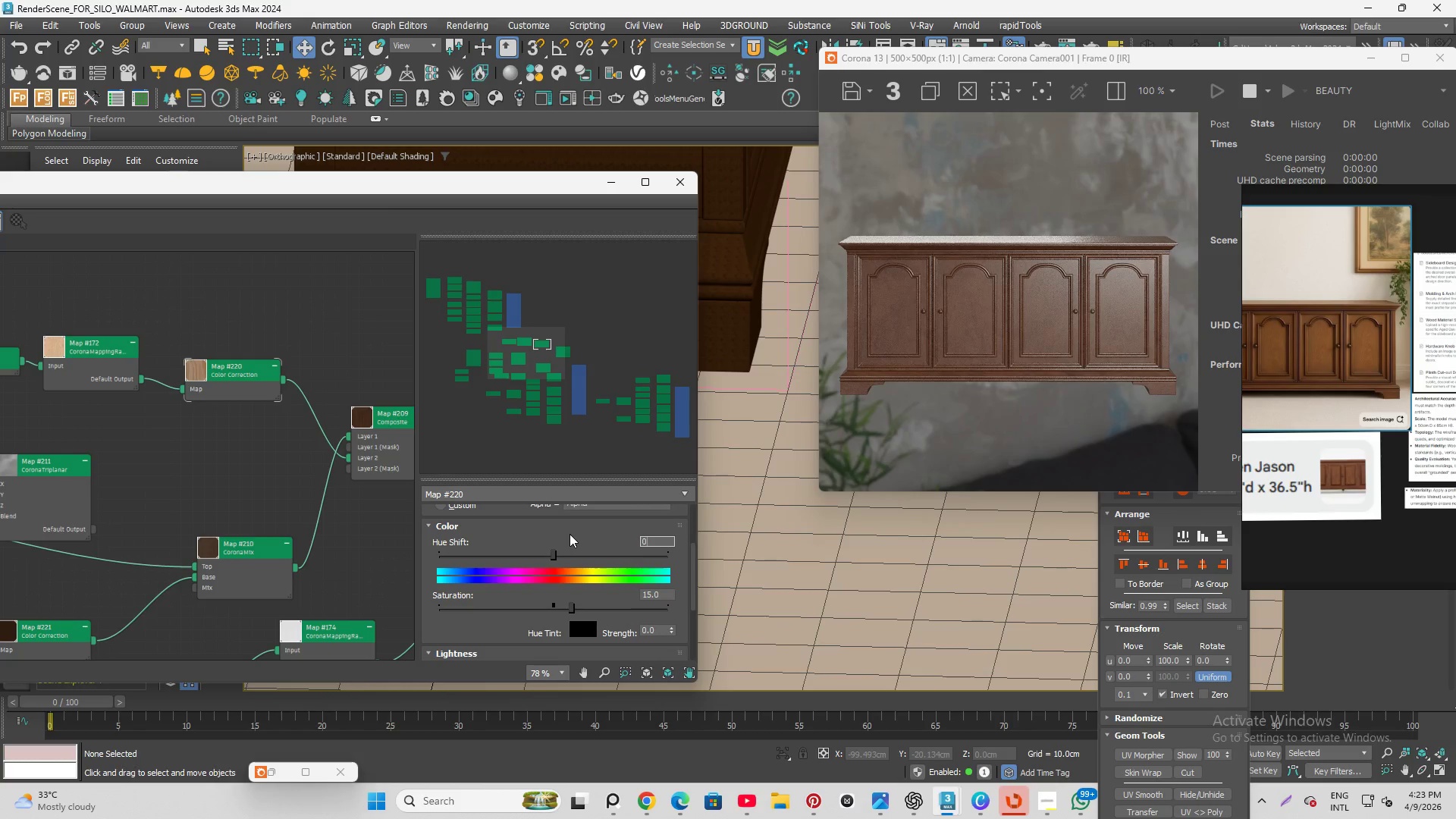 
key(Enter)
 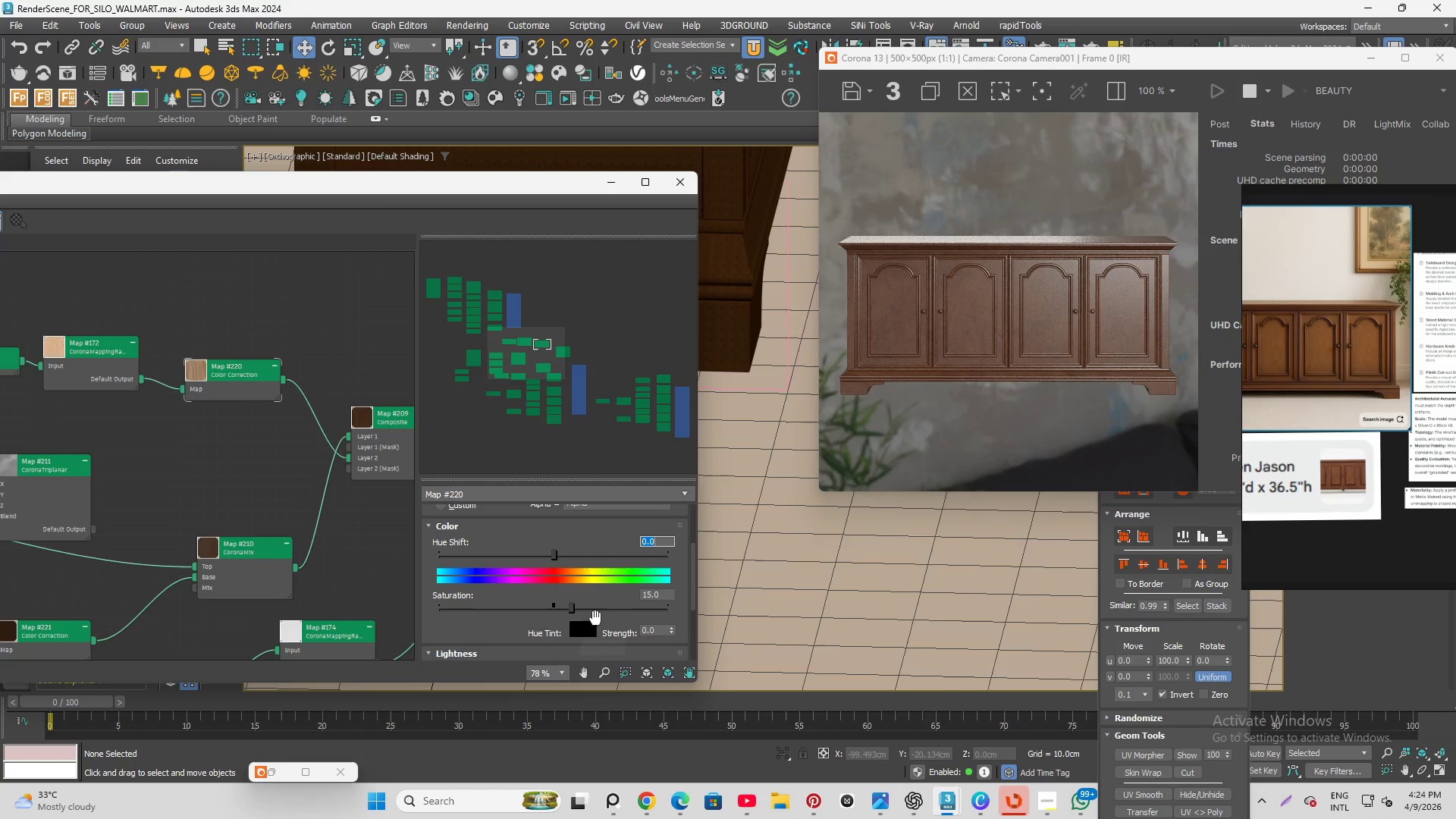 
wait(5.78)
 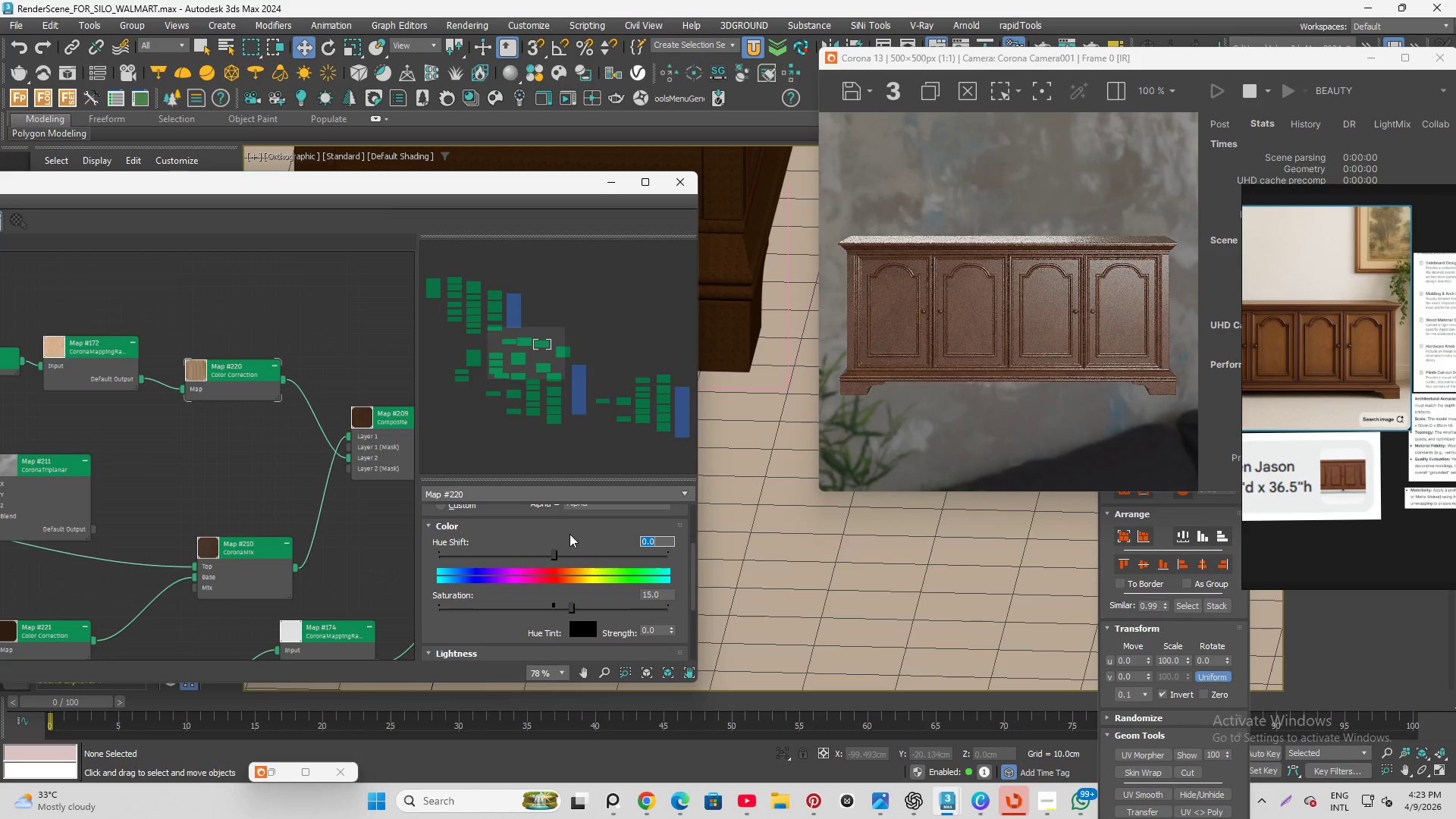 
left_click_drag(start_coordinate=[659, 594], to_coordinate=[629, 593])
 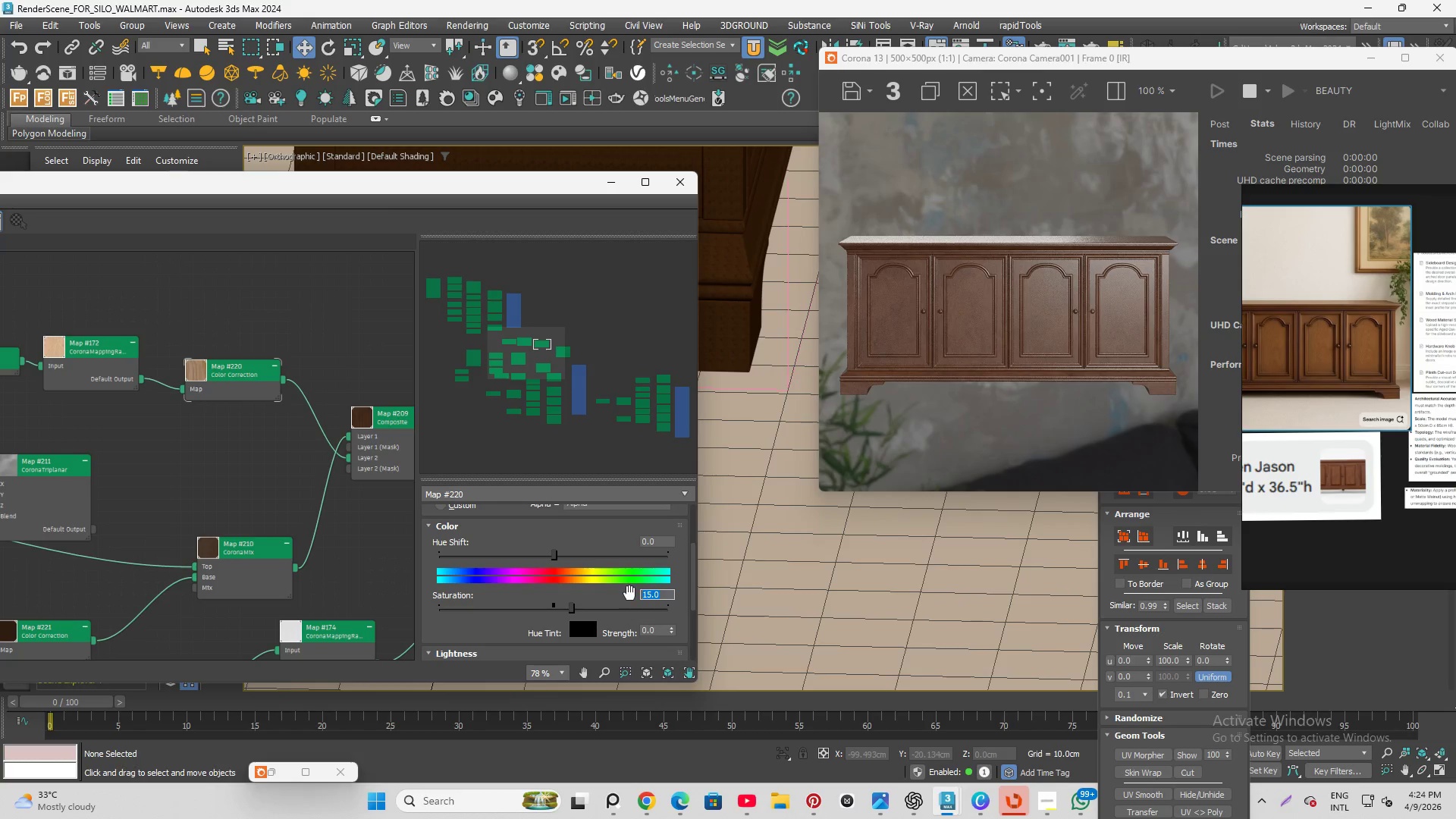 
key(Numpad0)
 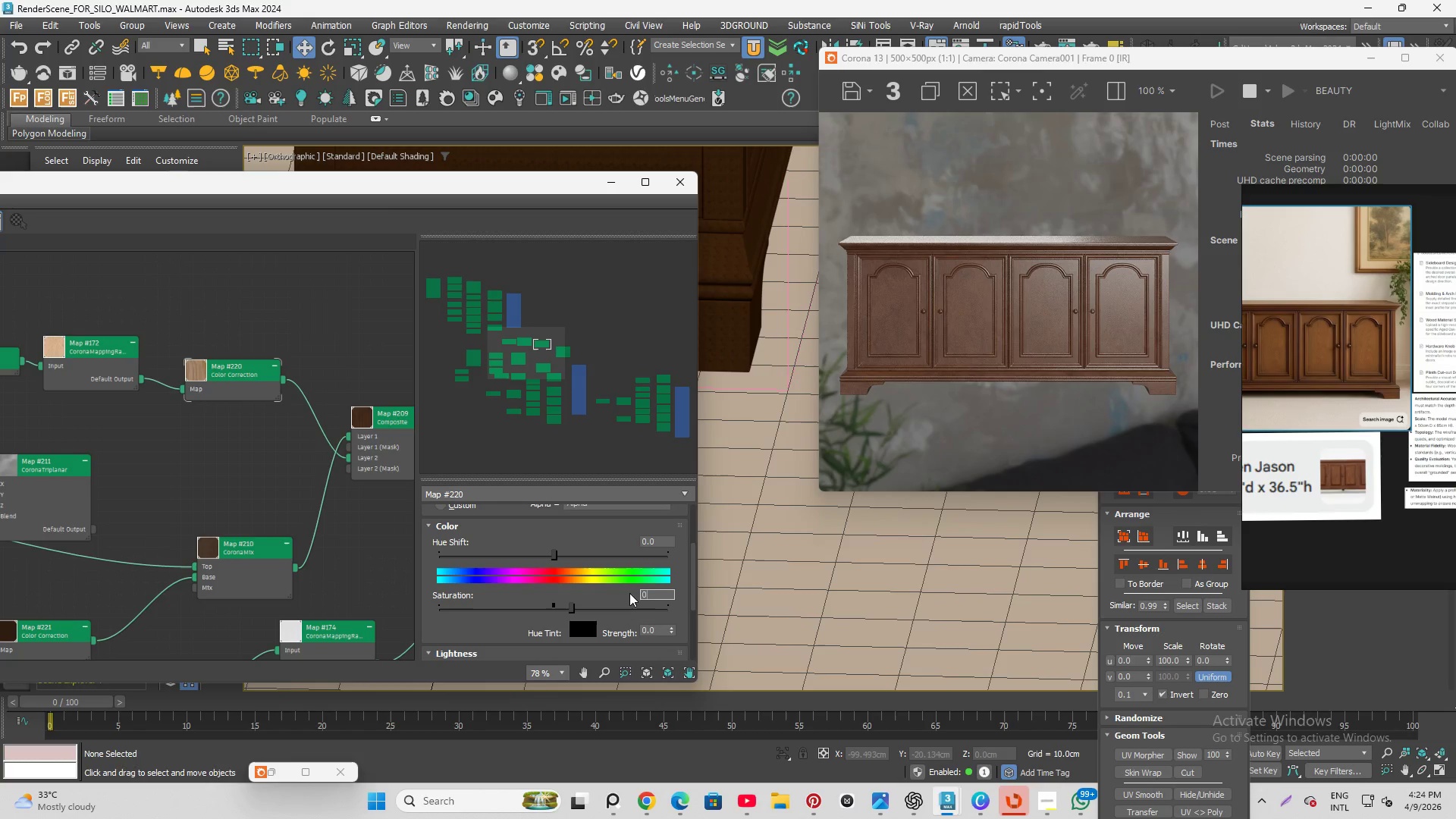 
key(Enter)
 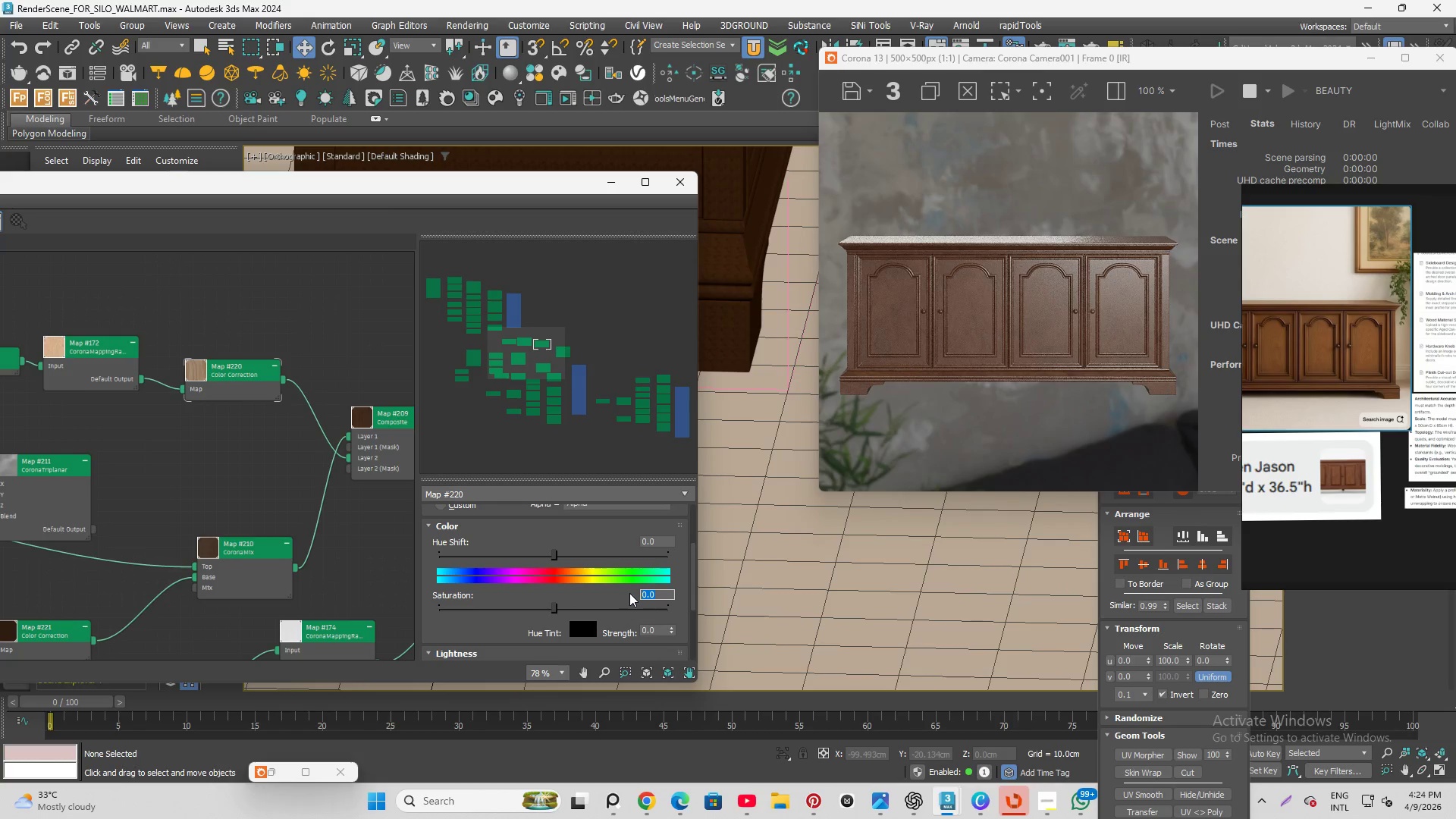 
key(Numpad1)
 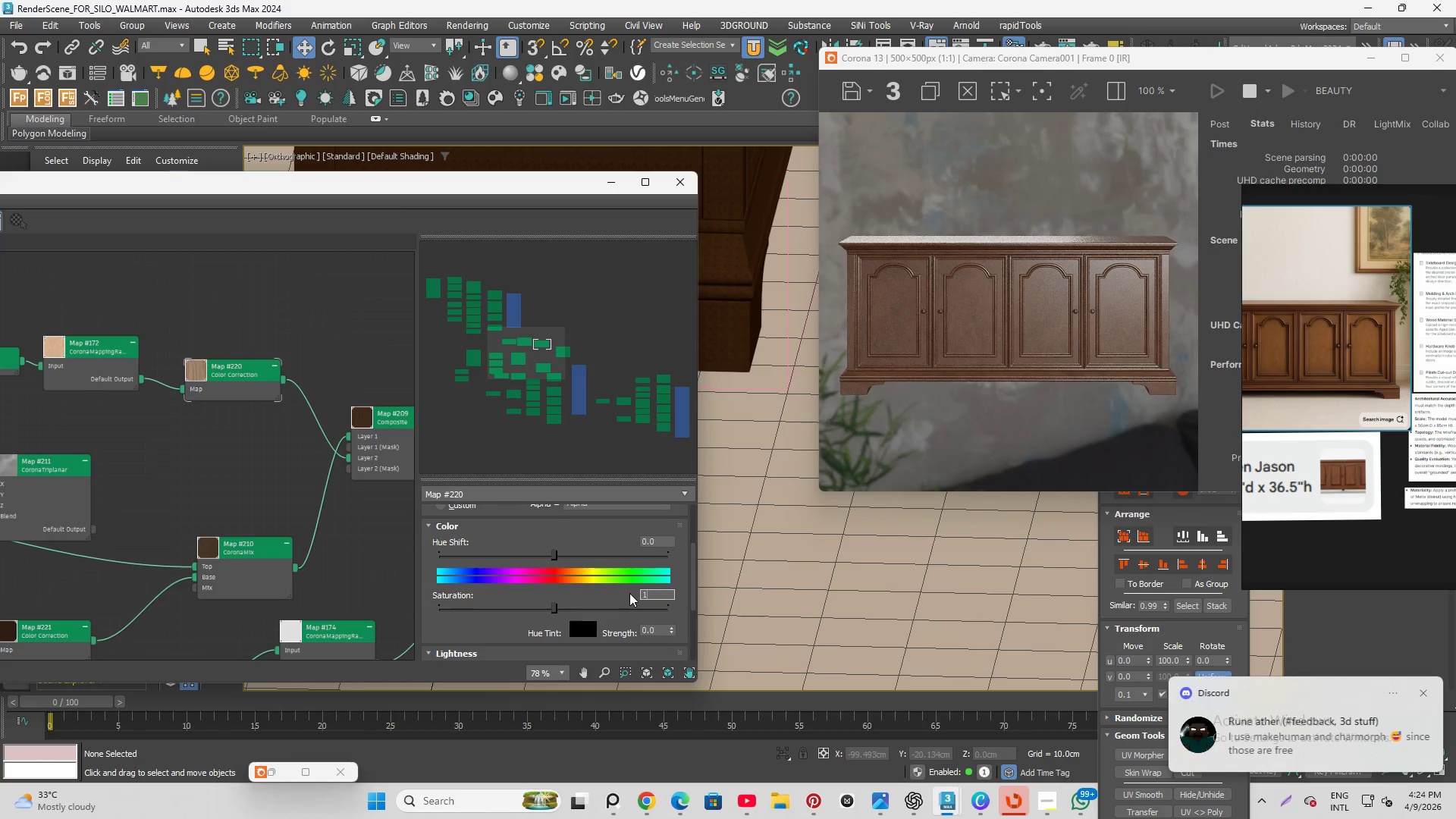 
key(Numpad0)
 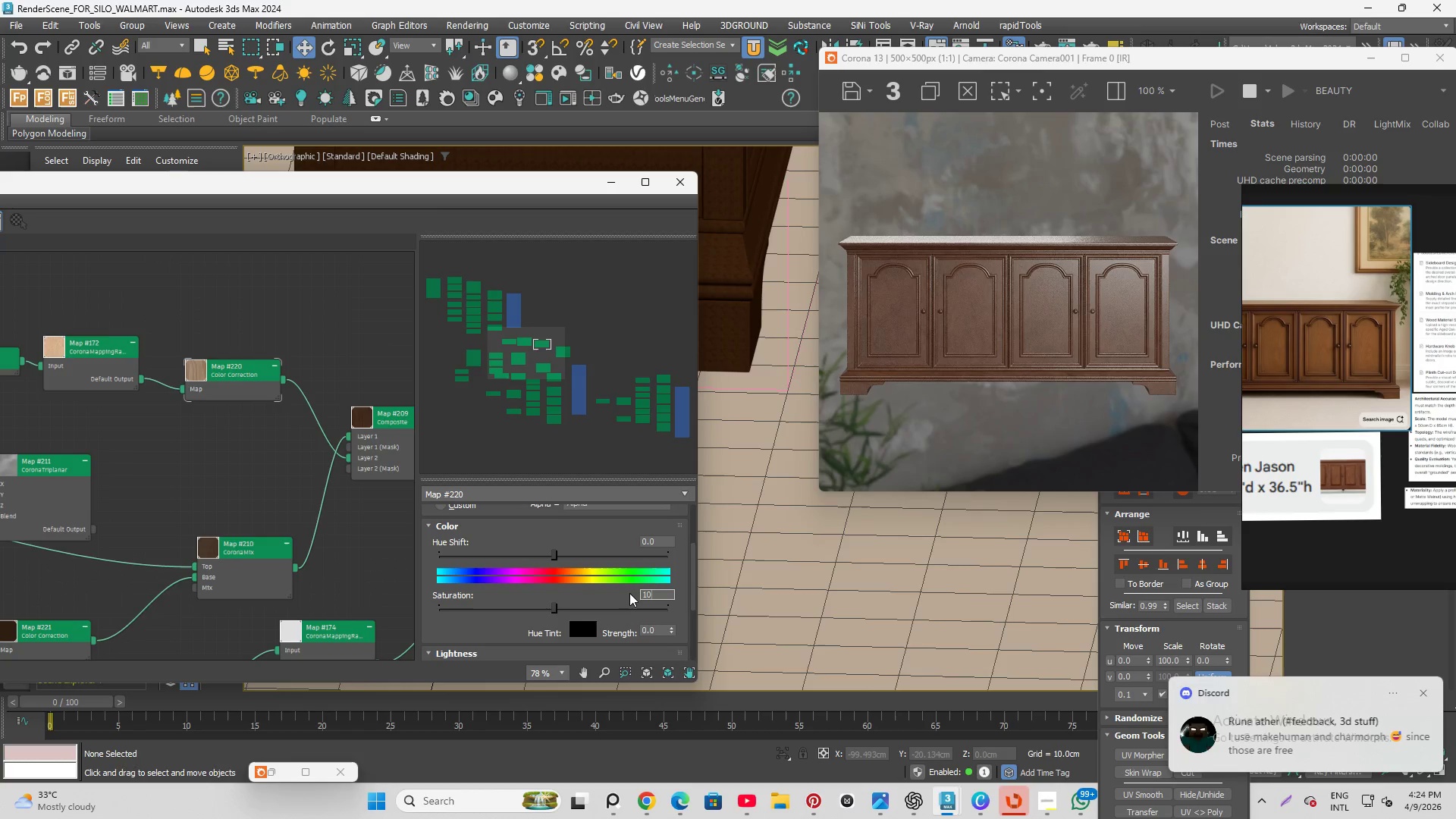 
key(Enter)
 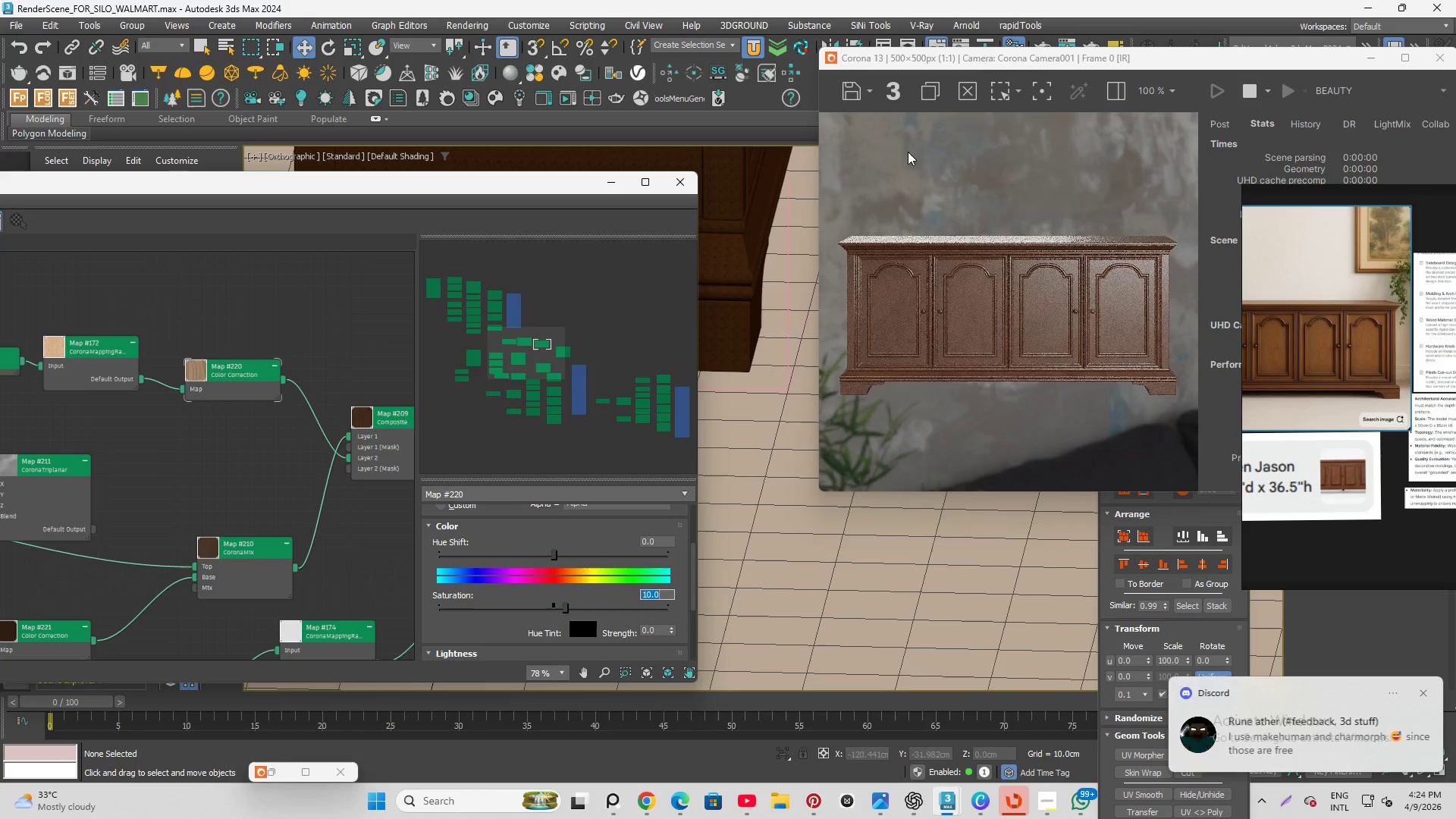 
scroll: coordinate [975, 233], scroll_direction: up, amount: 1.0
 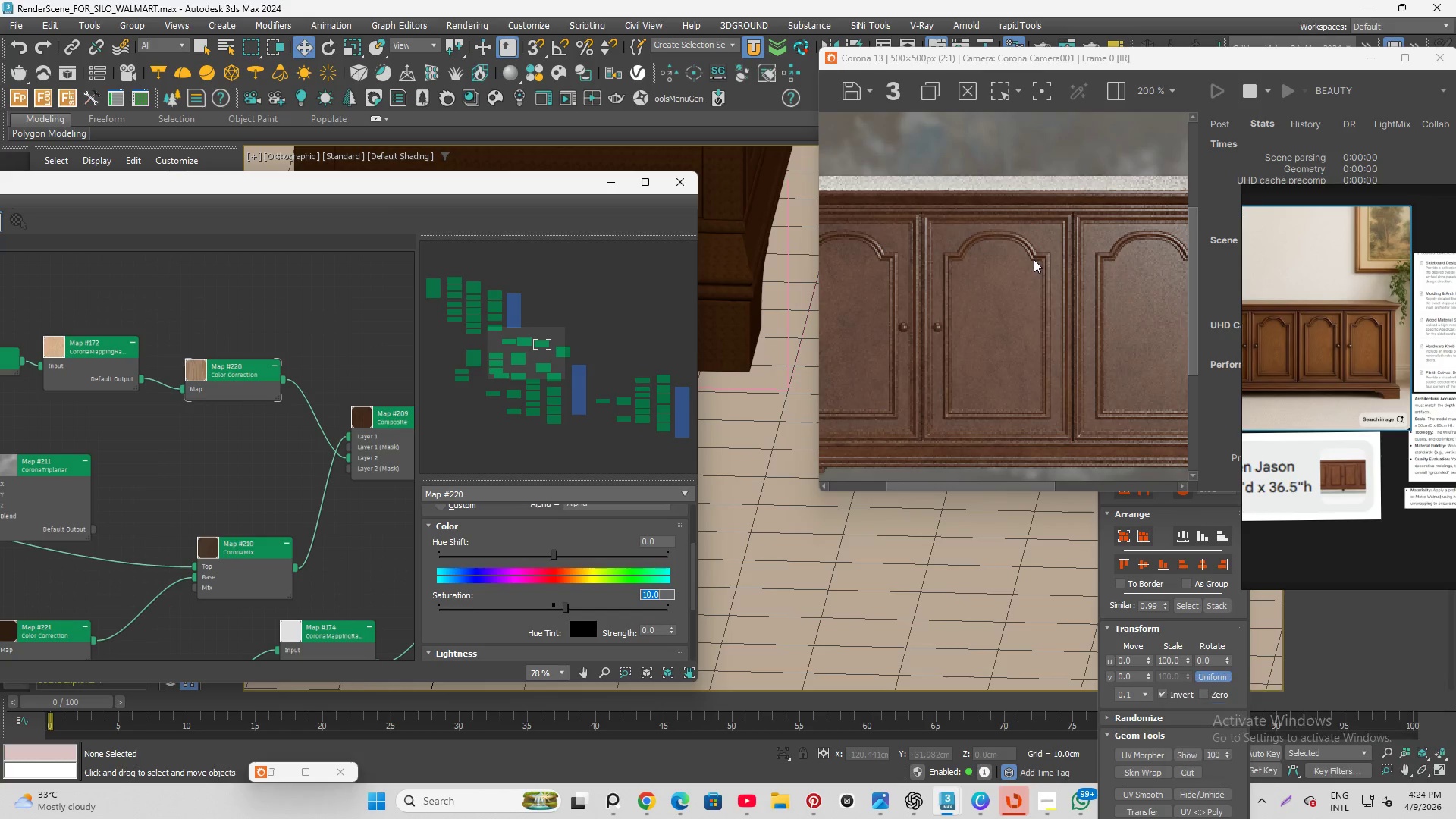 
scroll: coordinate [432, 566], scroll_direction: down, amount: 7.0
 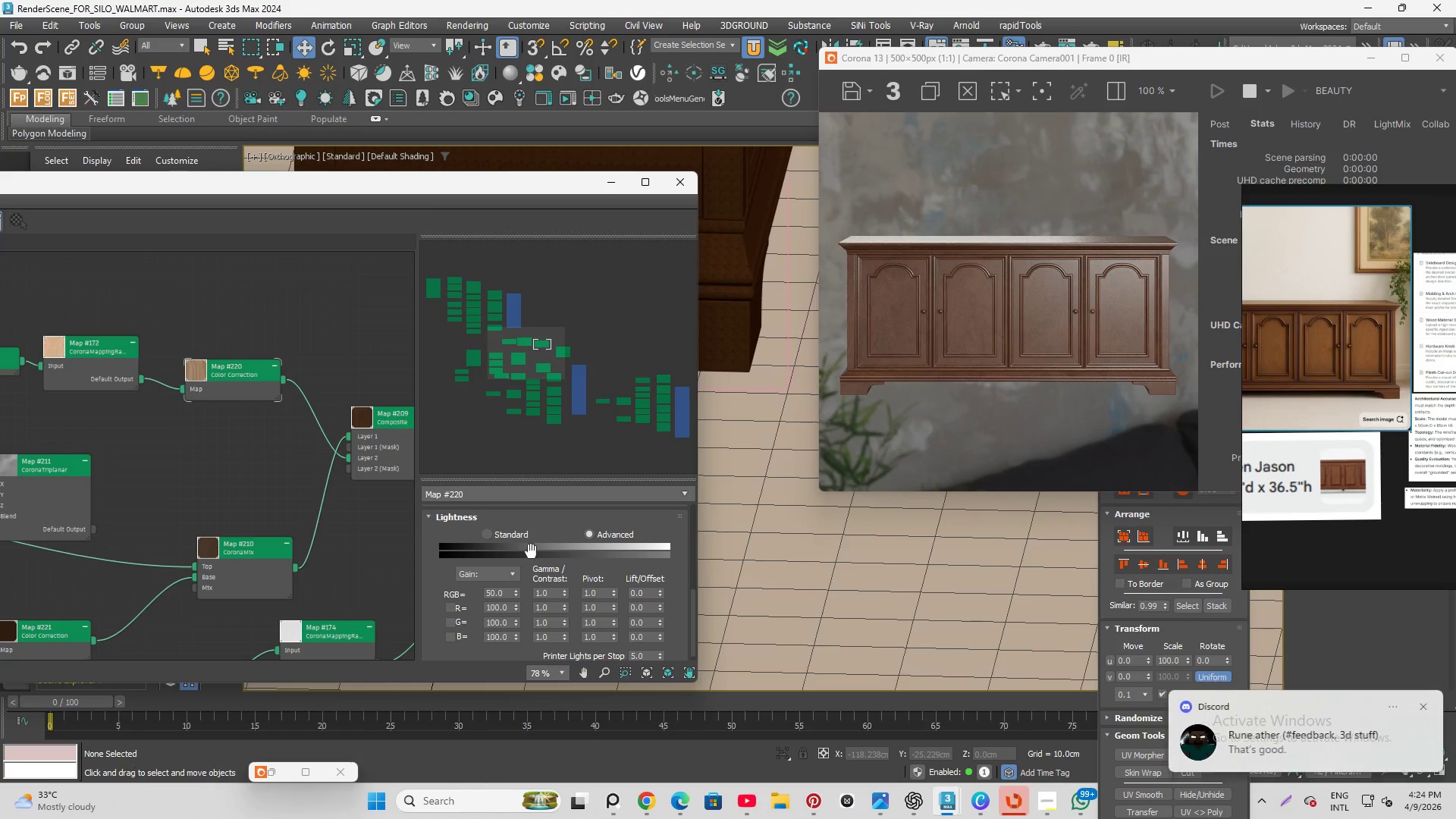 
double_click([497, 592])
 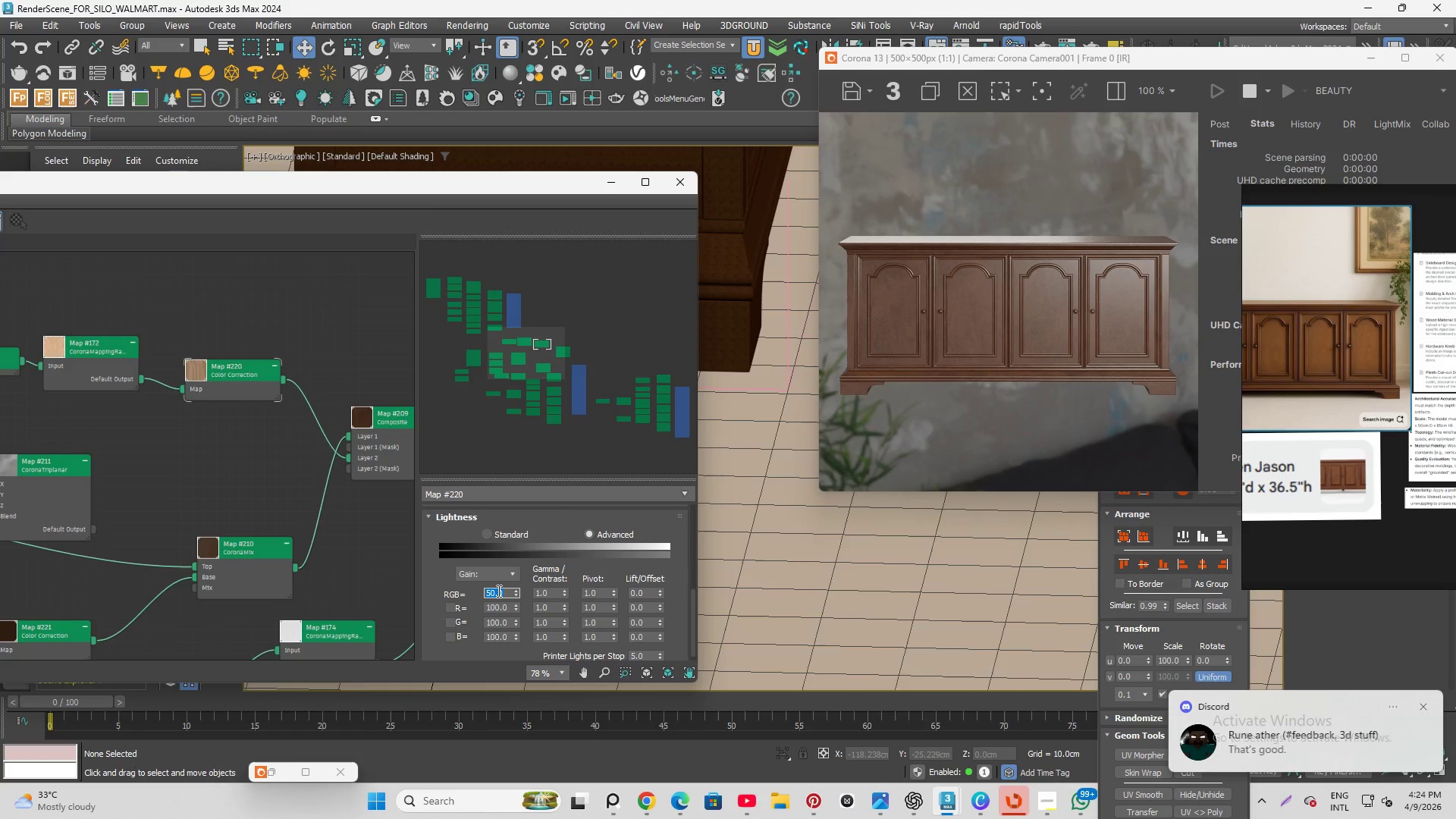 
key(Numpad1)
 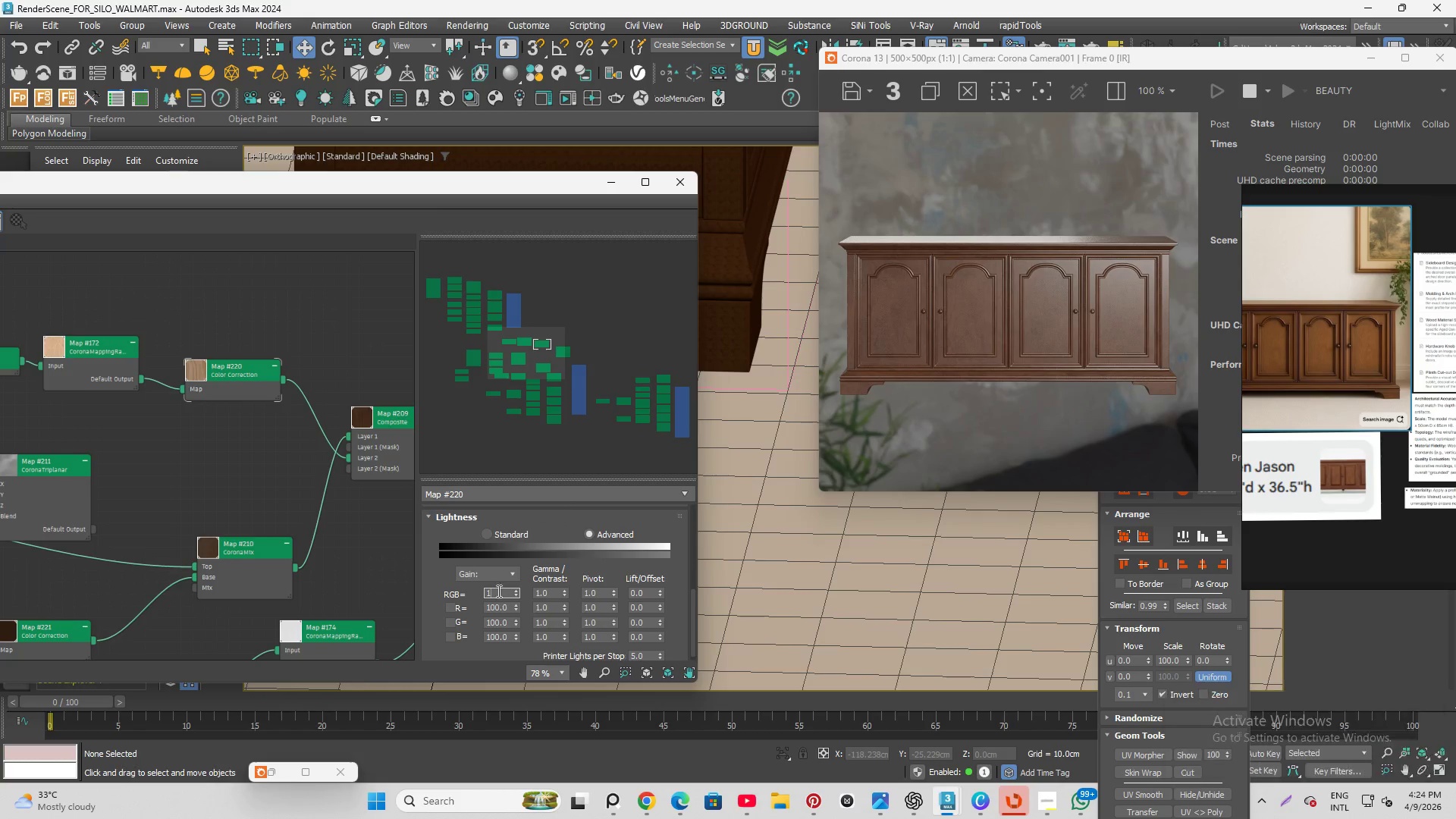 
key(Numpad0)
 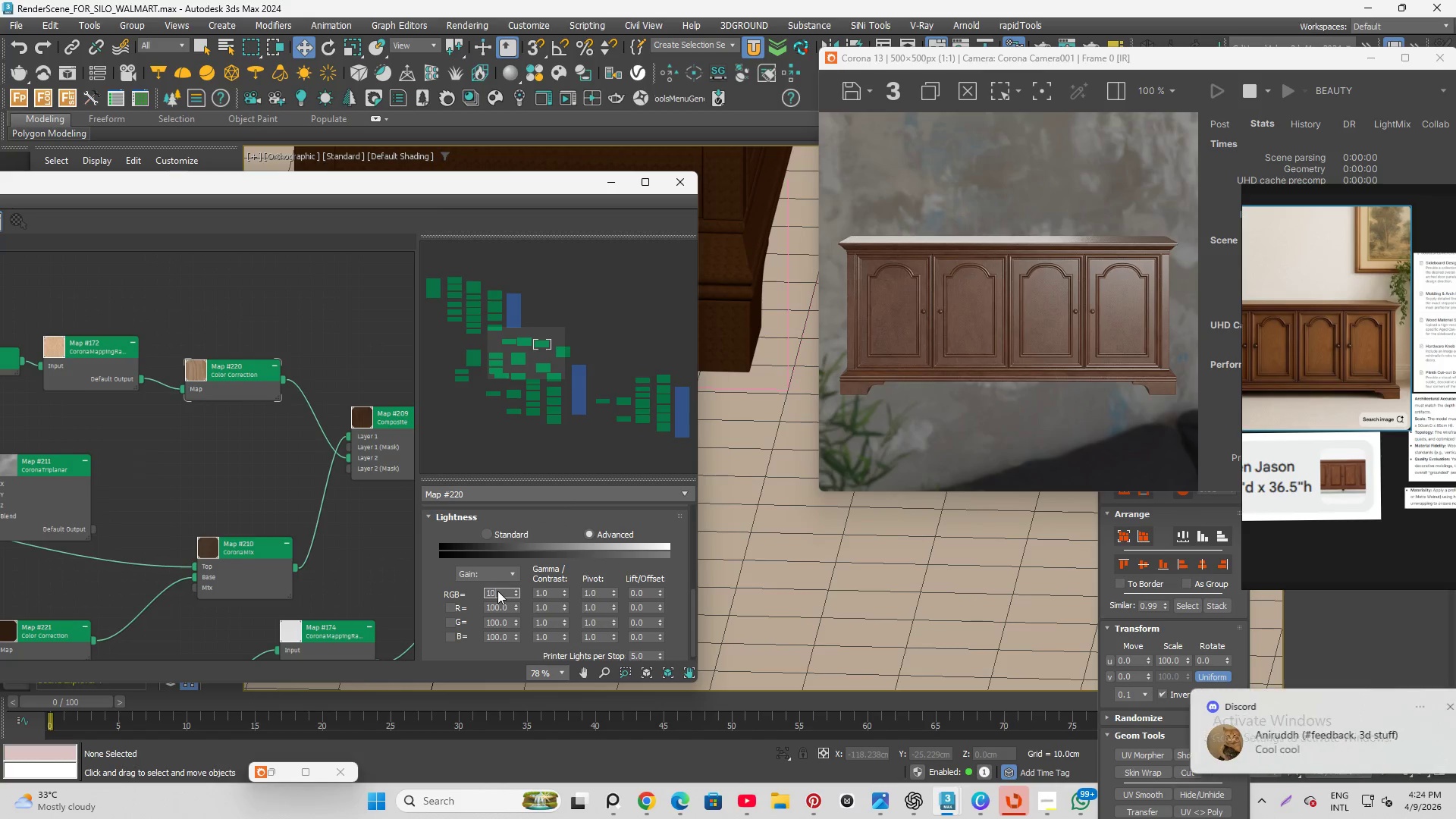 
key(Numpad0)
 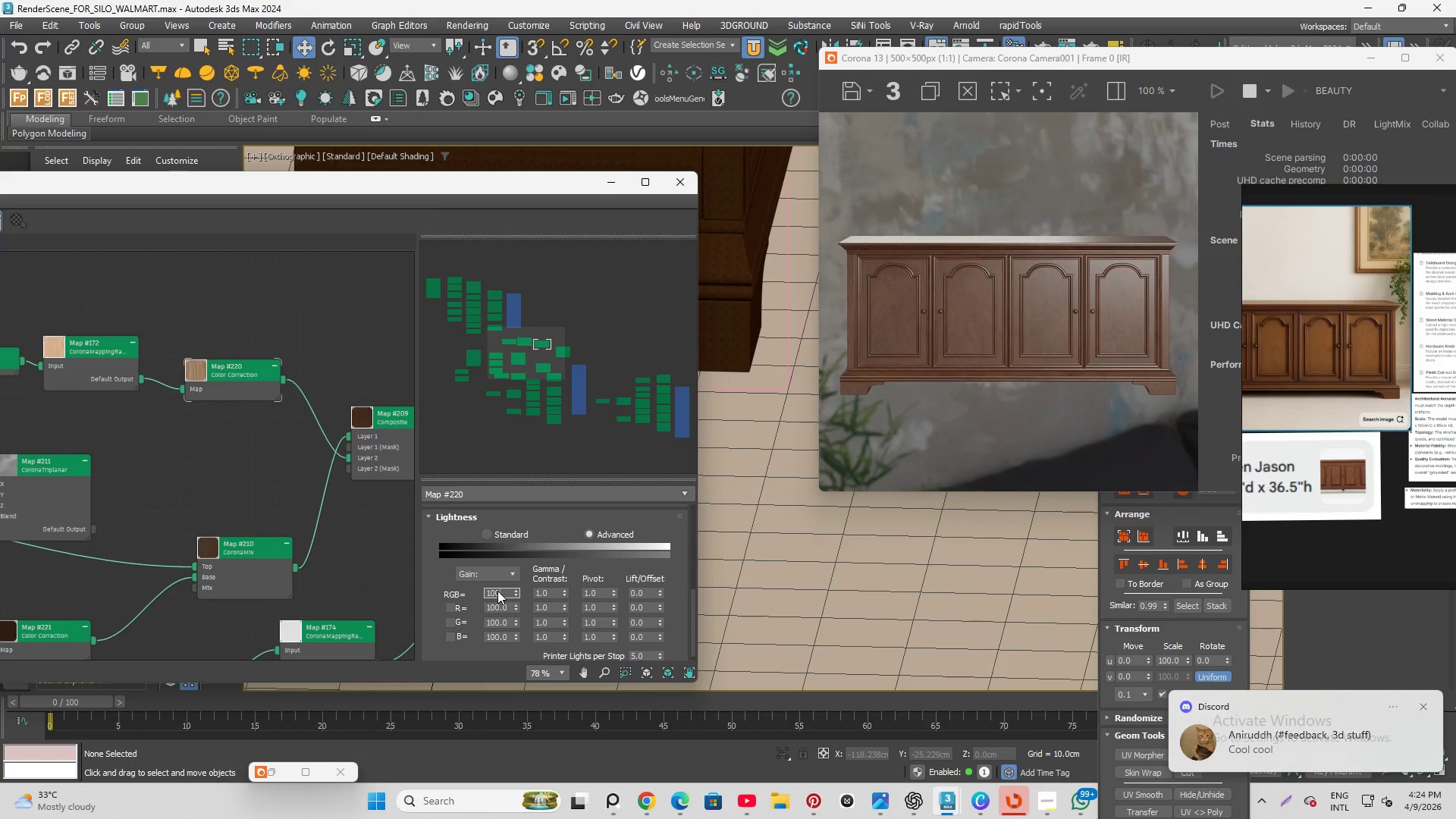 
key(Enter)
 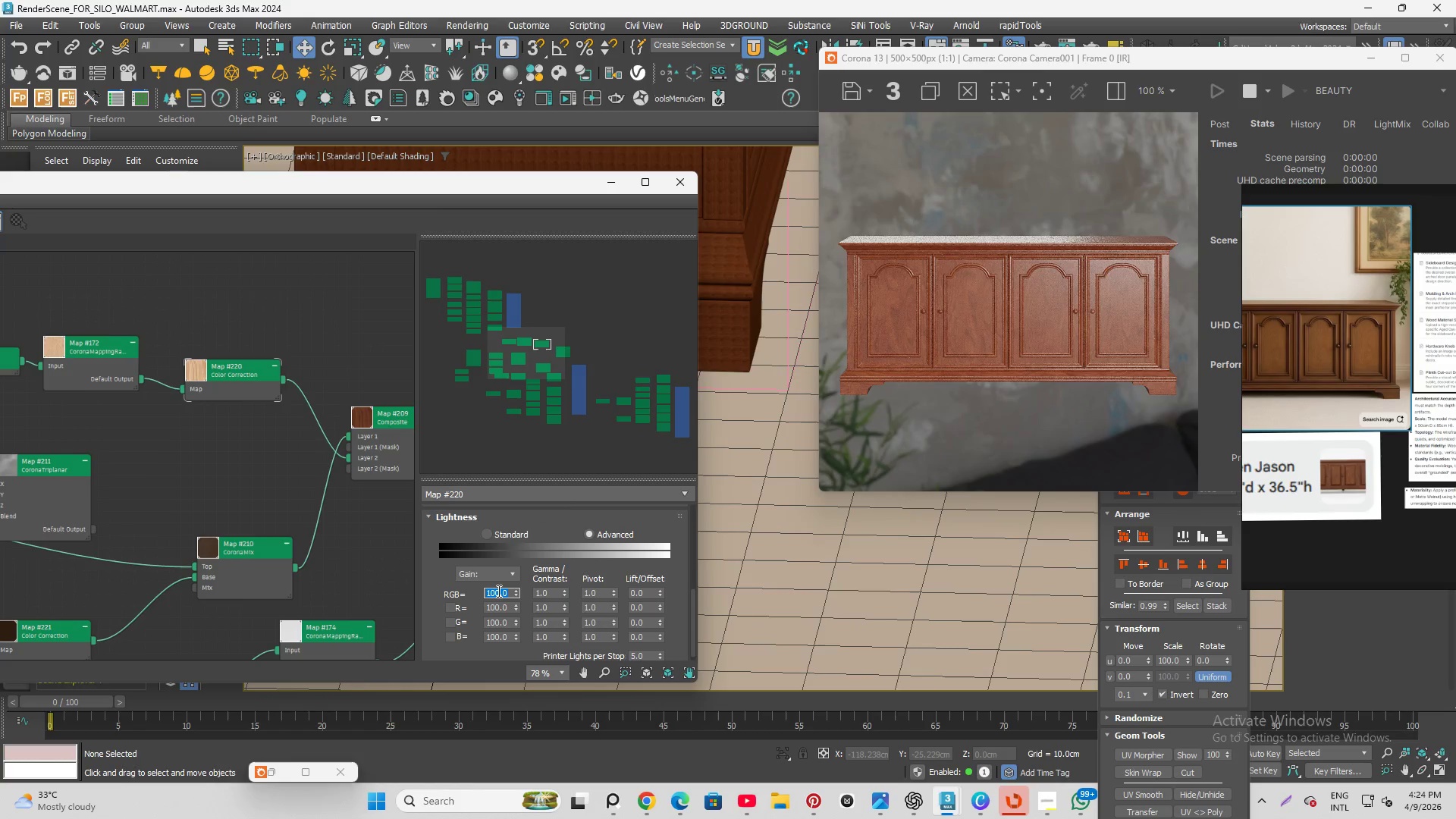 
key(Numpad6)
 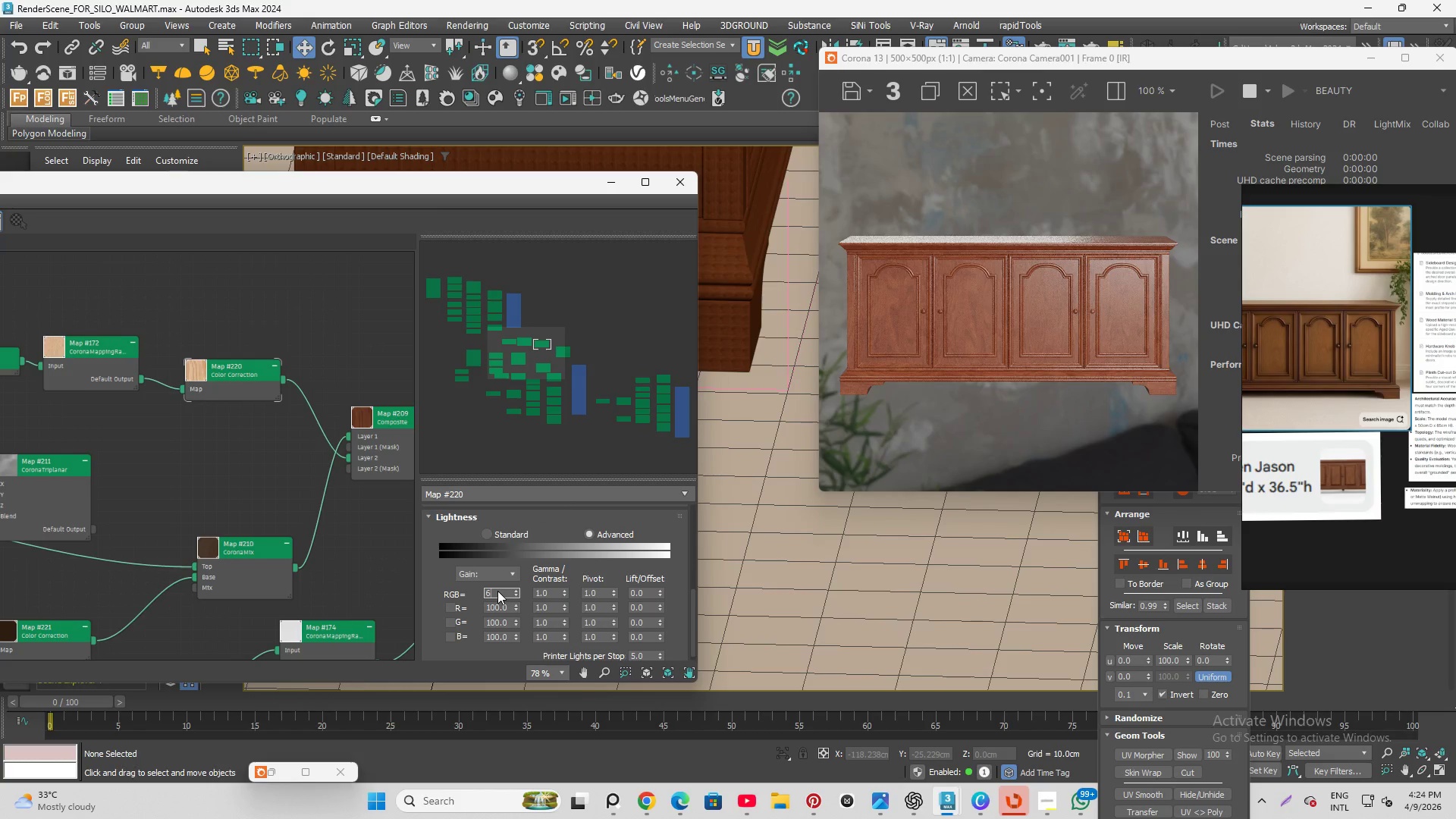 
key(Numpad0)
 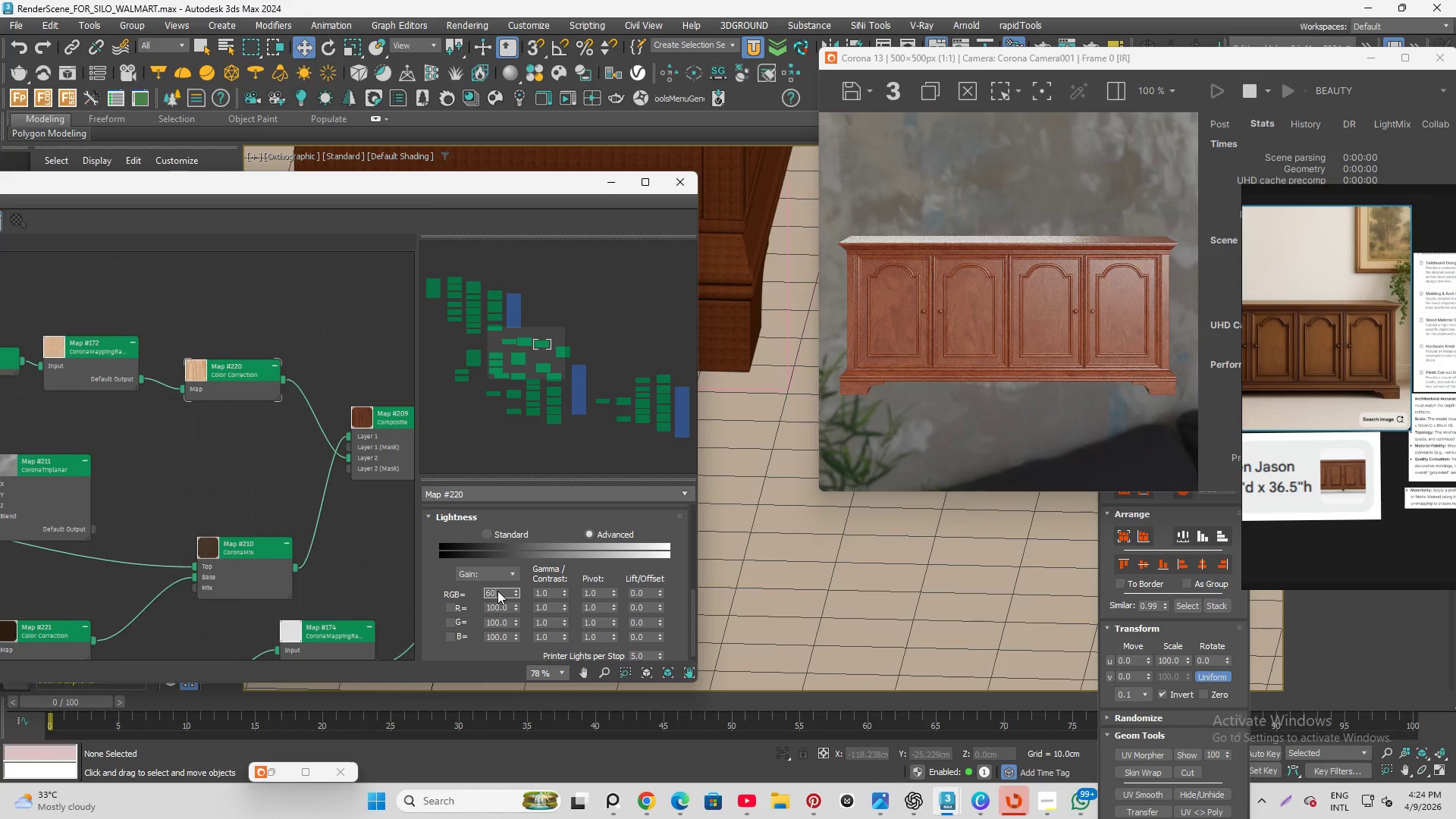 
key(Enter)
 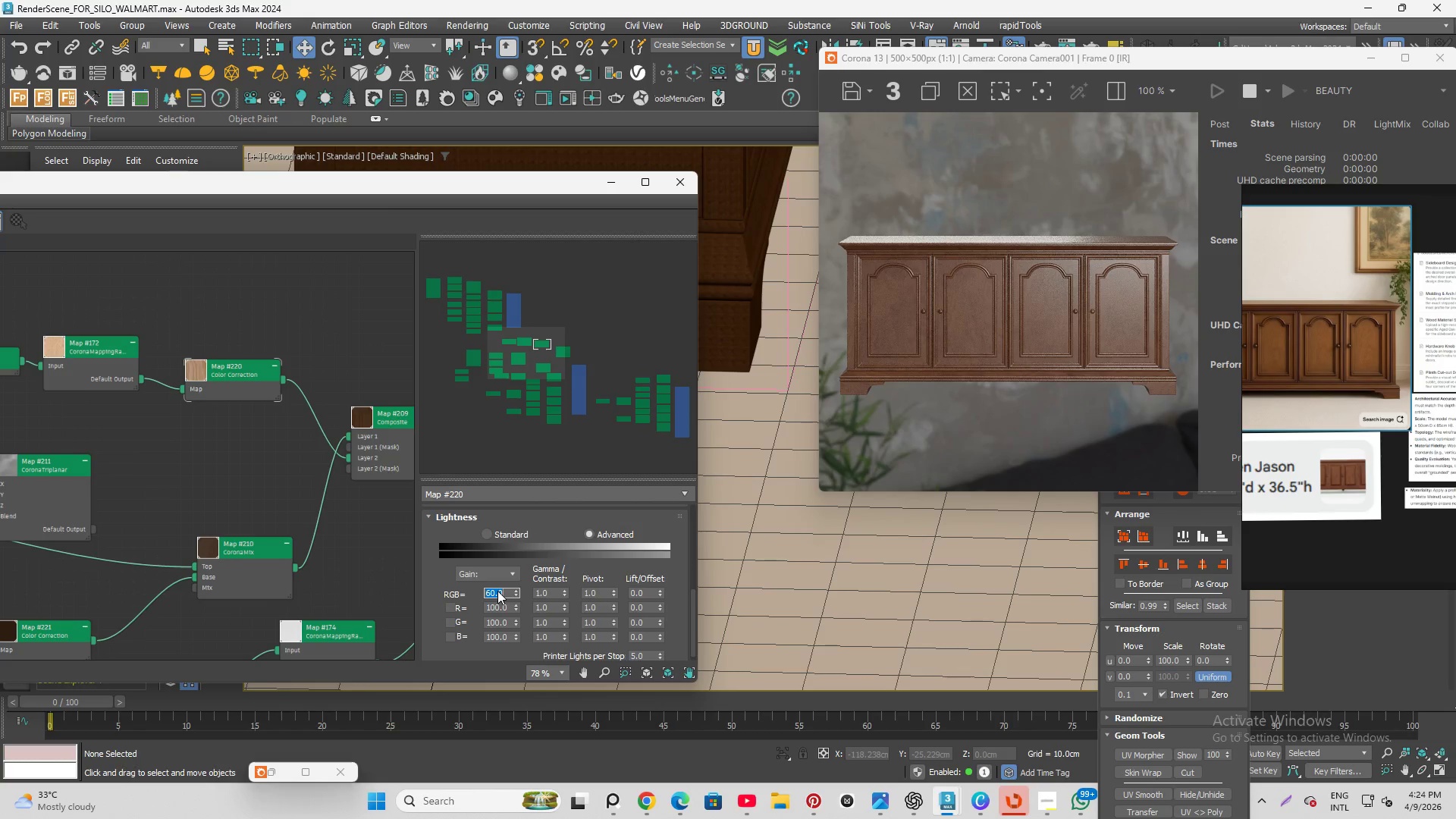 
wait(5.81)
 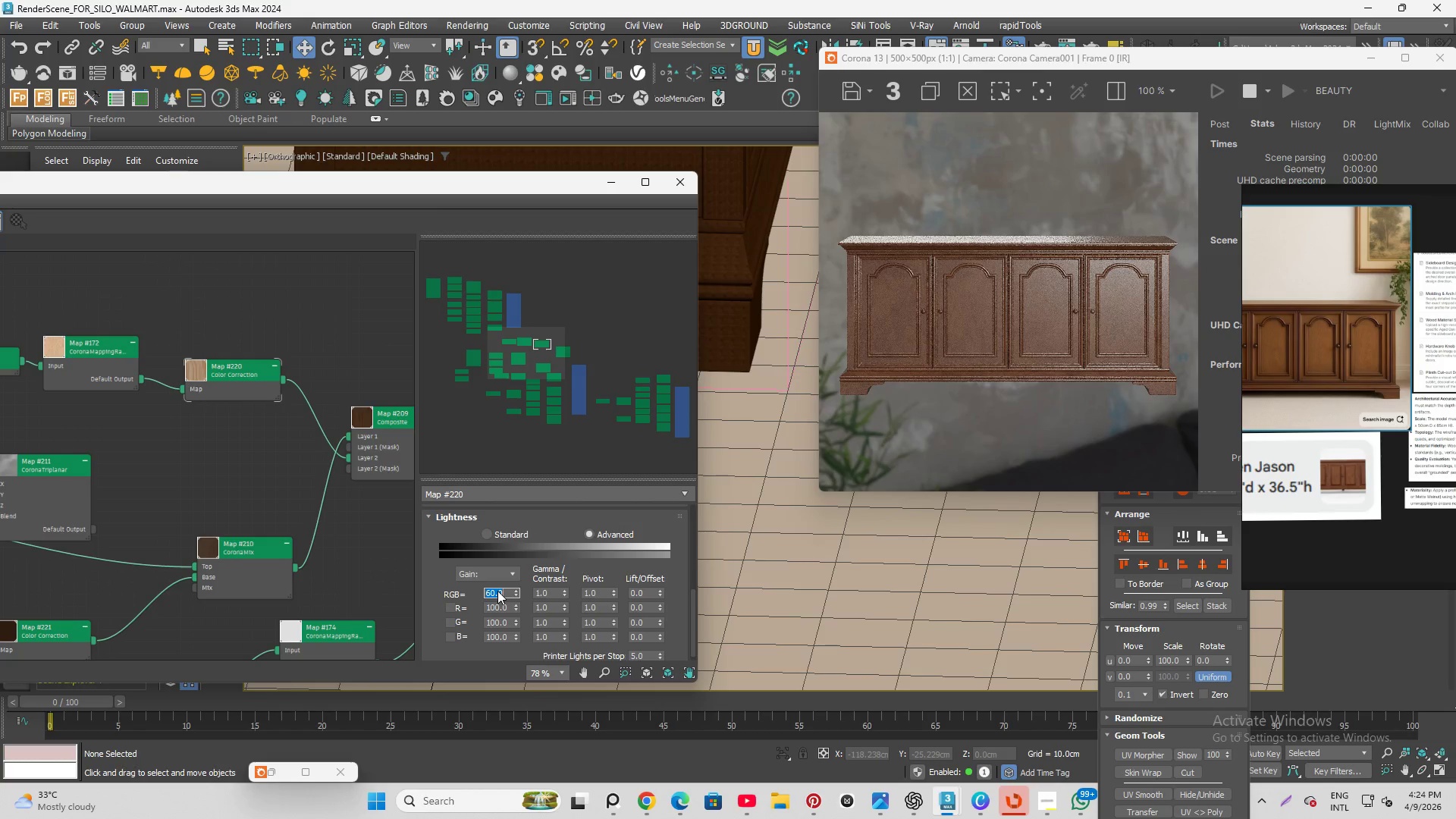 
scroll: coordinate [1056, 373], scroll_direction: none, amount: 0.0
 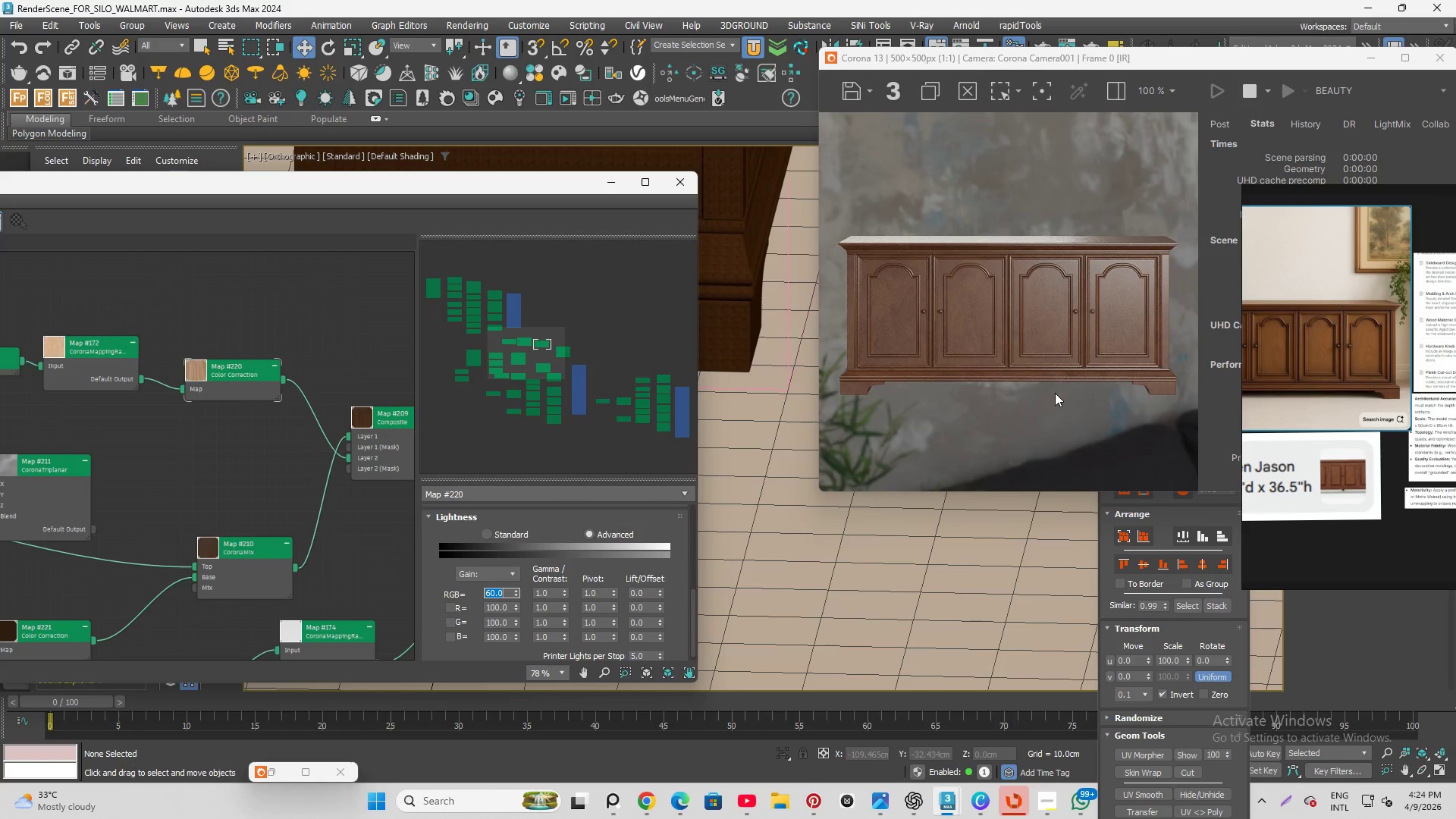 
key(Numpad4)
 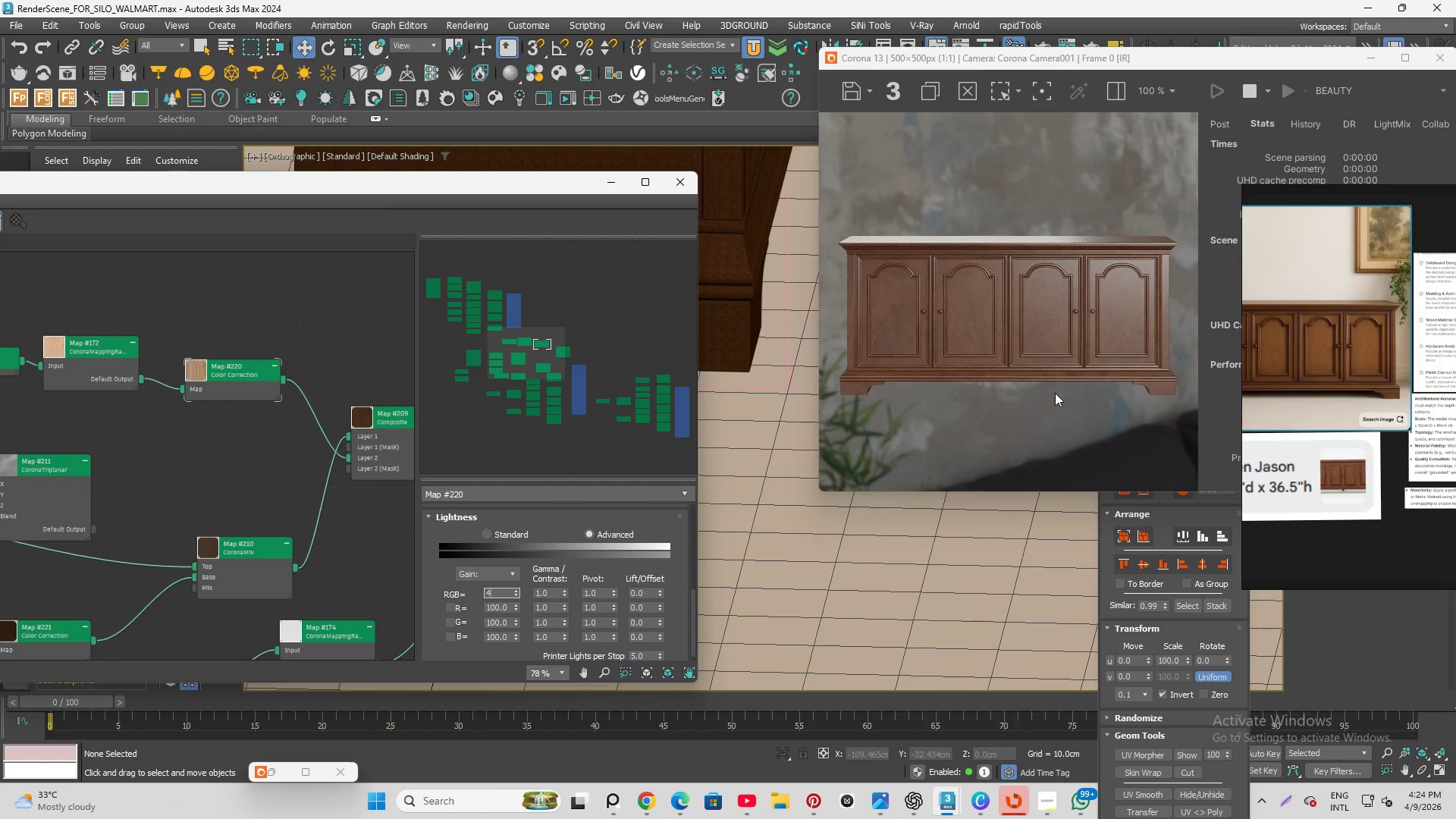 
key(Numpad5)
 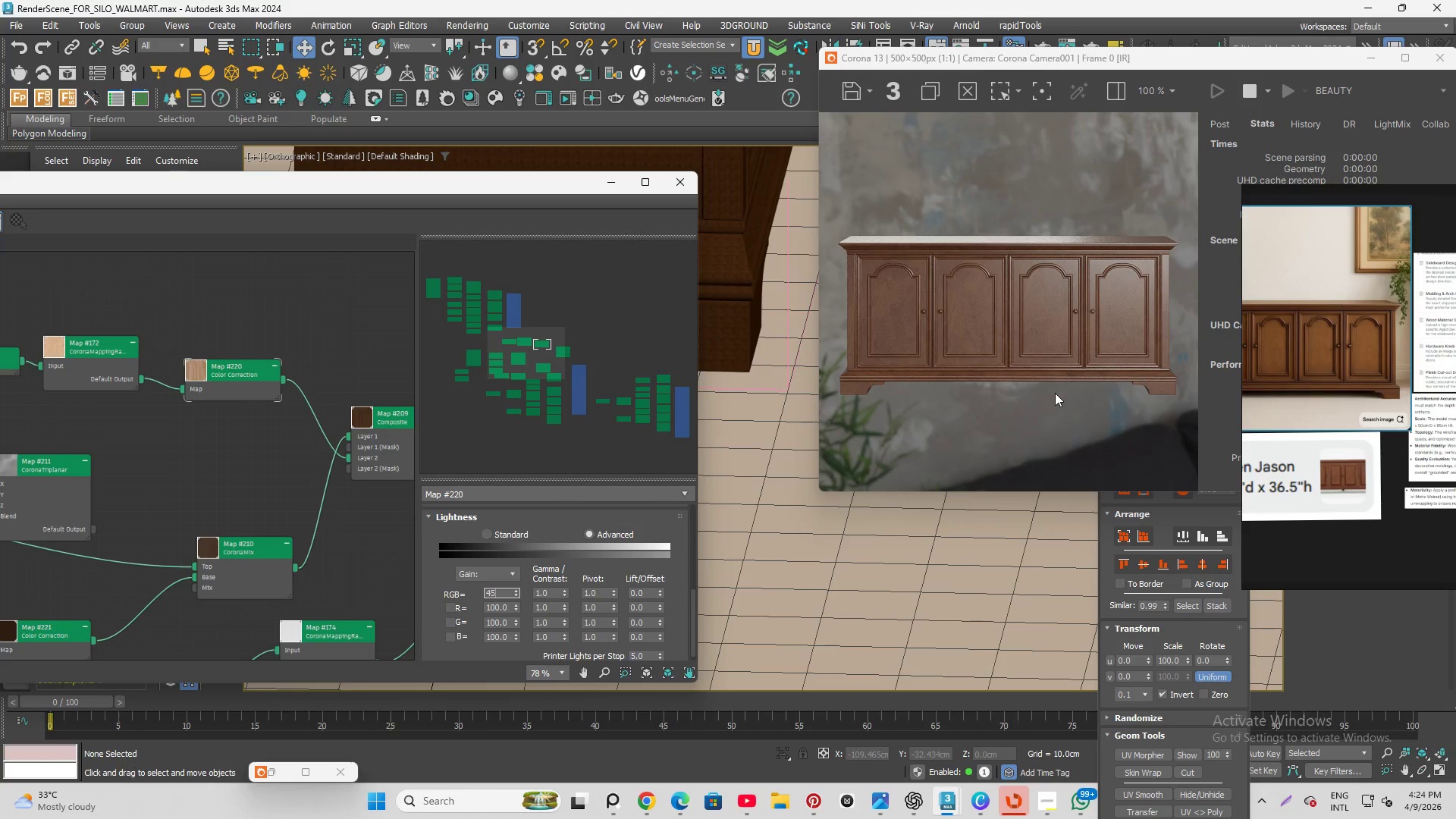 
key(Shift+ShiftRight)
 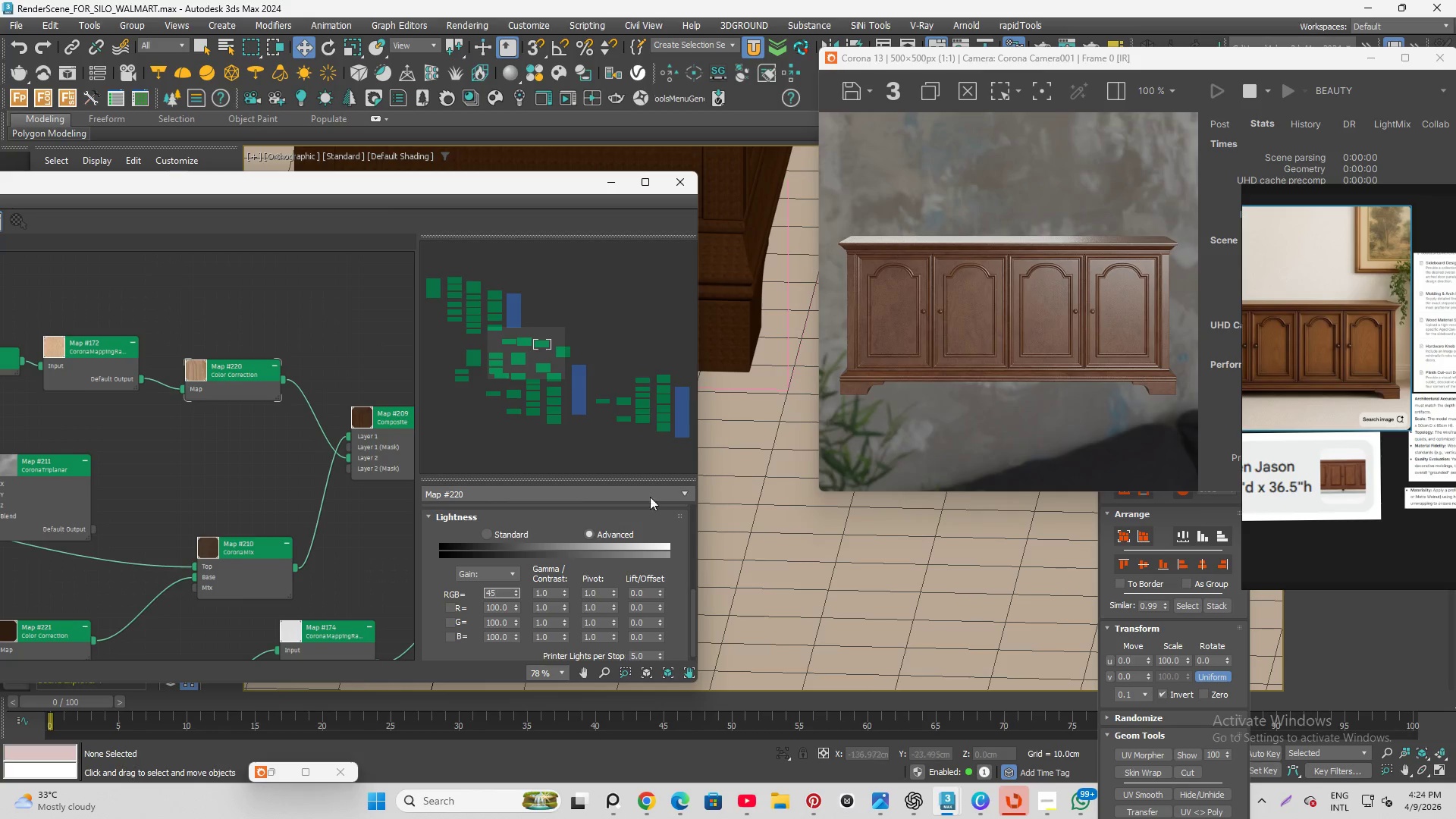 
double_click([497, 588])
 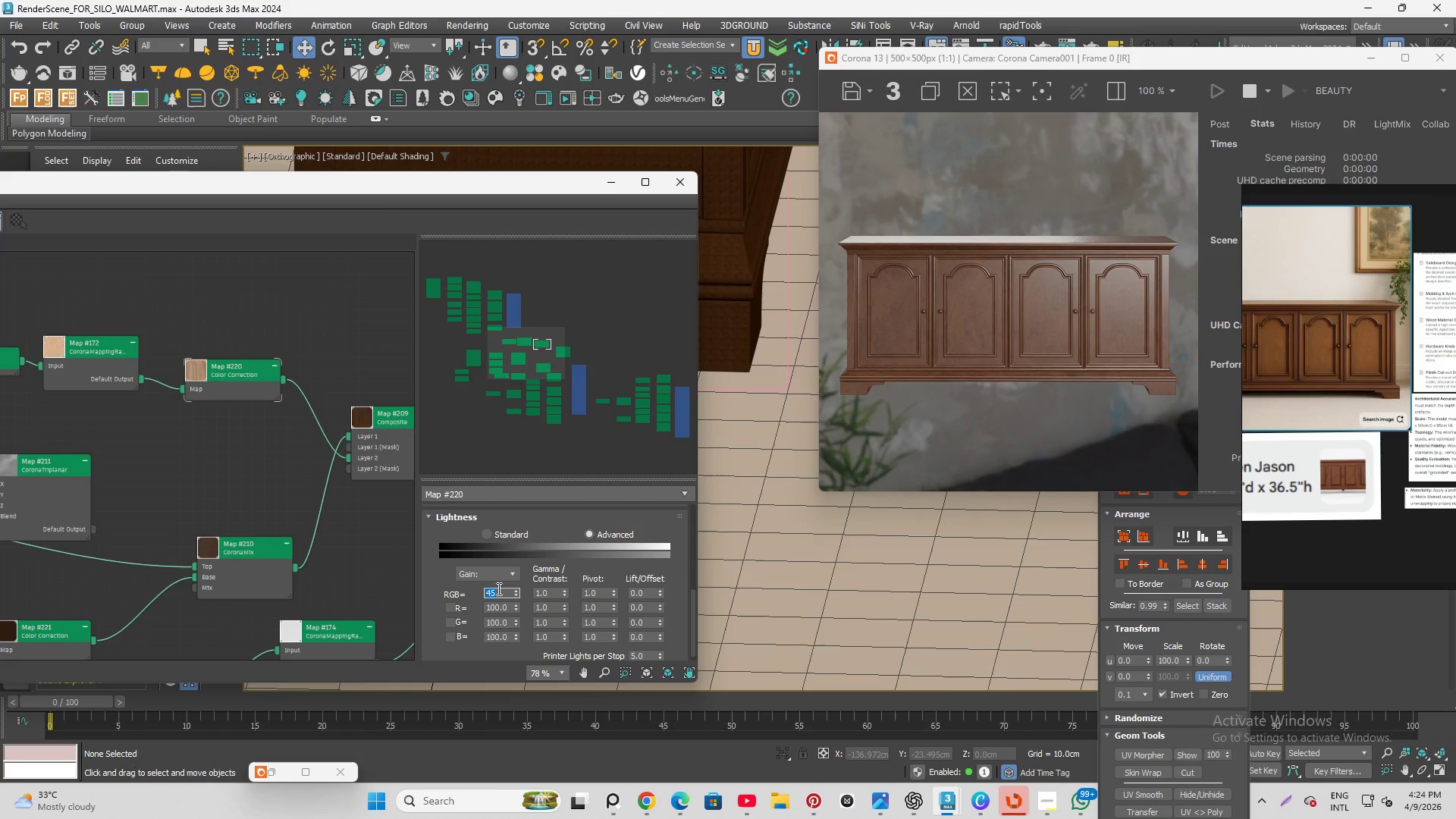 
key(Numpad7)
 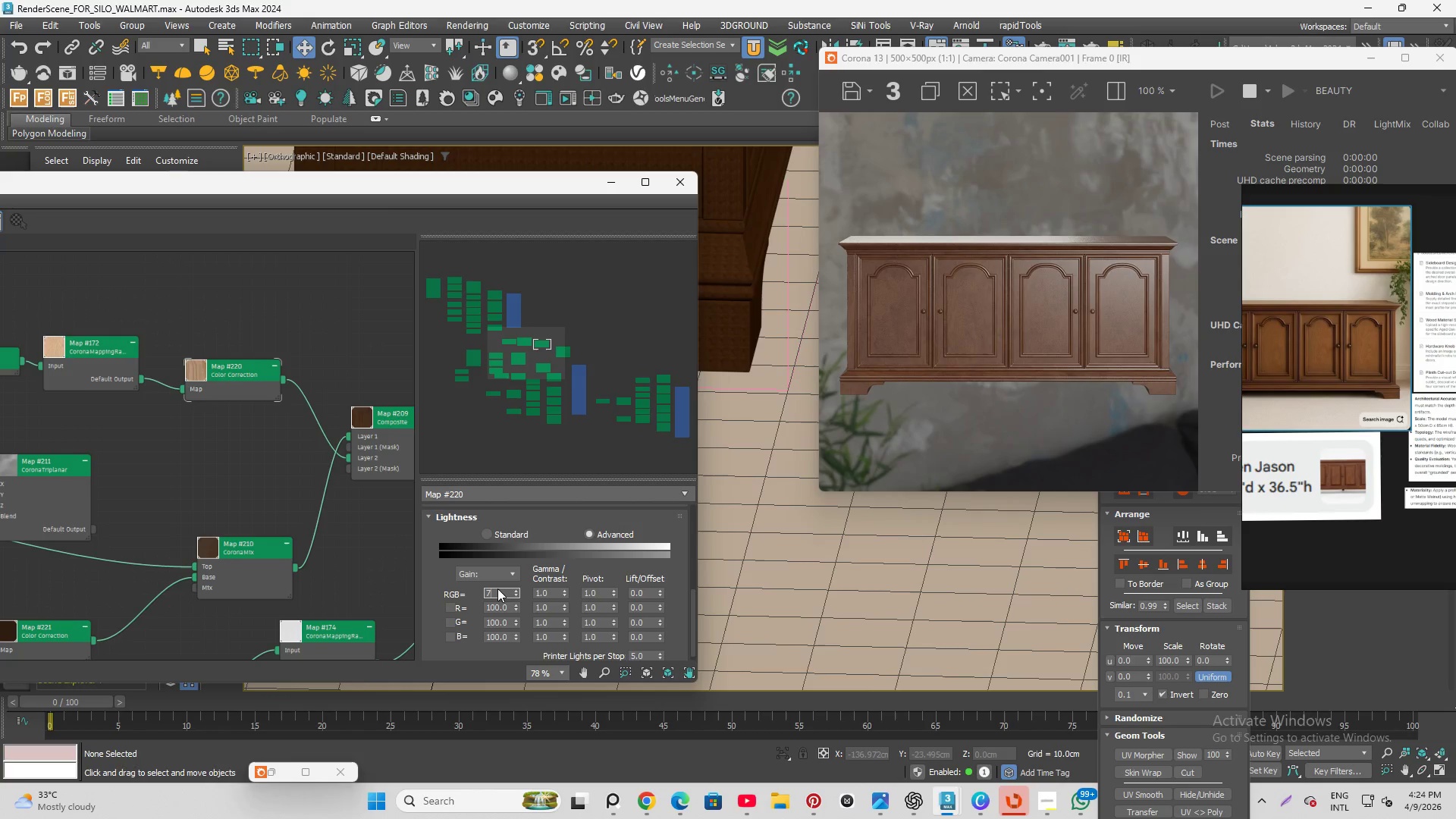 
key(Numpad5)
 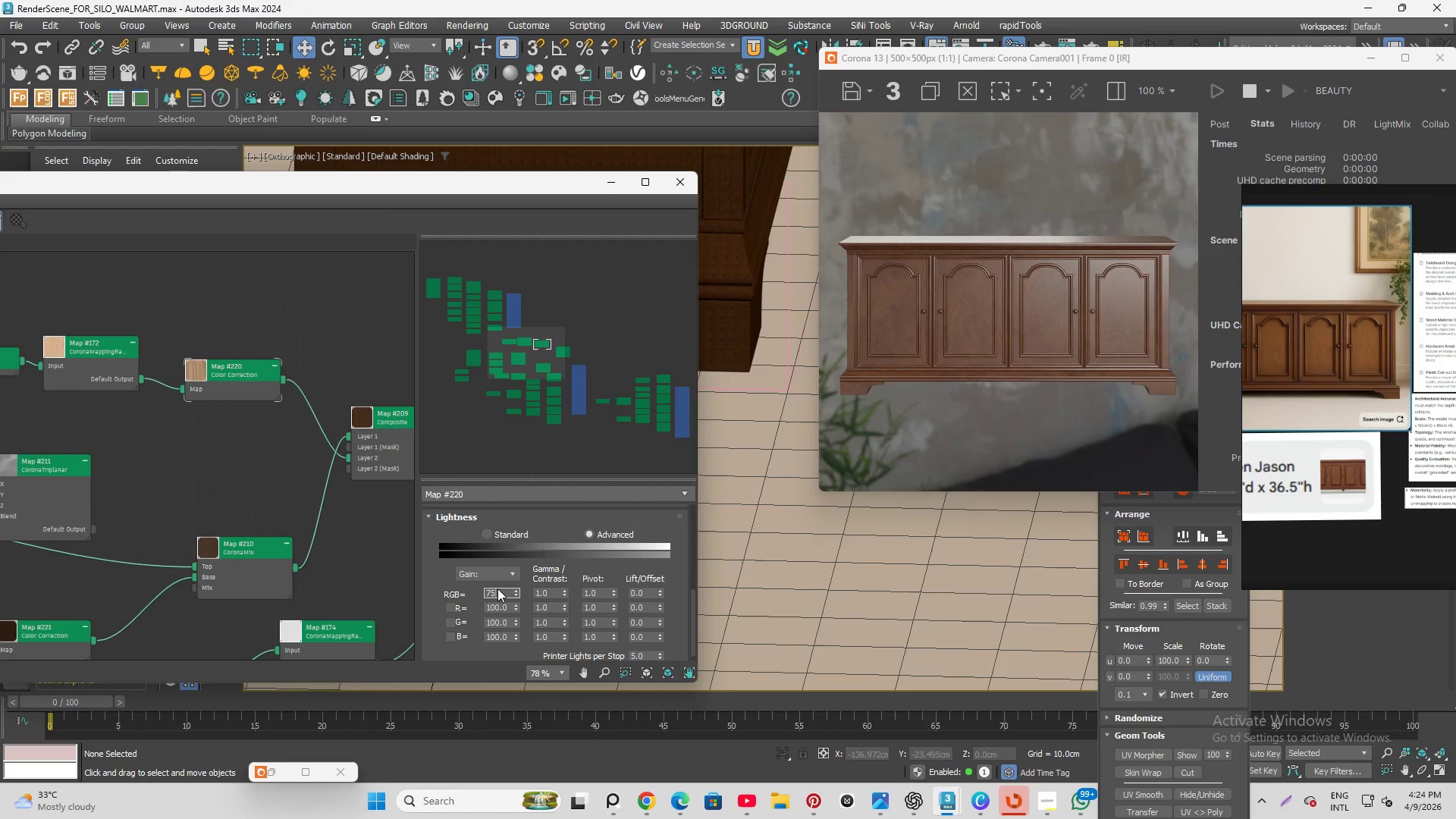 
key(Enter)
 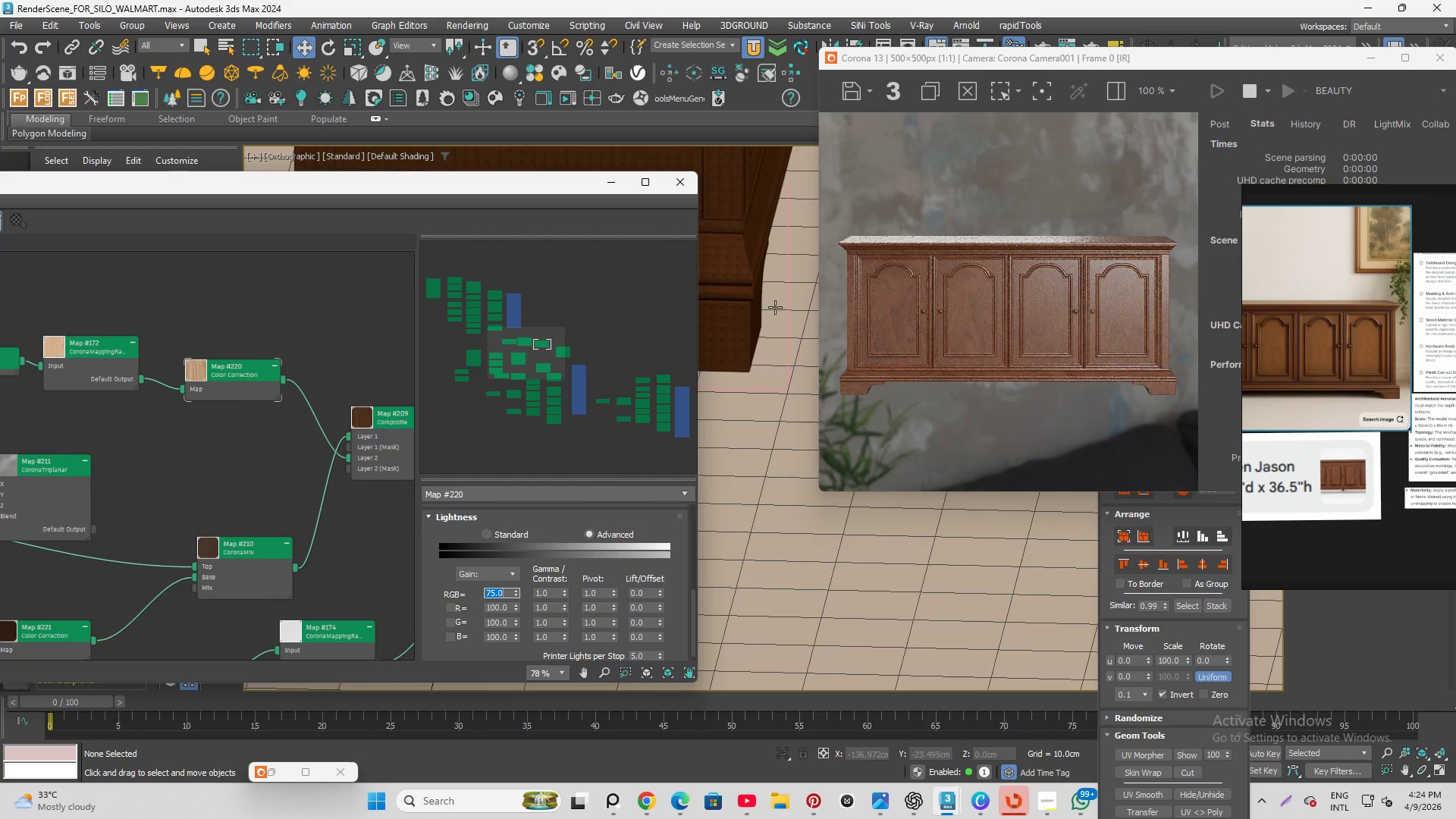 
scroll: coordinate [940, 256], scroll_direction: up, amount: 1.0
 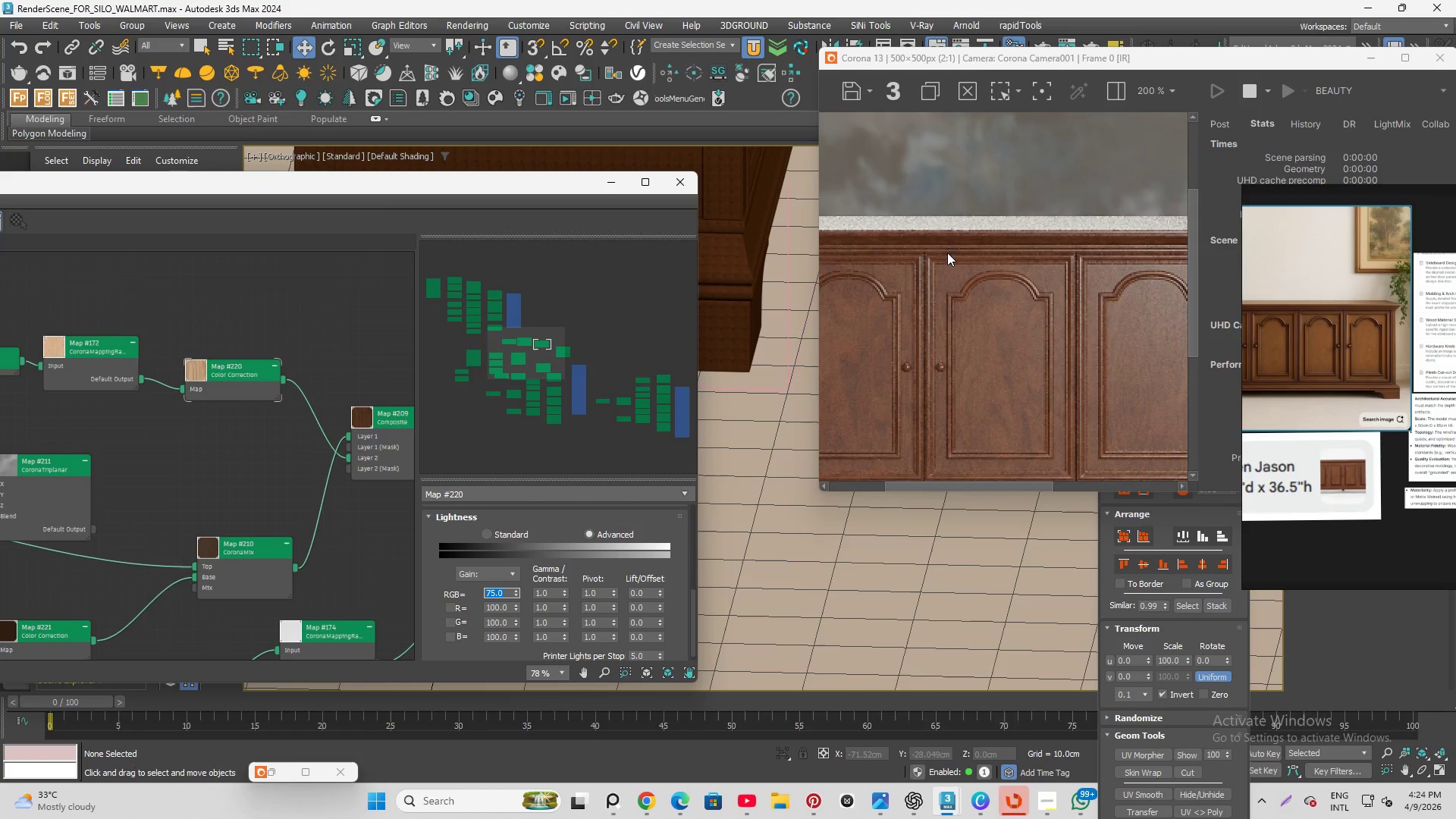 
scroll: coordinate [947, 253], scroll_direction: down, amount: 1.0
 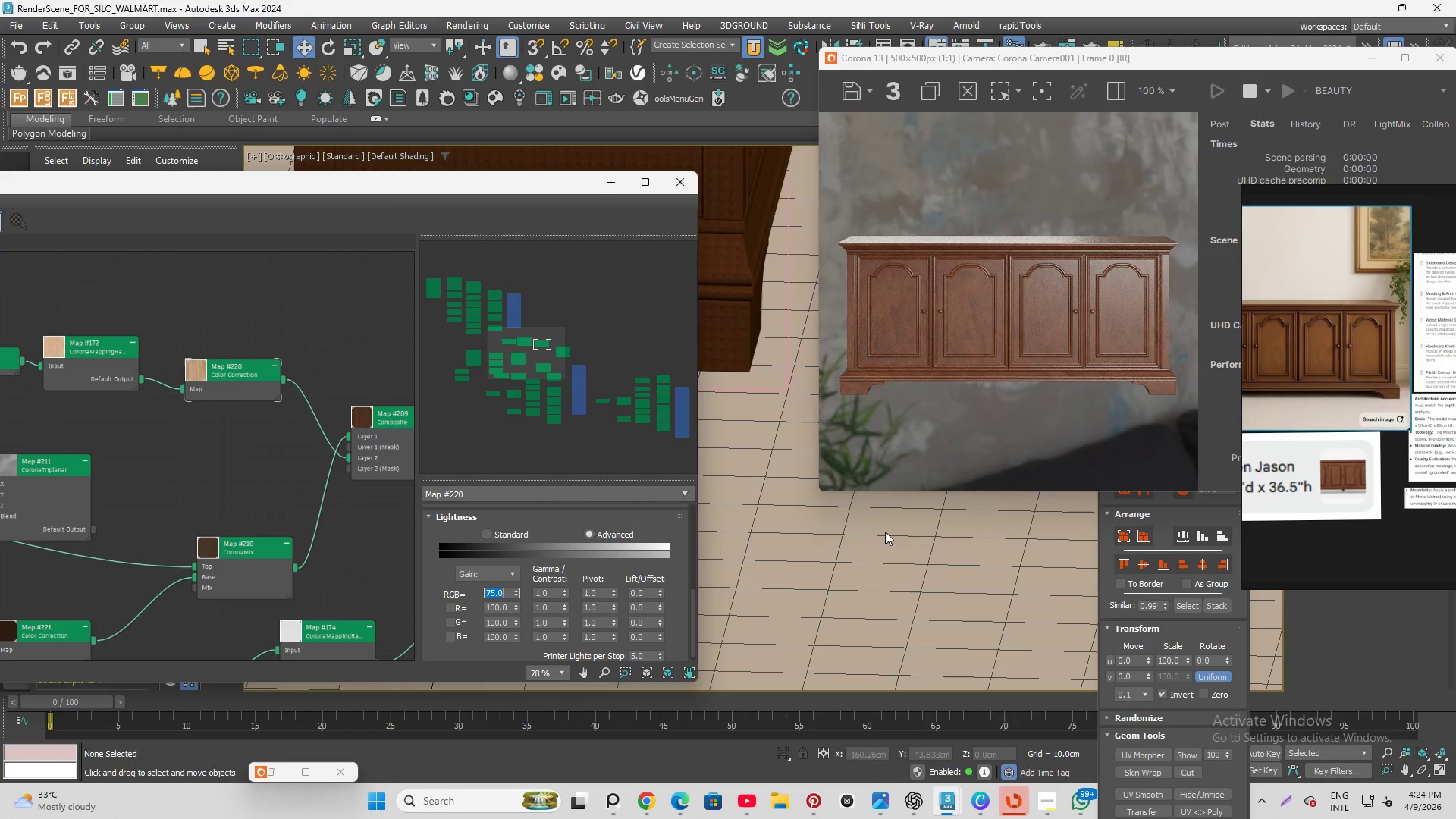 
scroll: coordinate [1113, 411], scroll_direction: up, amount: 1.0
 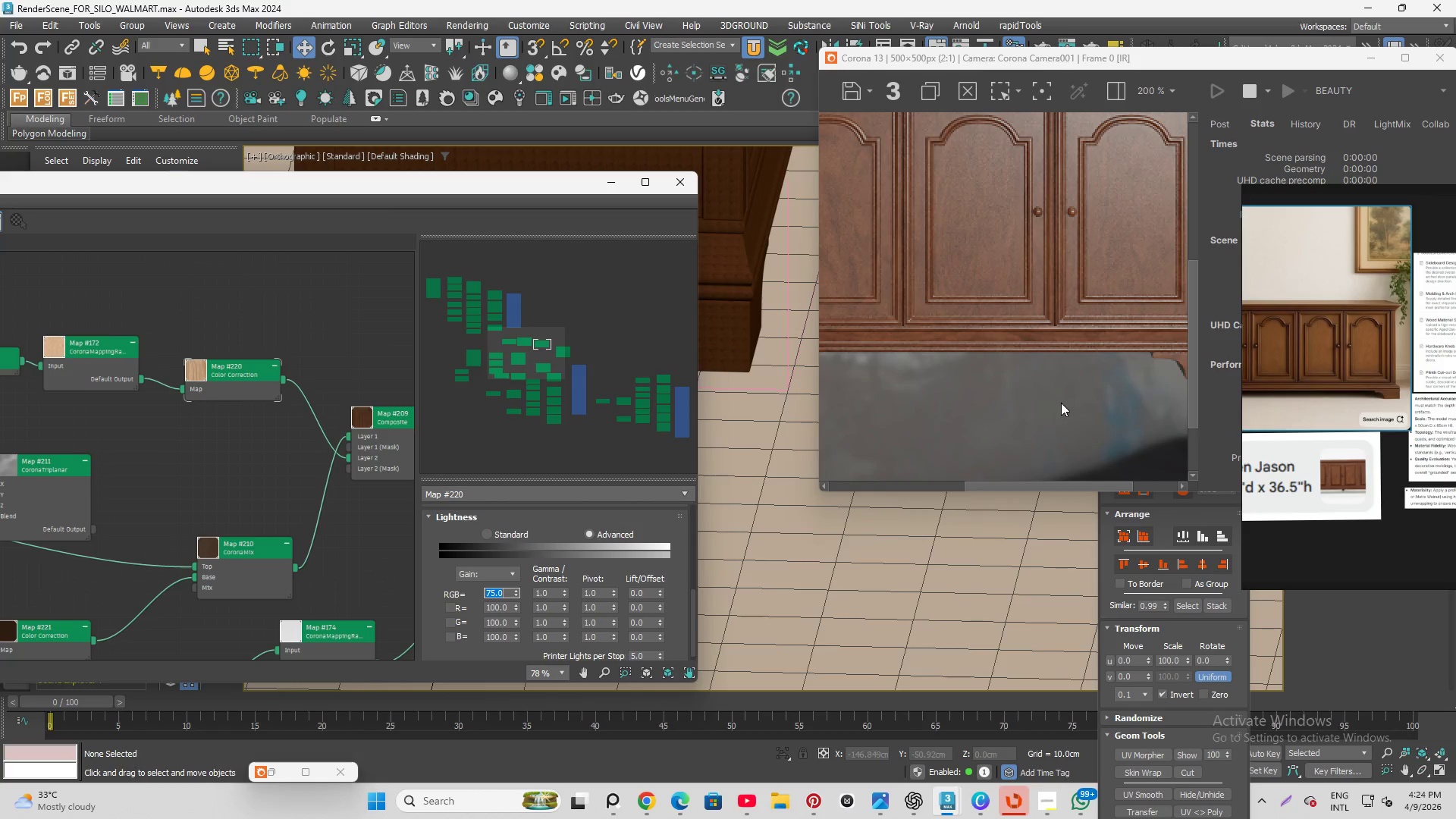 
scroll: coordinate [1061, 403], scroll_direction: down, amount: 1.0
 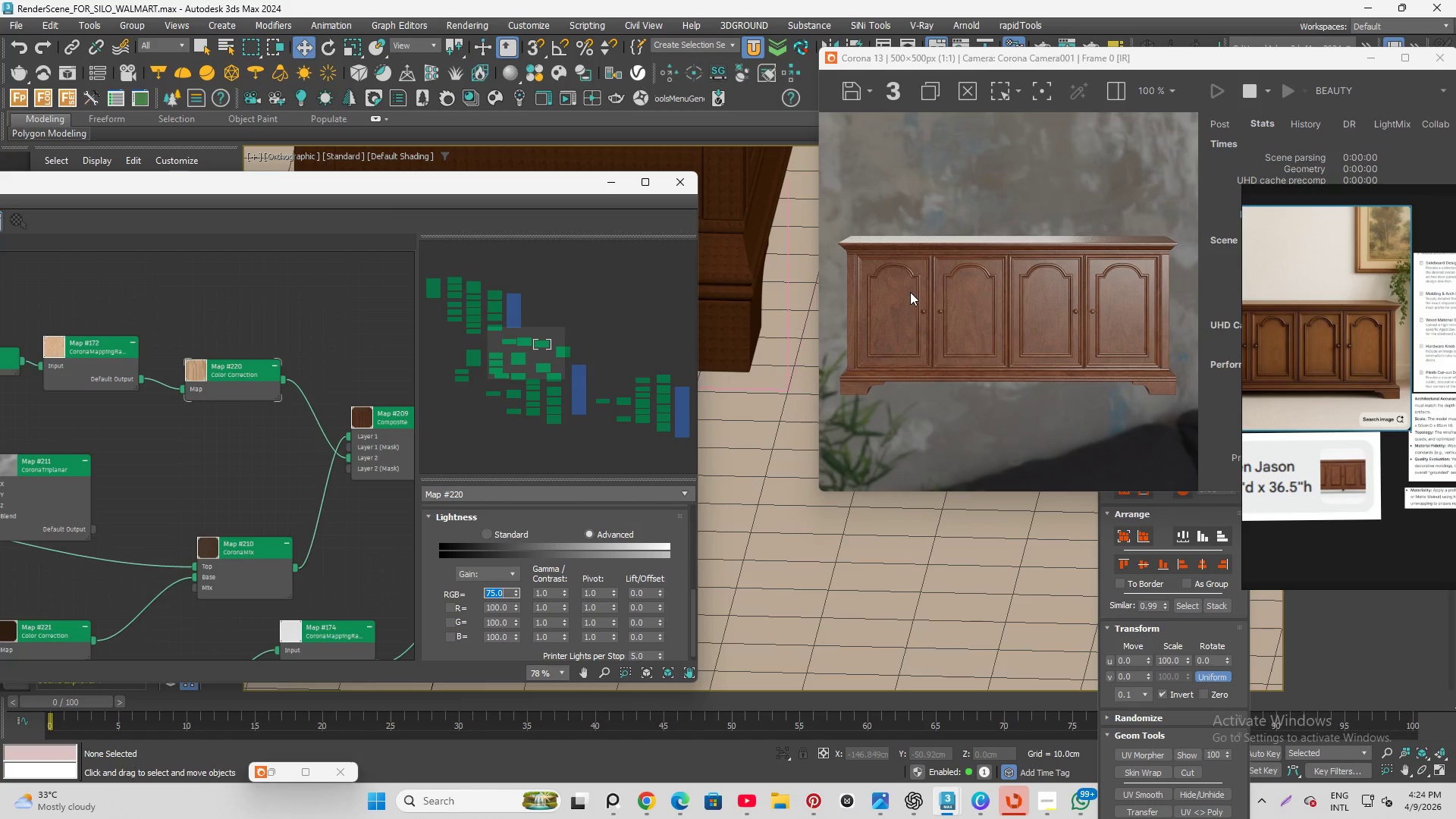 
wait(5.16)
 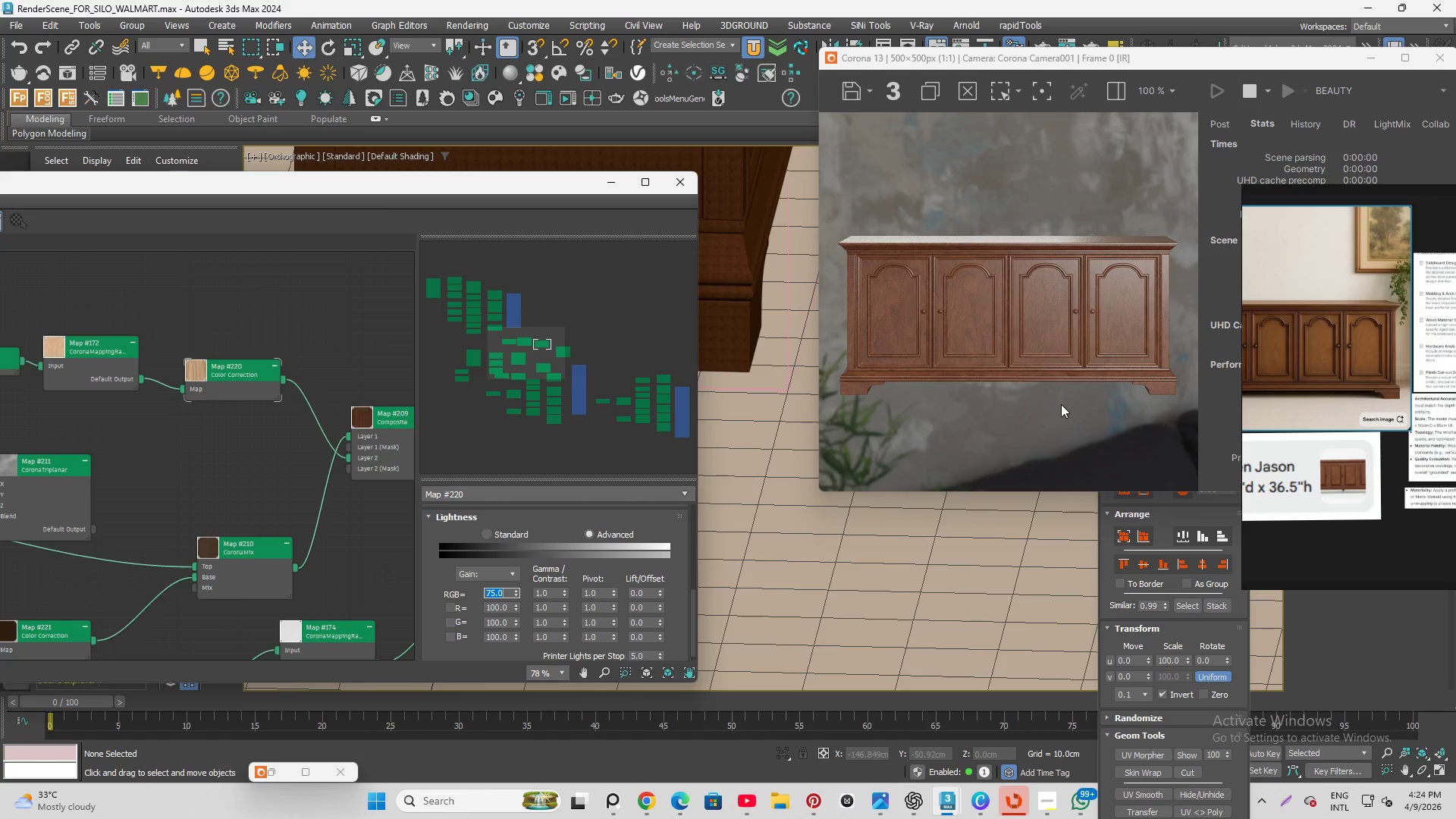 
key(Numpad8)
 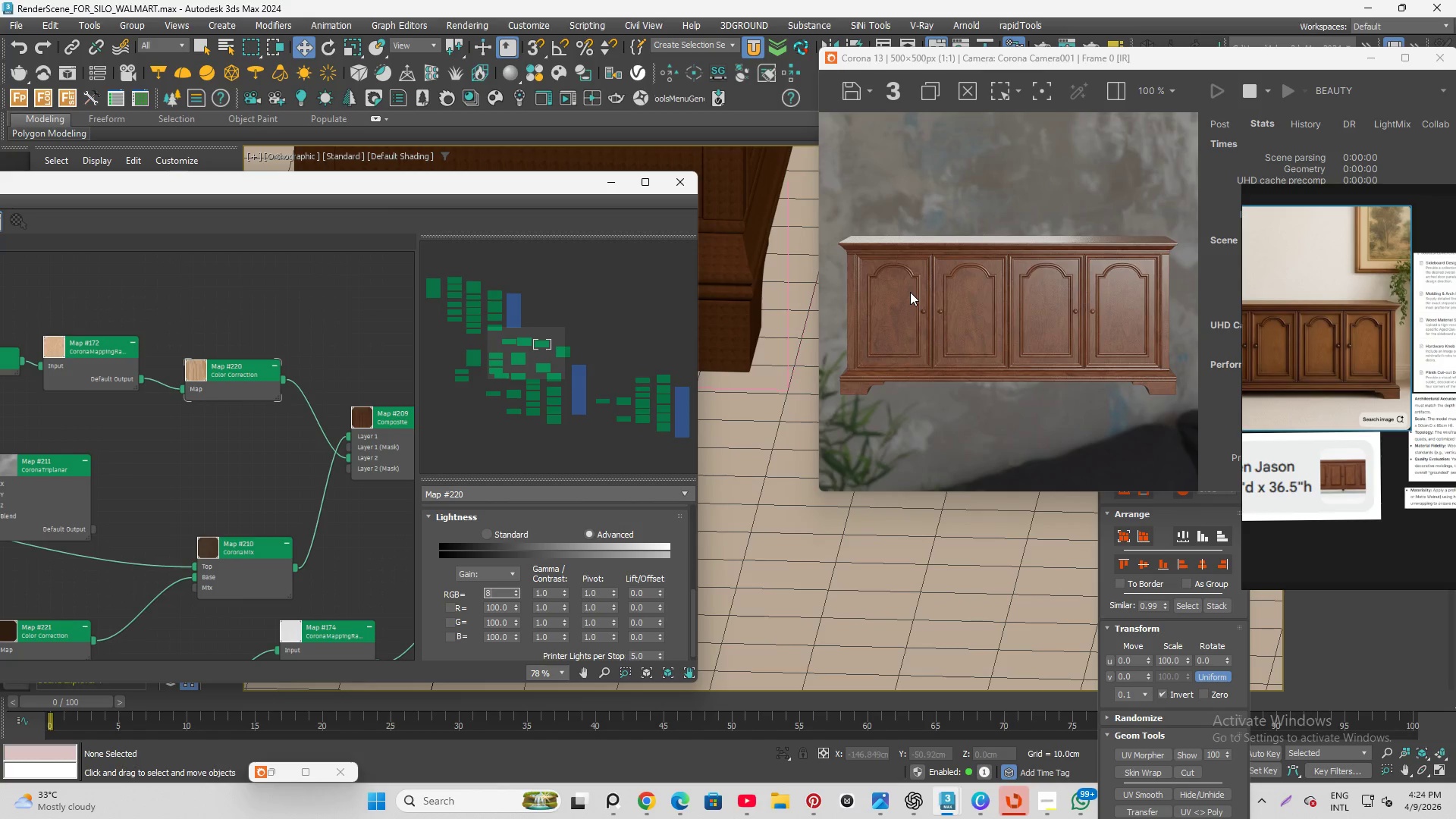 
key(Numpad5)
 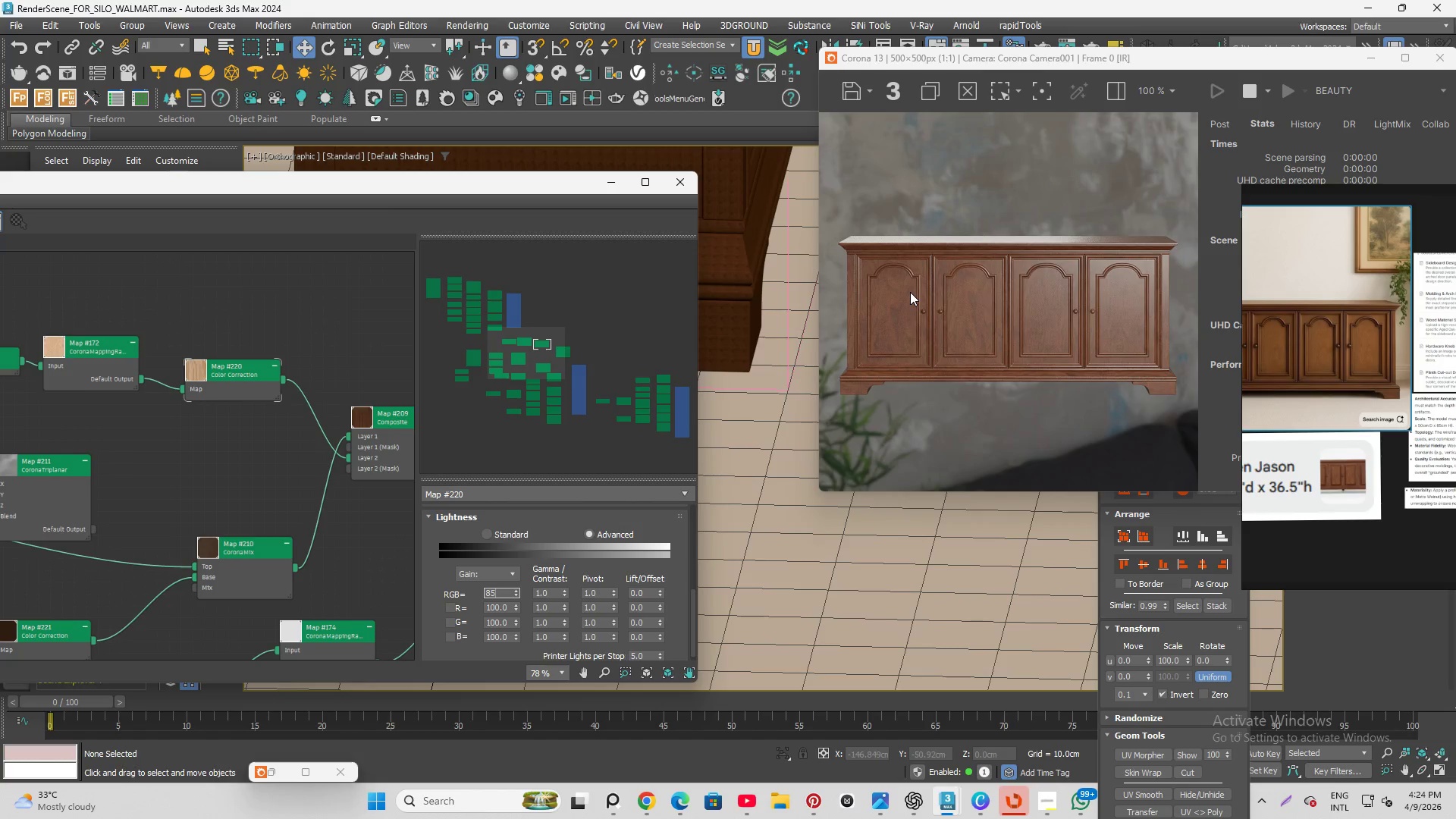 
key(Enter)
 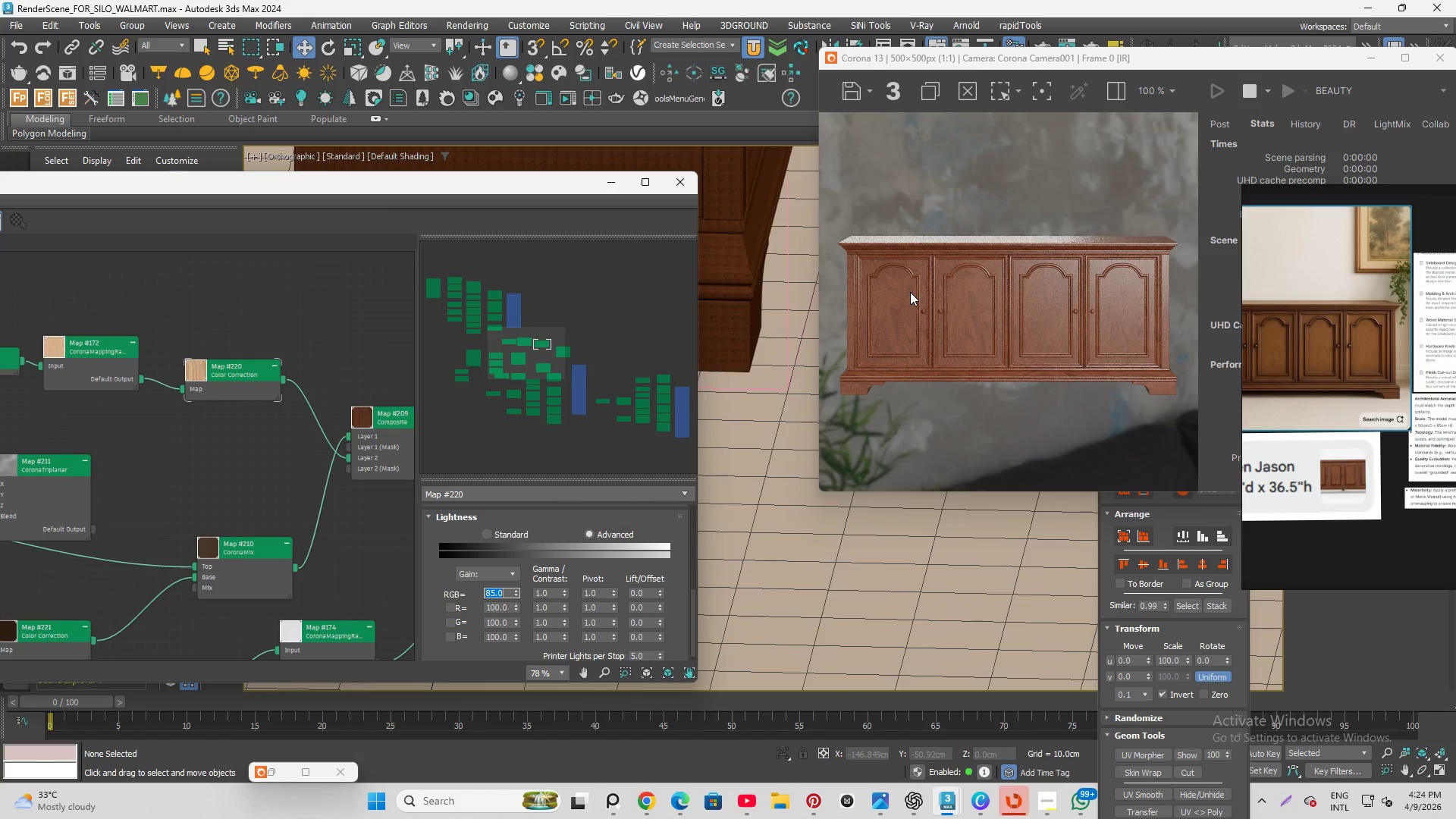 
key(Numpad5)
 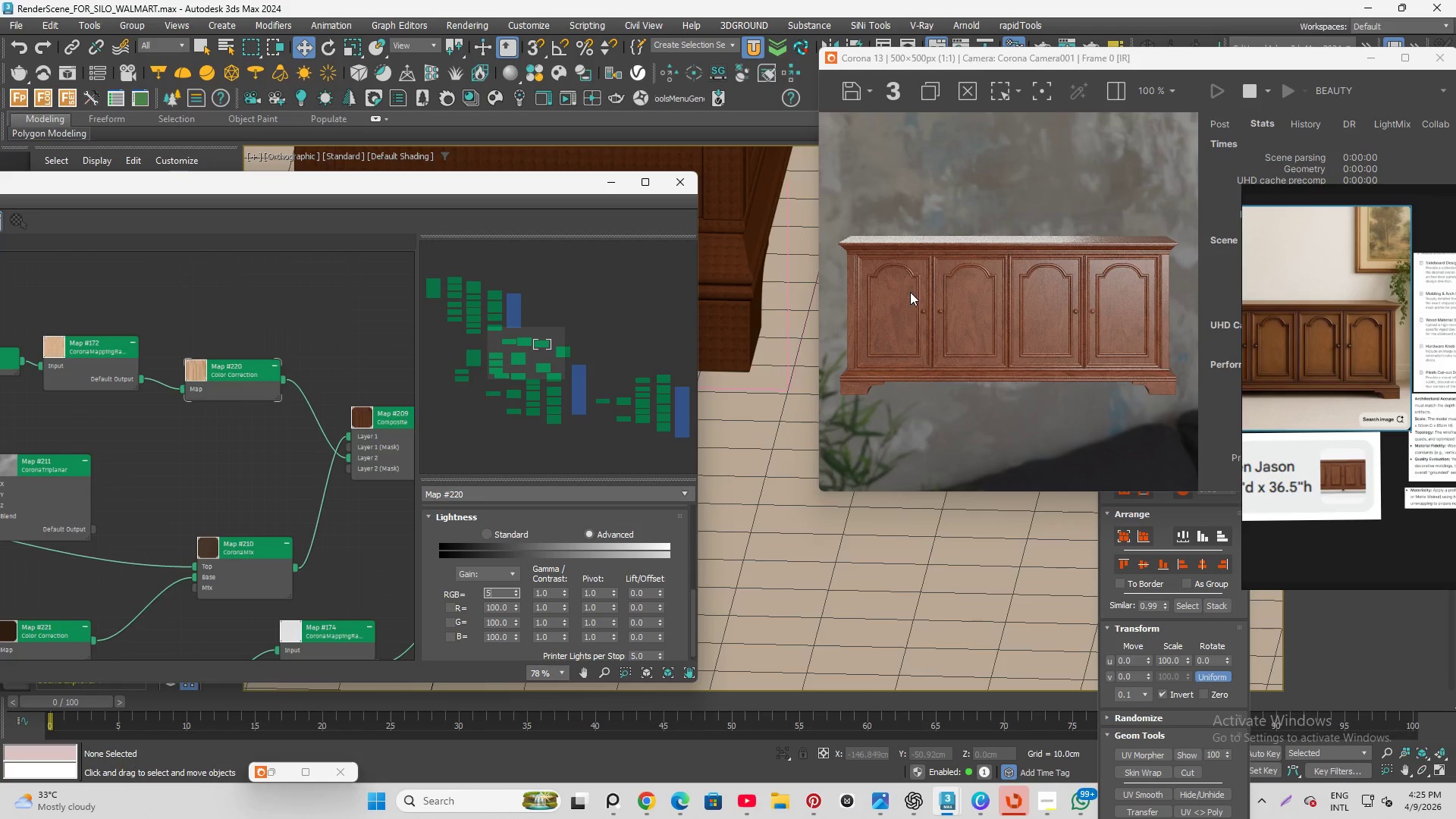 
key(Numpad0)
 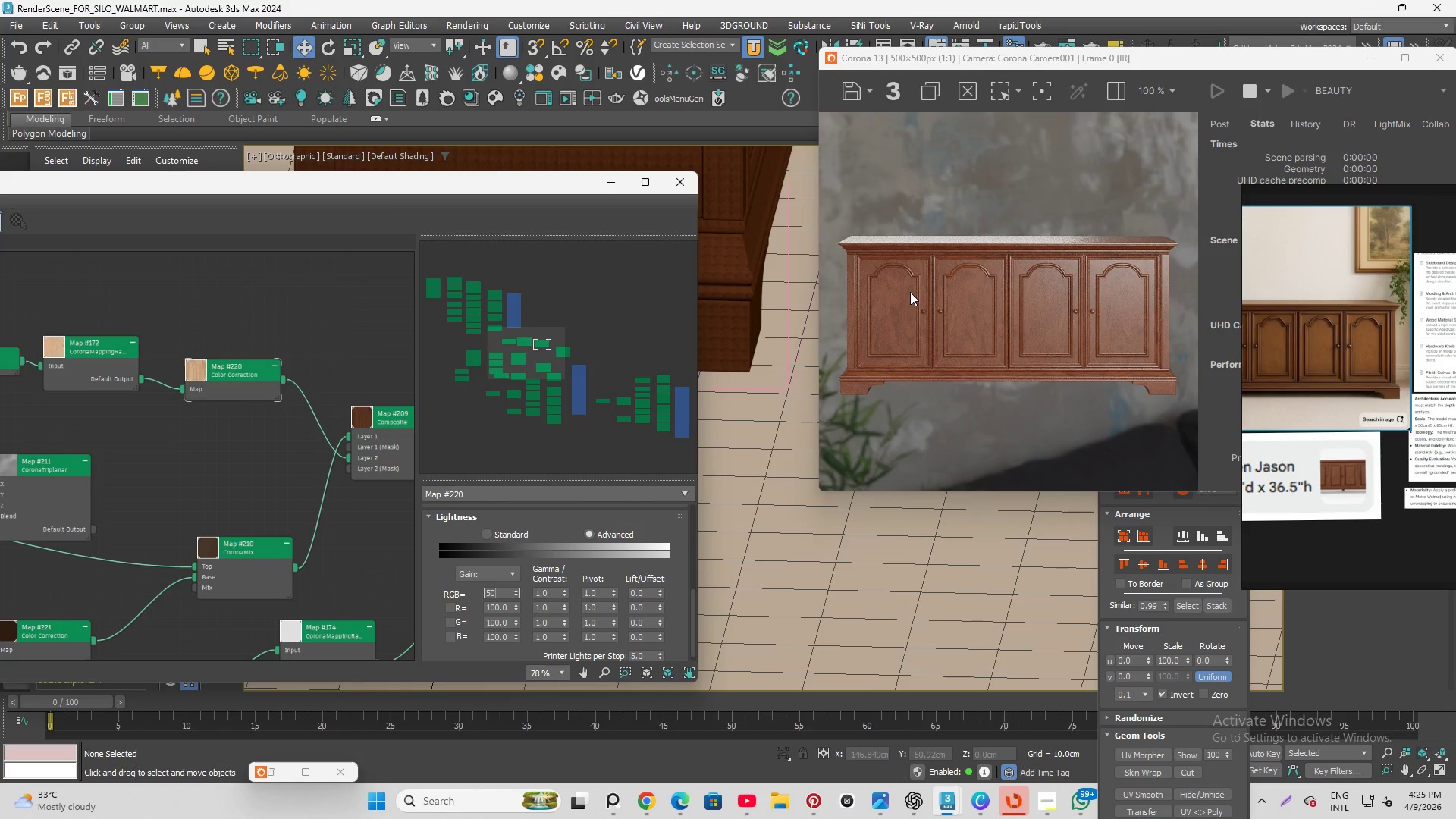 
key(Enter)
 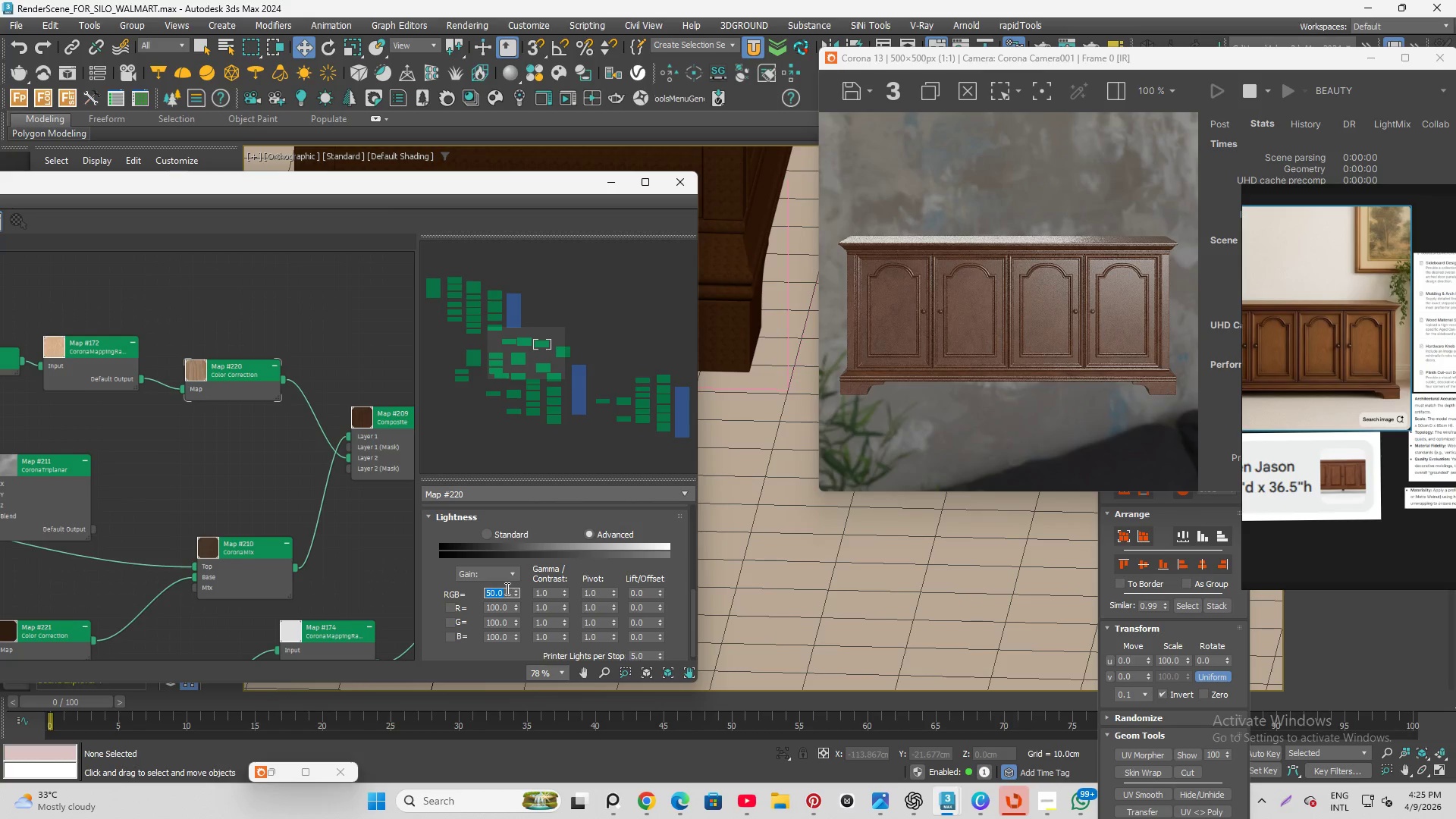 
key(Numpad6)
 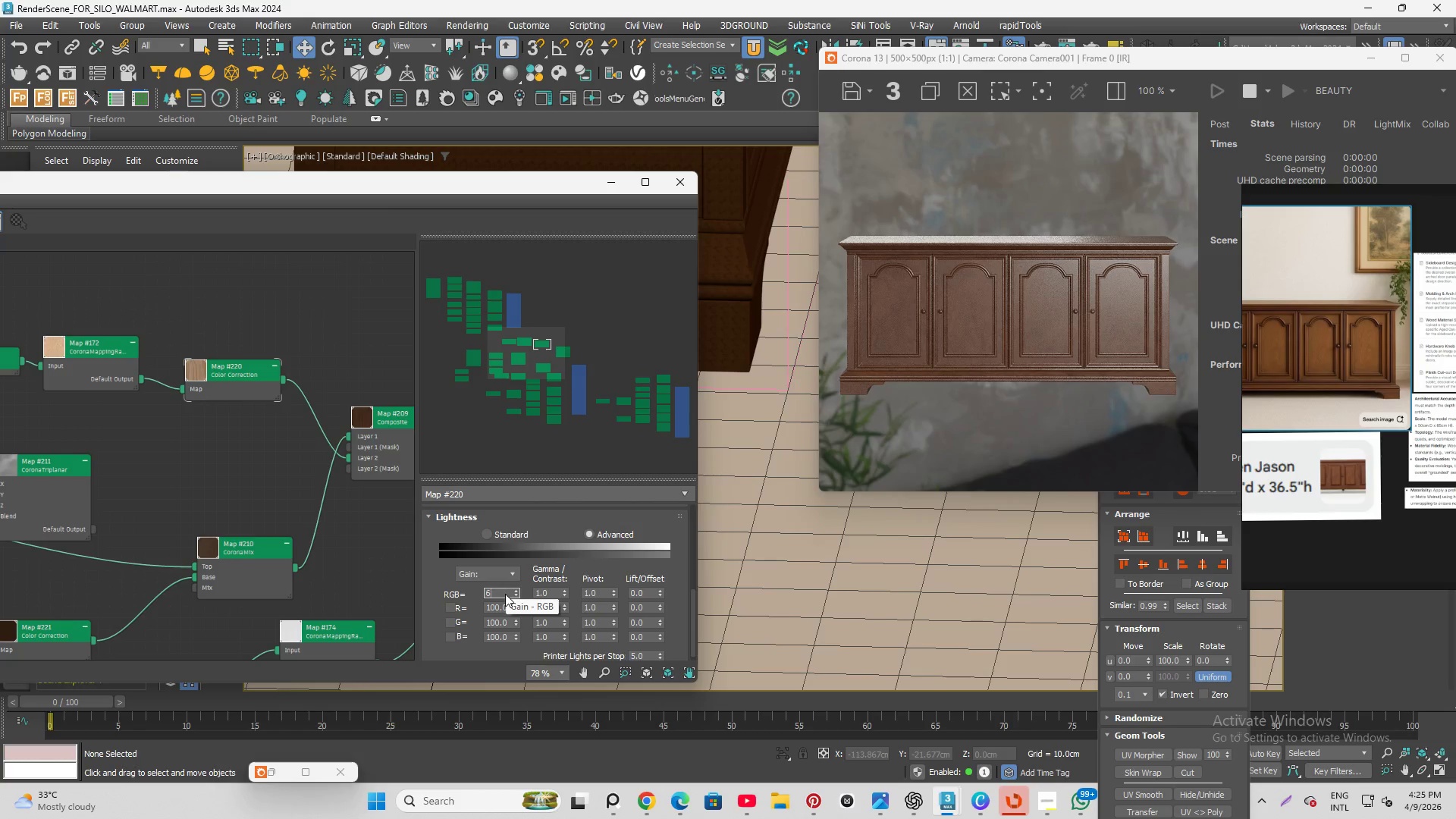 
key(Numpad0)
 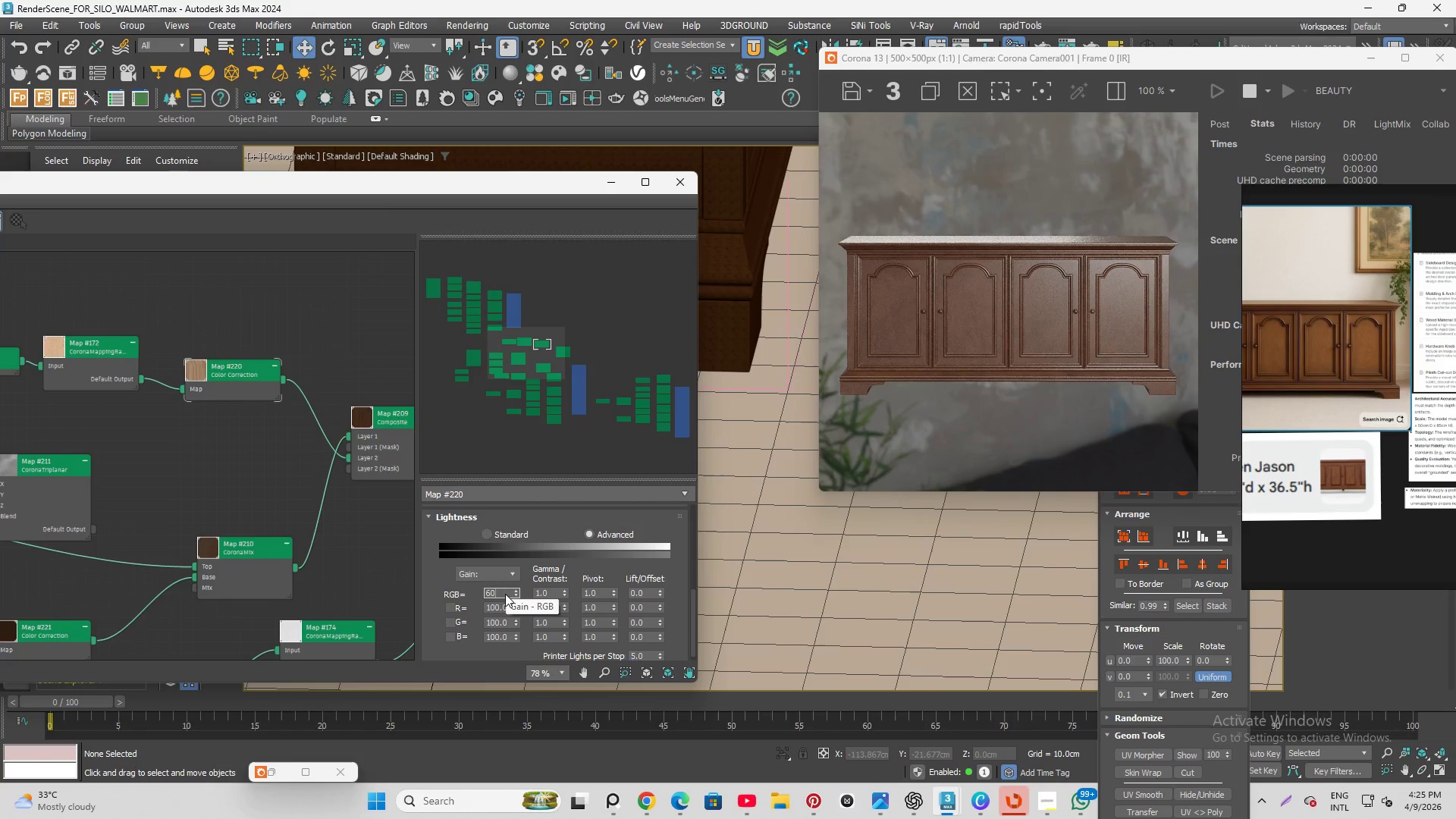 
key(Enter)
 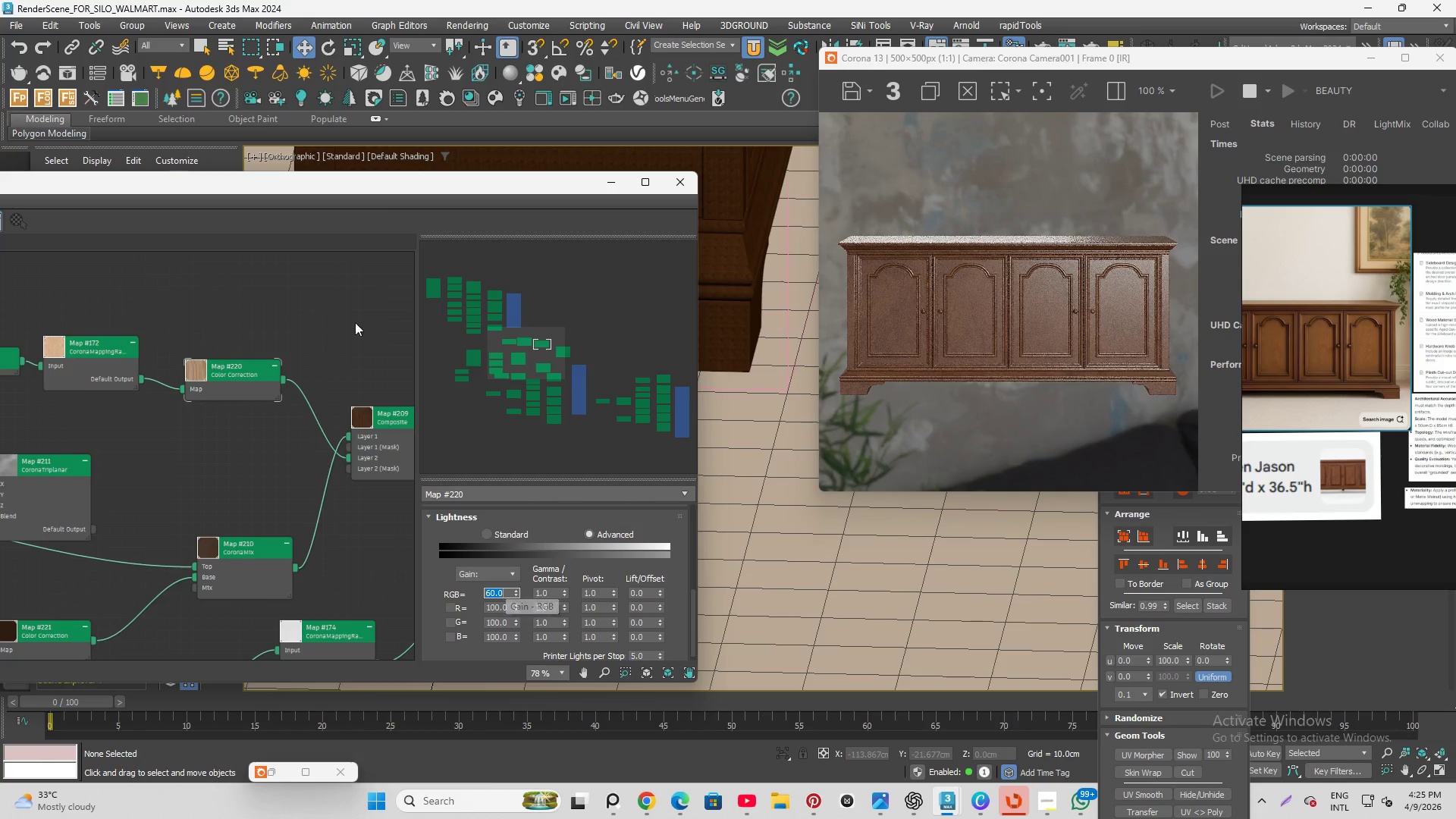 
scroll: coordinate [435, 548], scroll_direction: up, amount: 10.0
 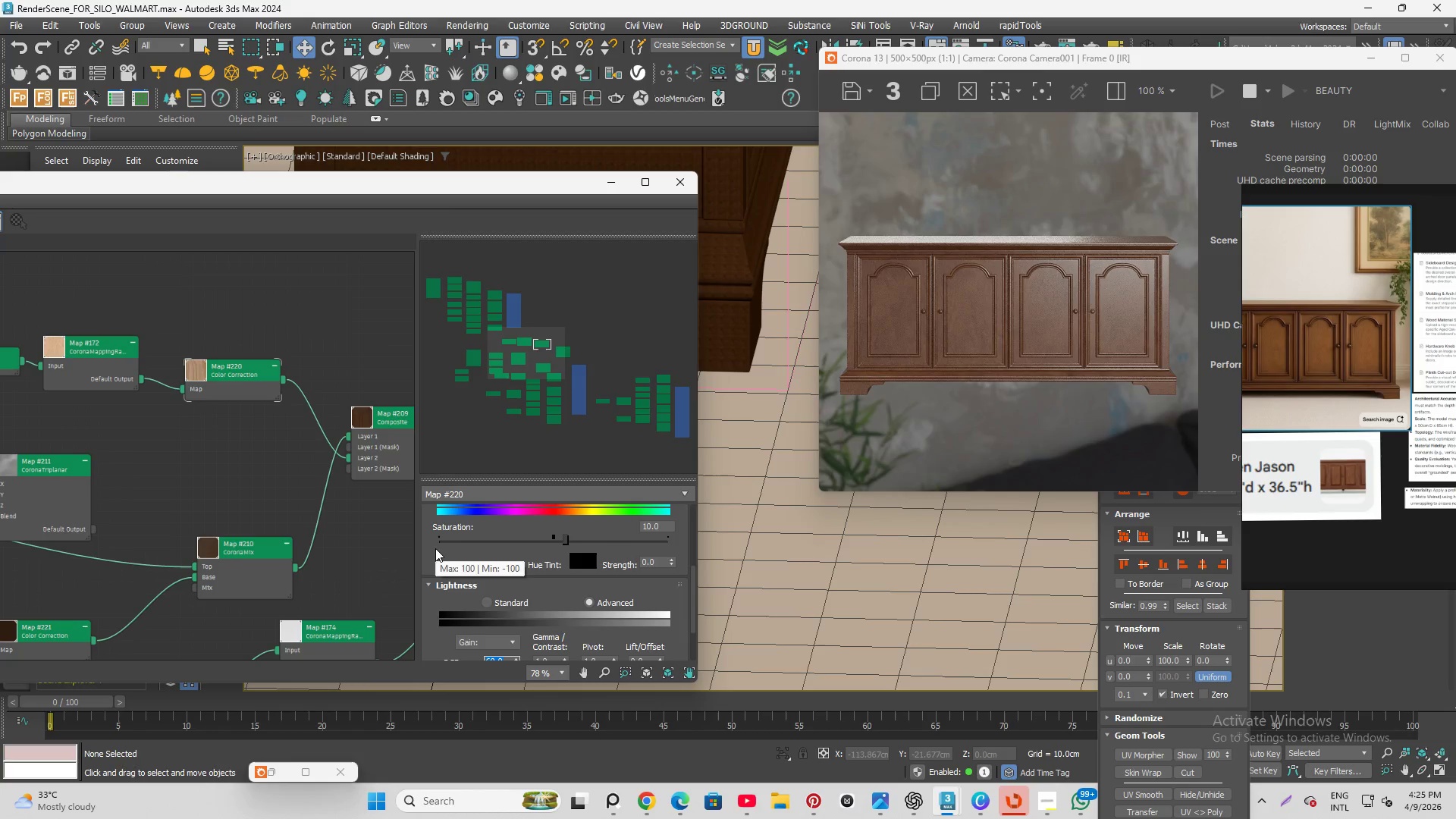 
scroll: coordinate [435, 552], scroll_direction: down, amount: 1.0
 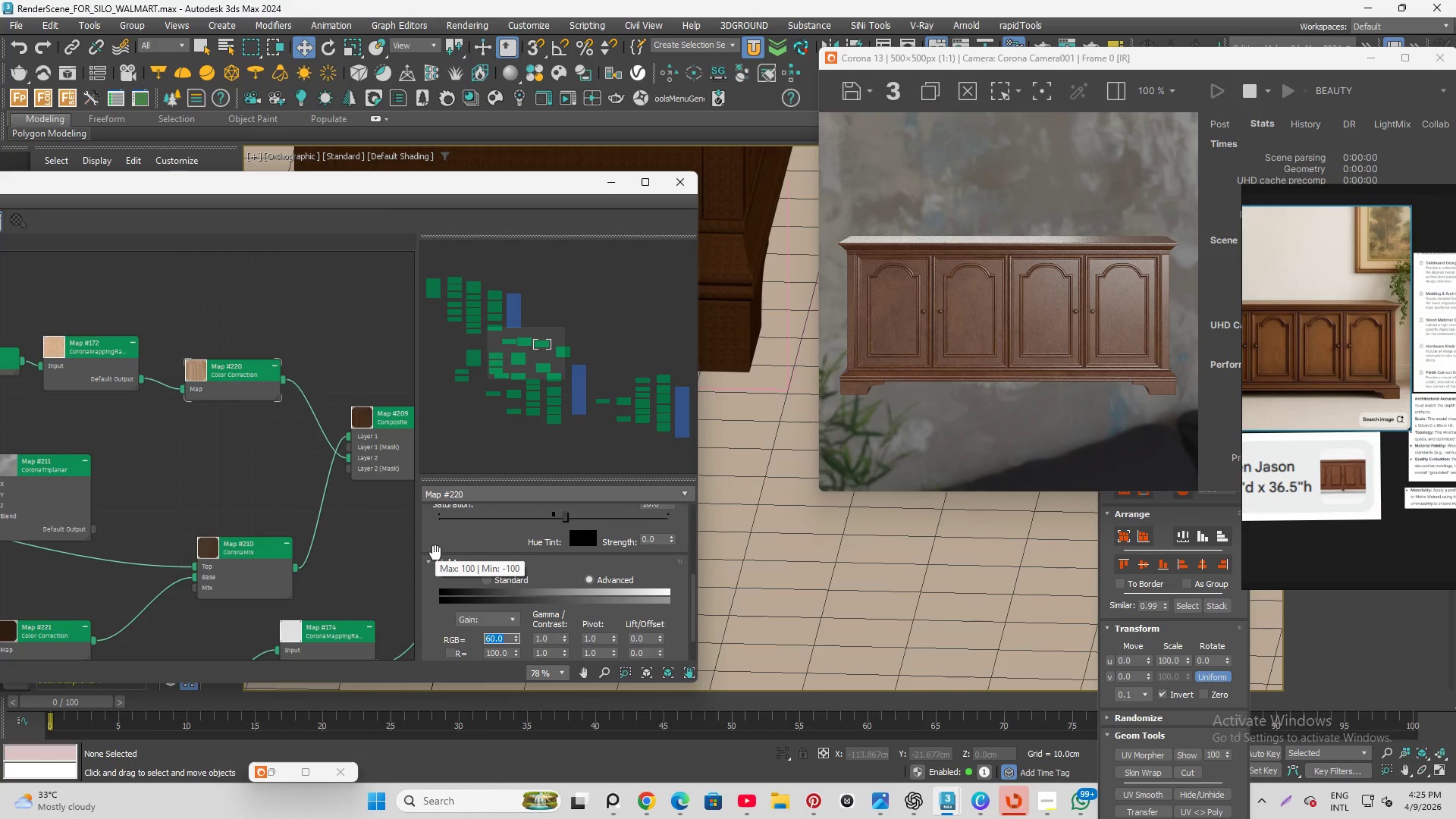 
scroll: coordinate [425, 544], scroll_direction: up, amount: 18.0
 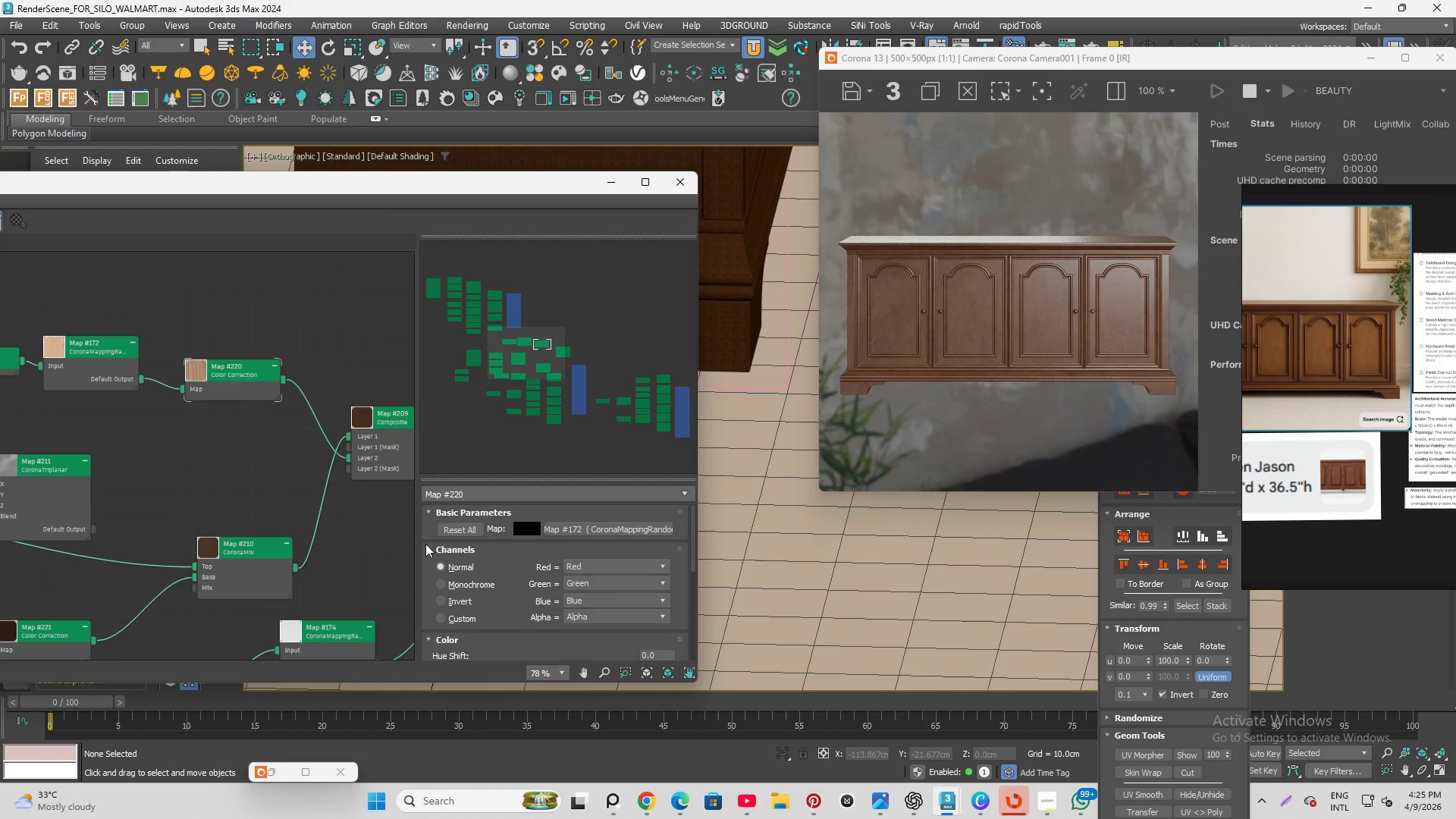 
scroll: coordinate [426, 544], scroll_direction: down, amount: 9.0
 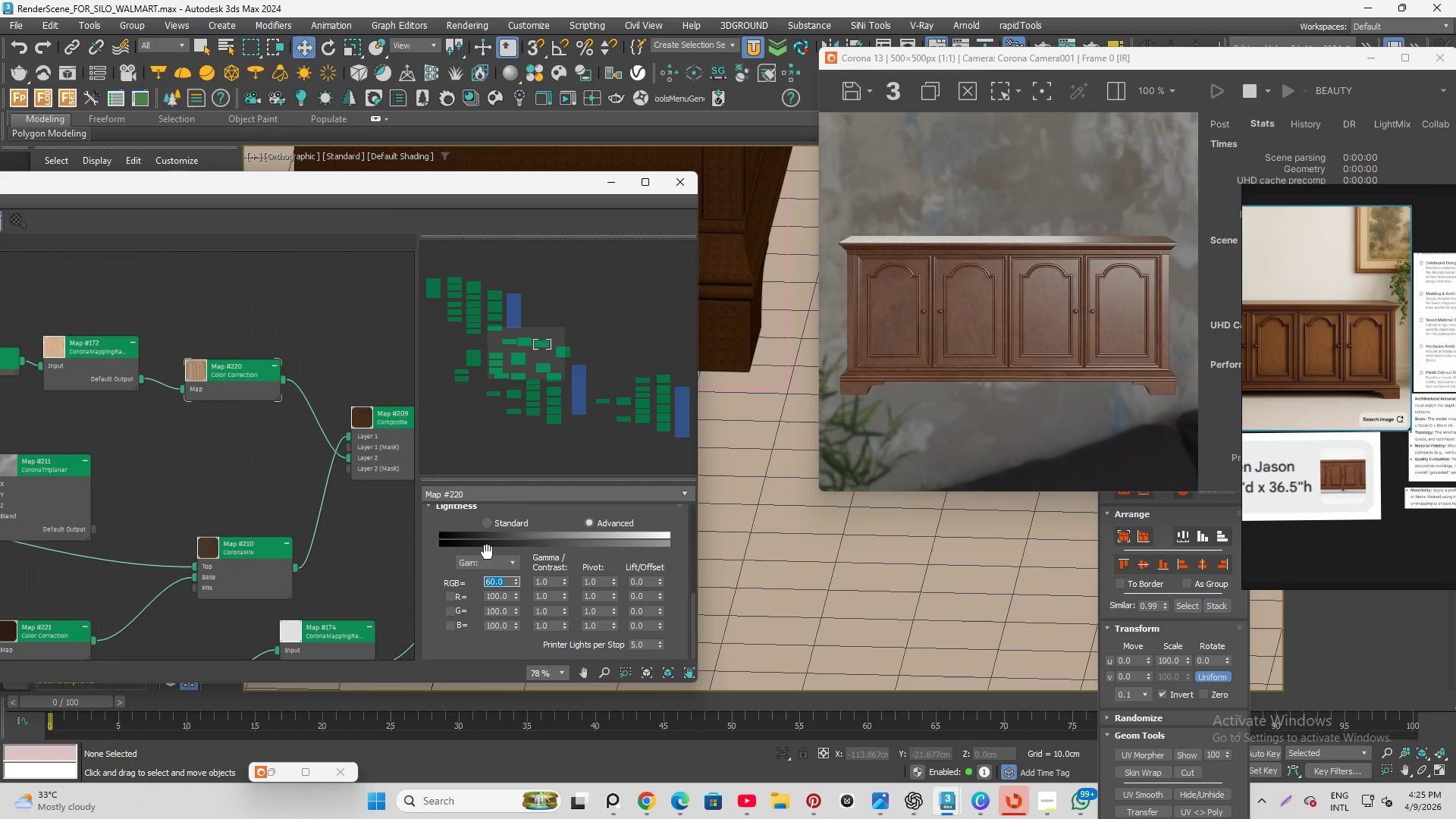 
double_click([541, 582])
 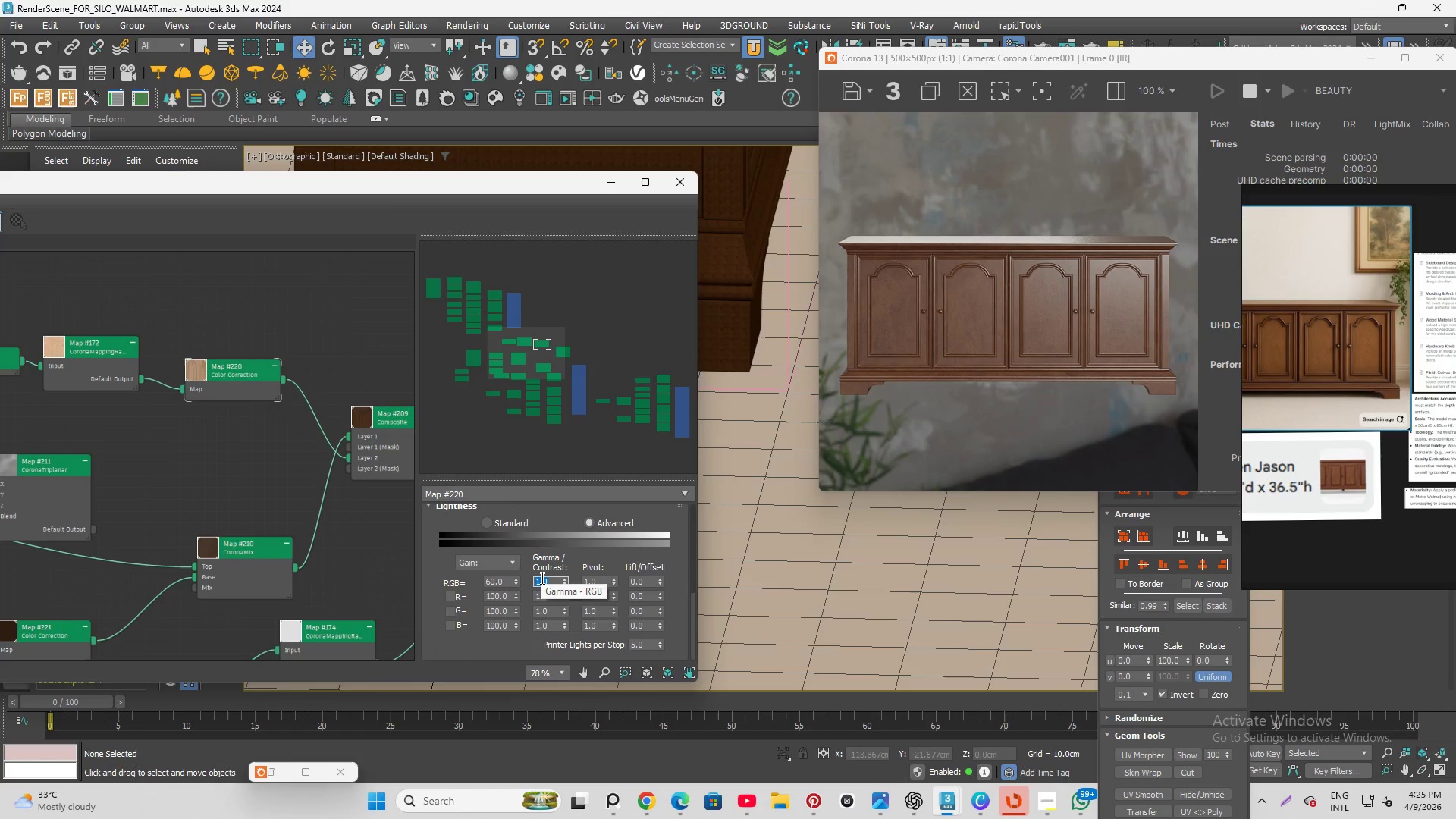 
key(Numpad2)
 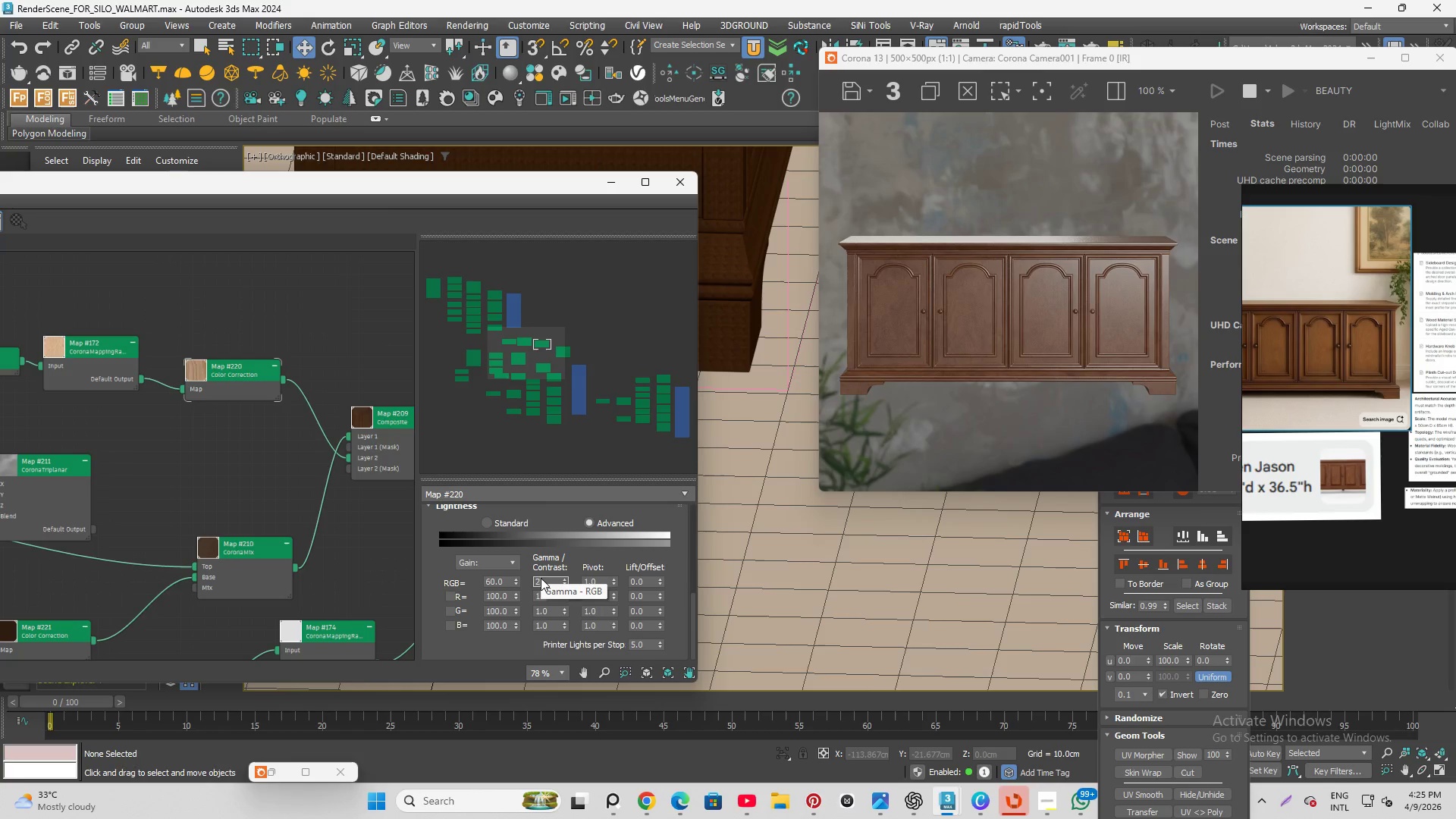 
key(Enter)
 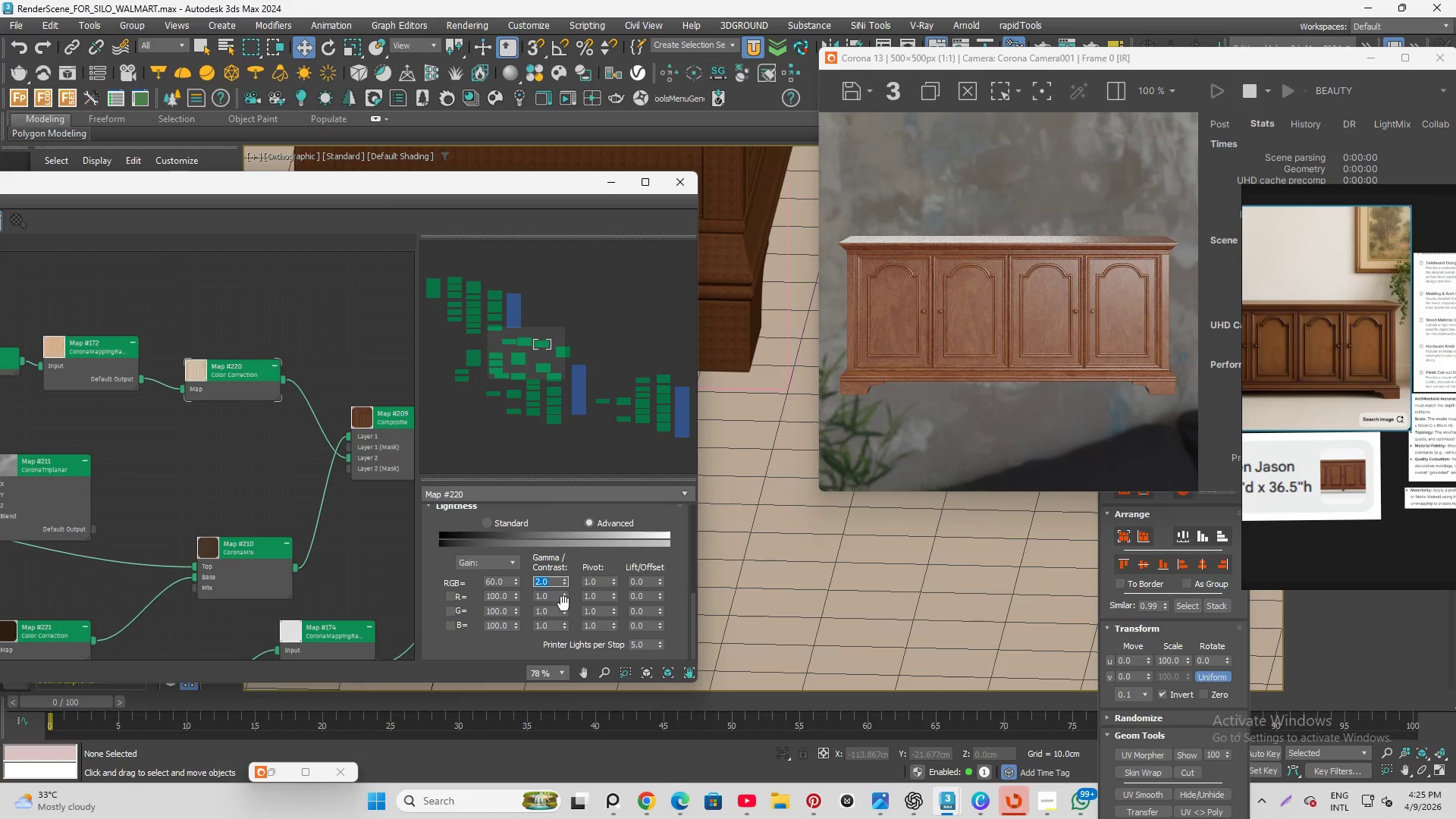 
wait(5.59)
 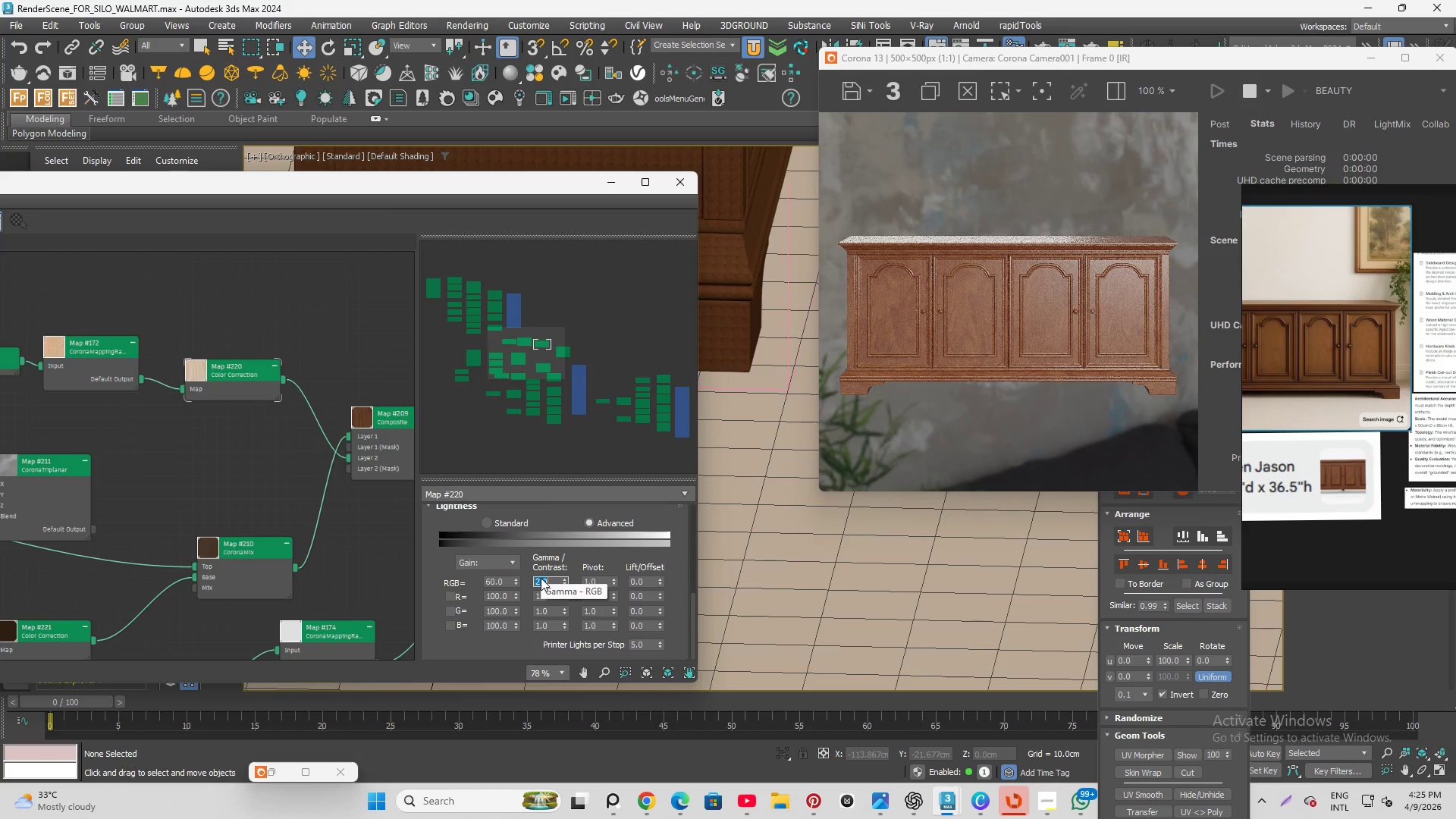 
key(Numpad1)
 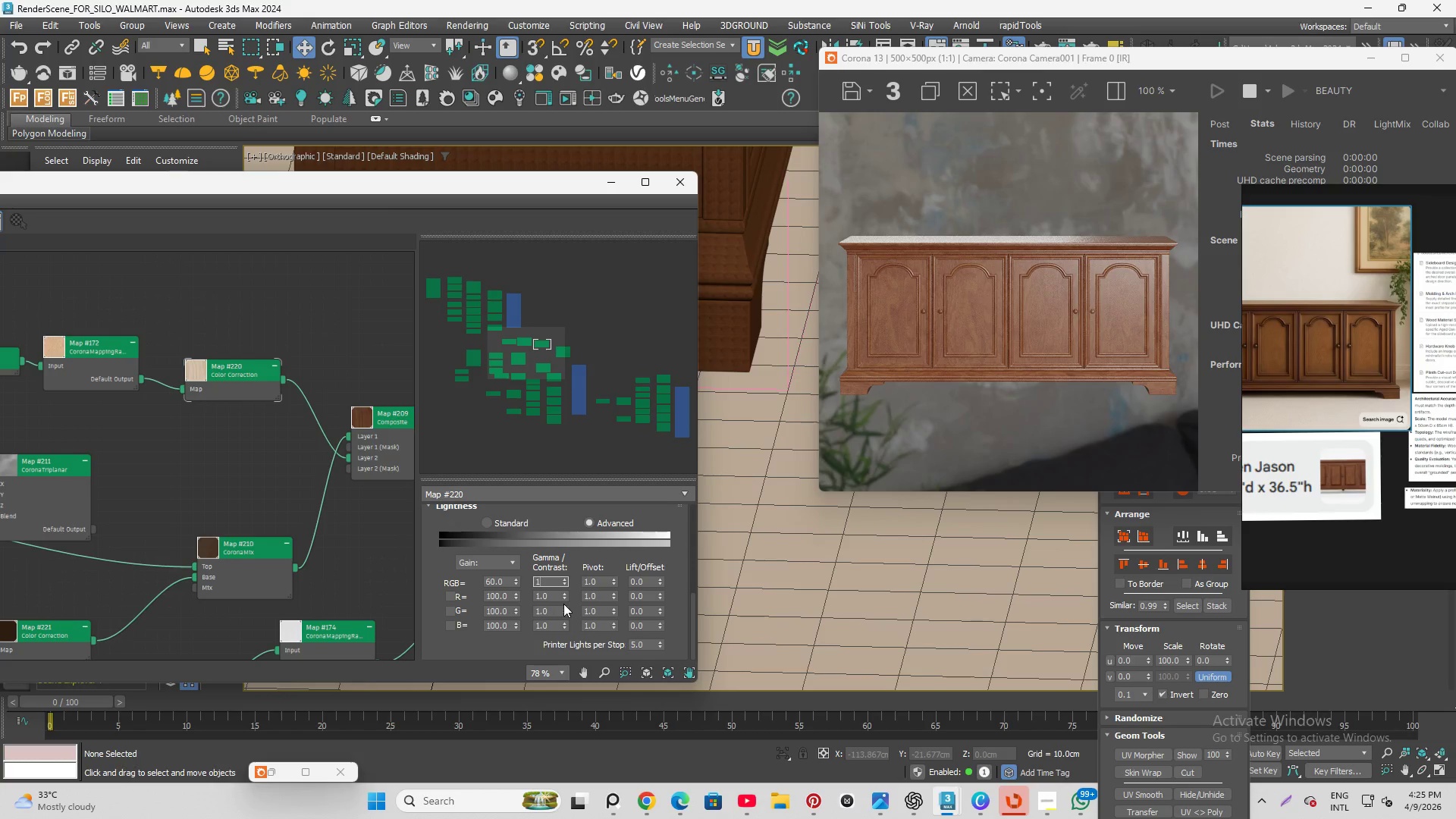 
key(NumpadDecimal)
 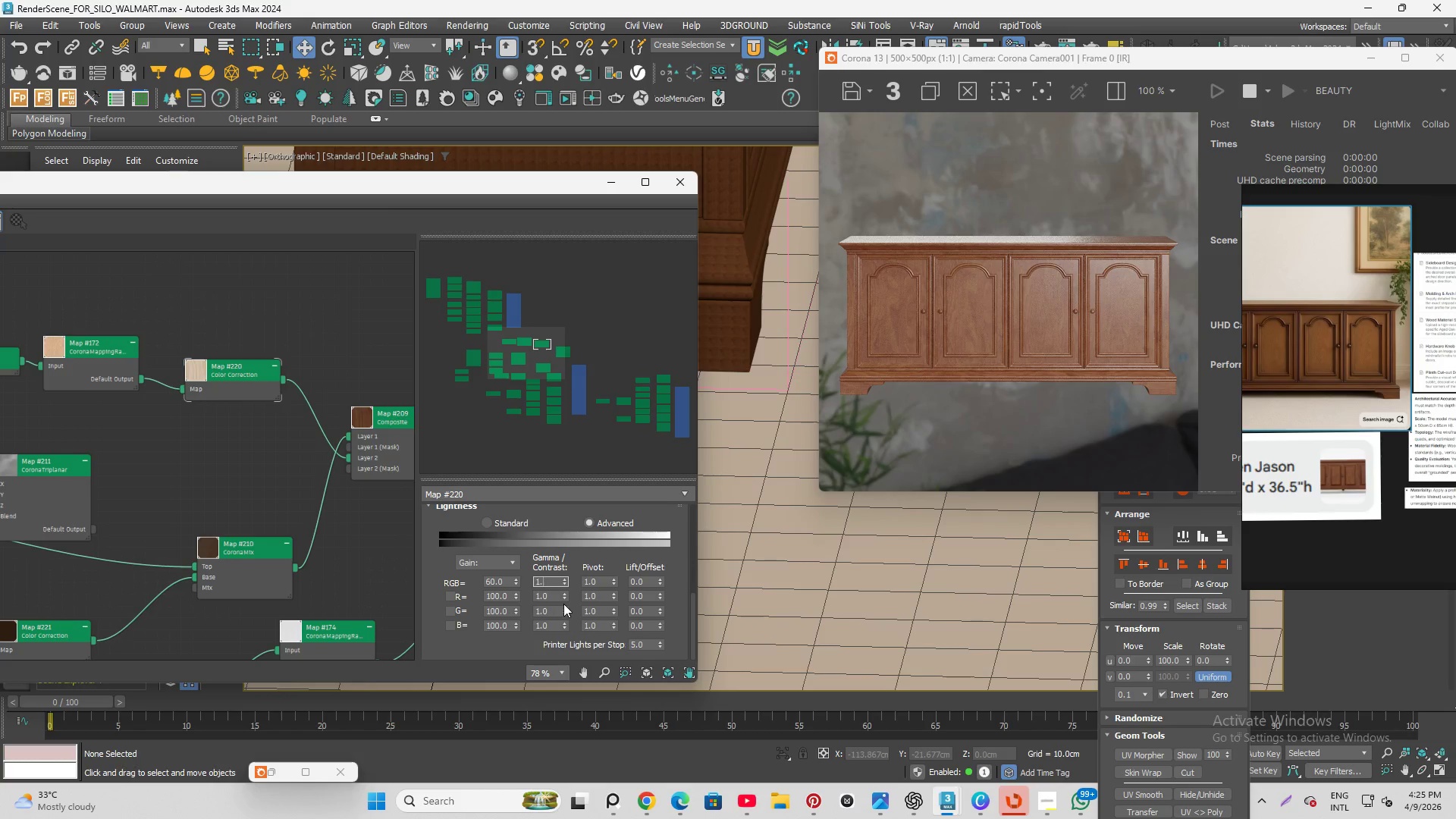 
key(Numpad5)
 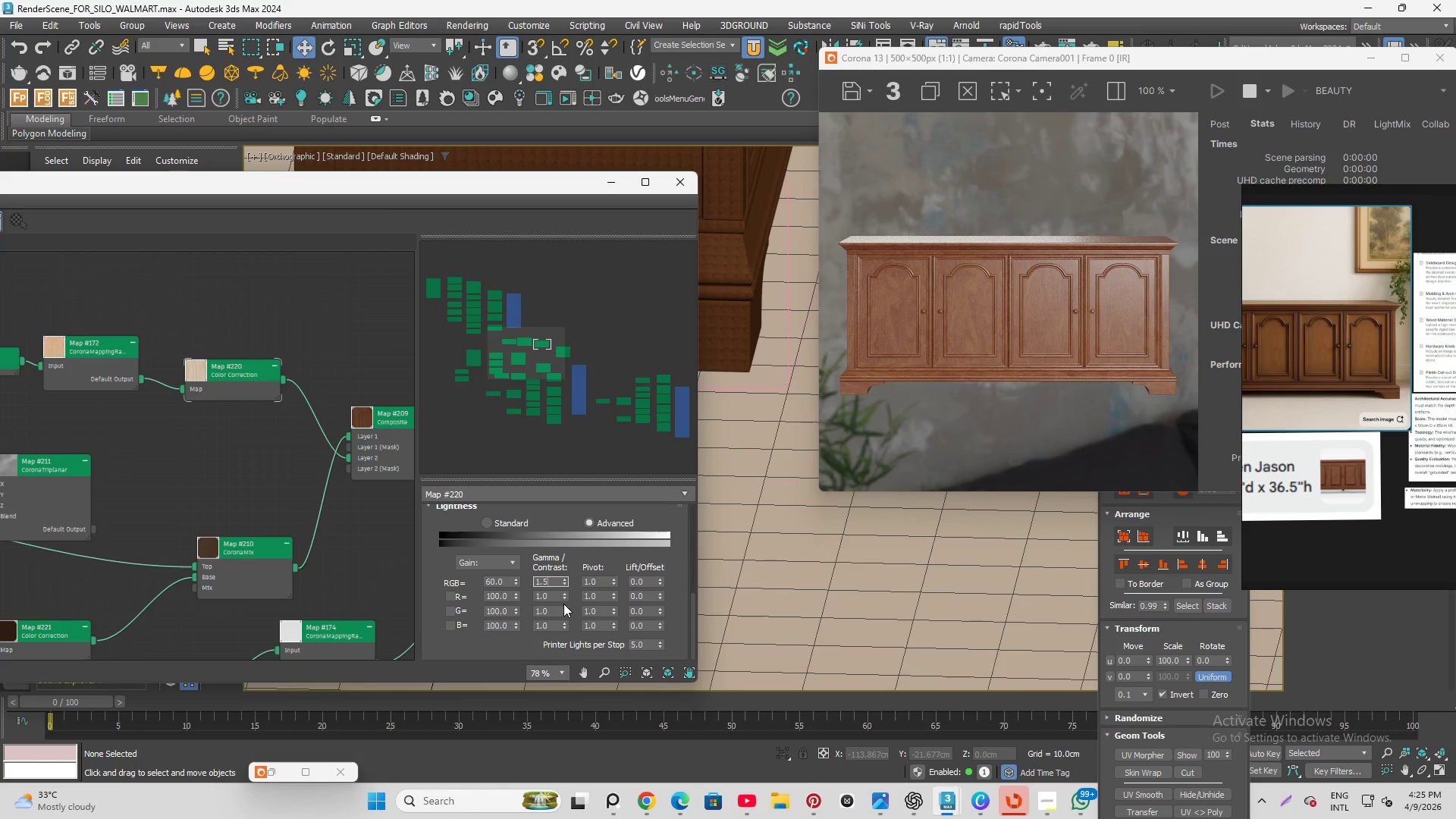 
key(Enter)
 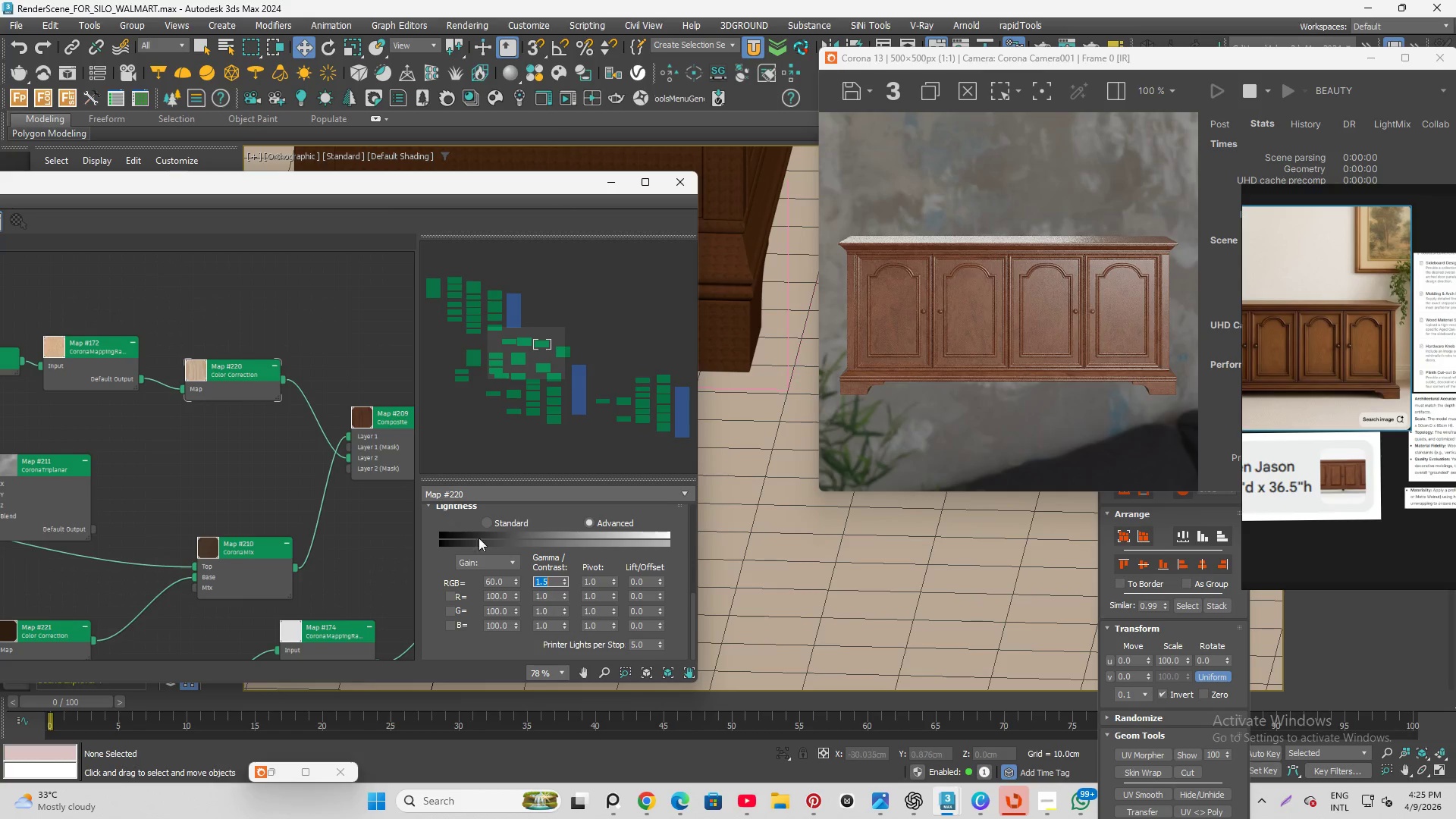 
key(Numpad1)
 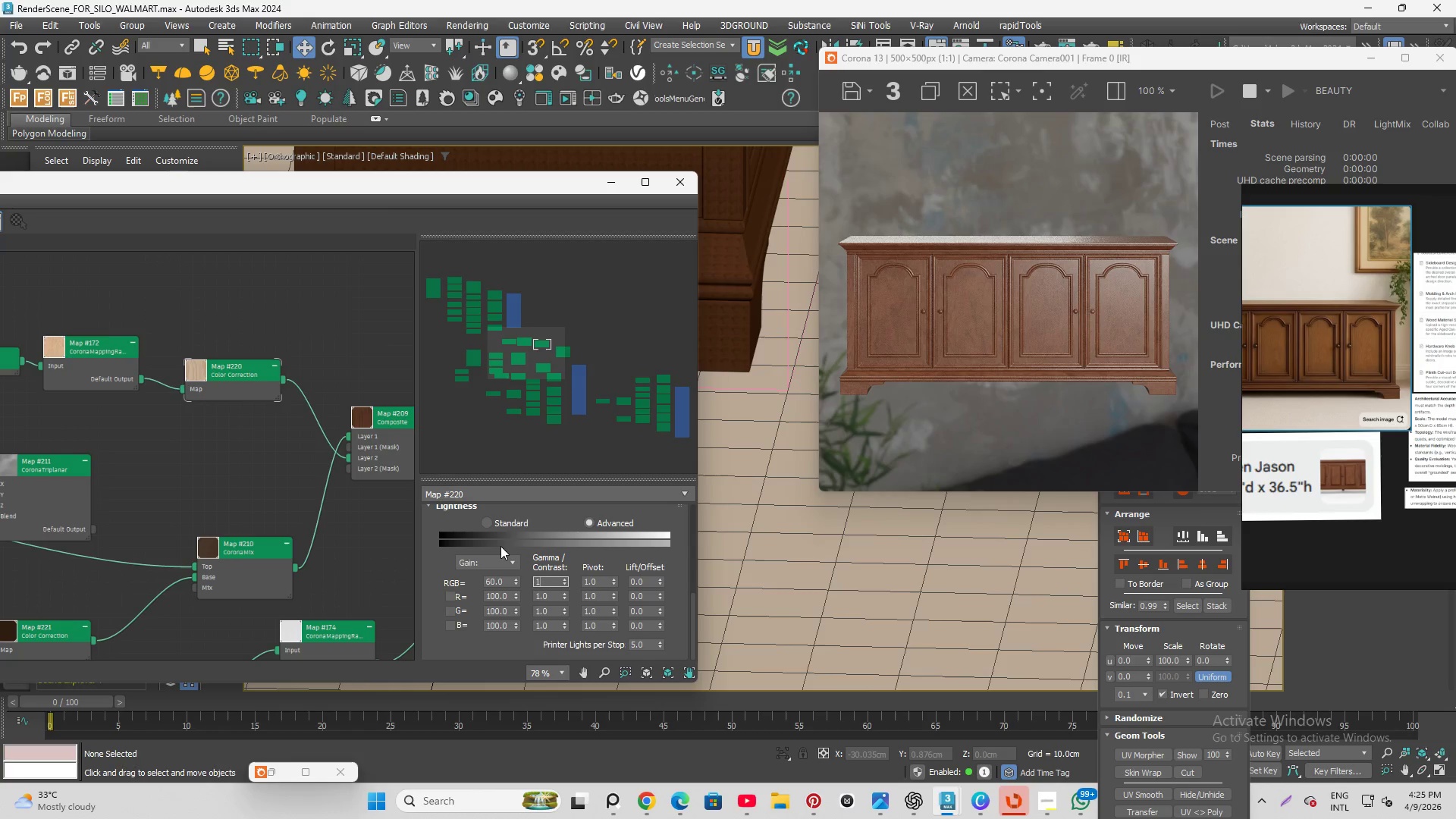 
key(Enter)
 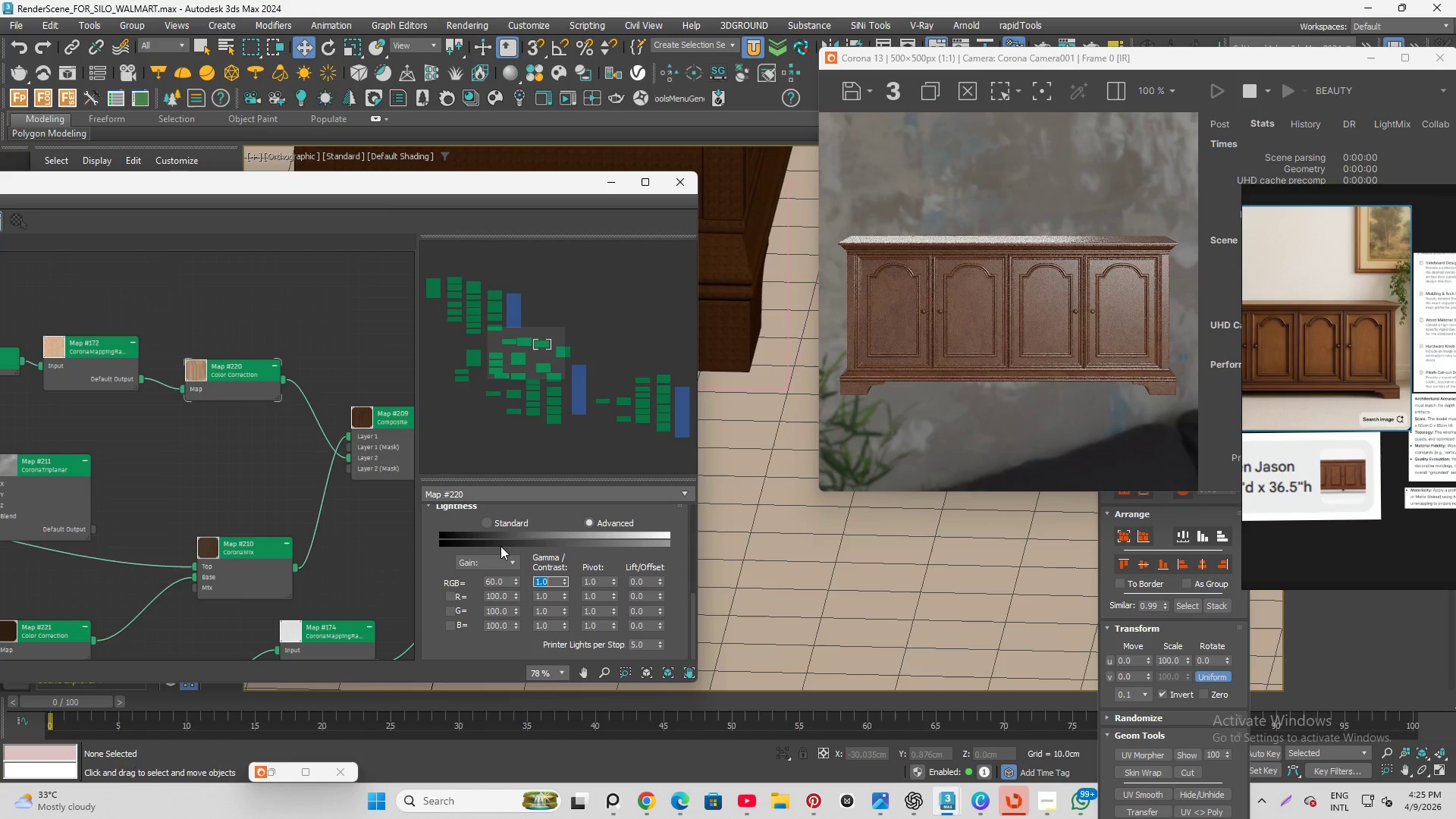 
key(Numpad1)
 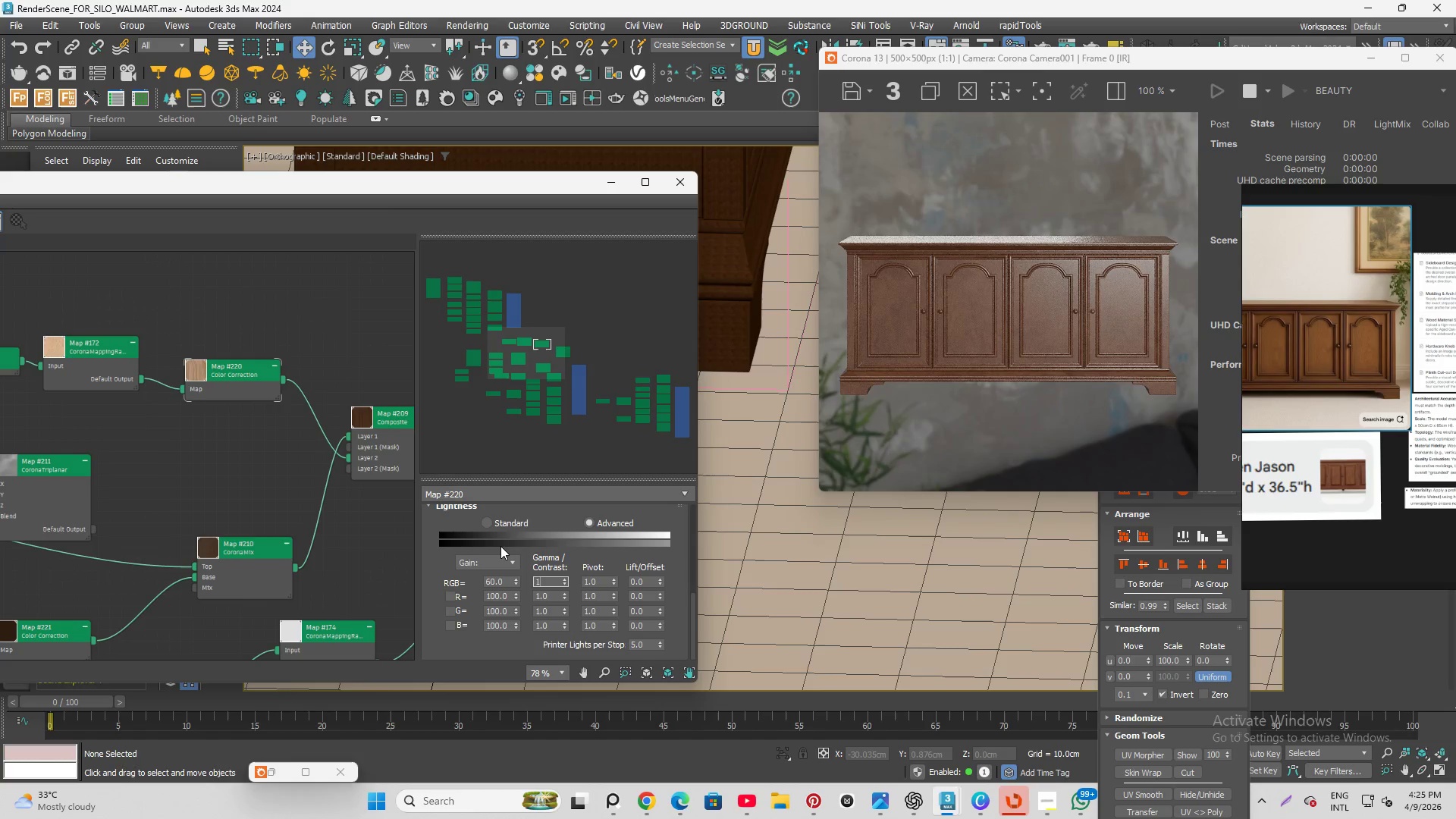 
key(NumpadDecimal)
 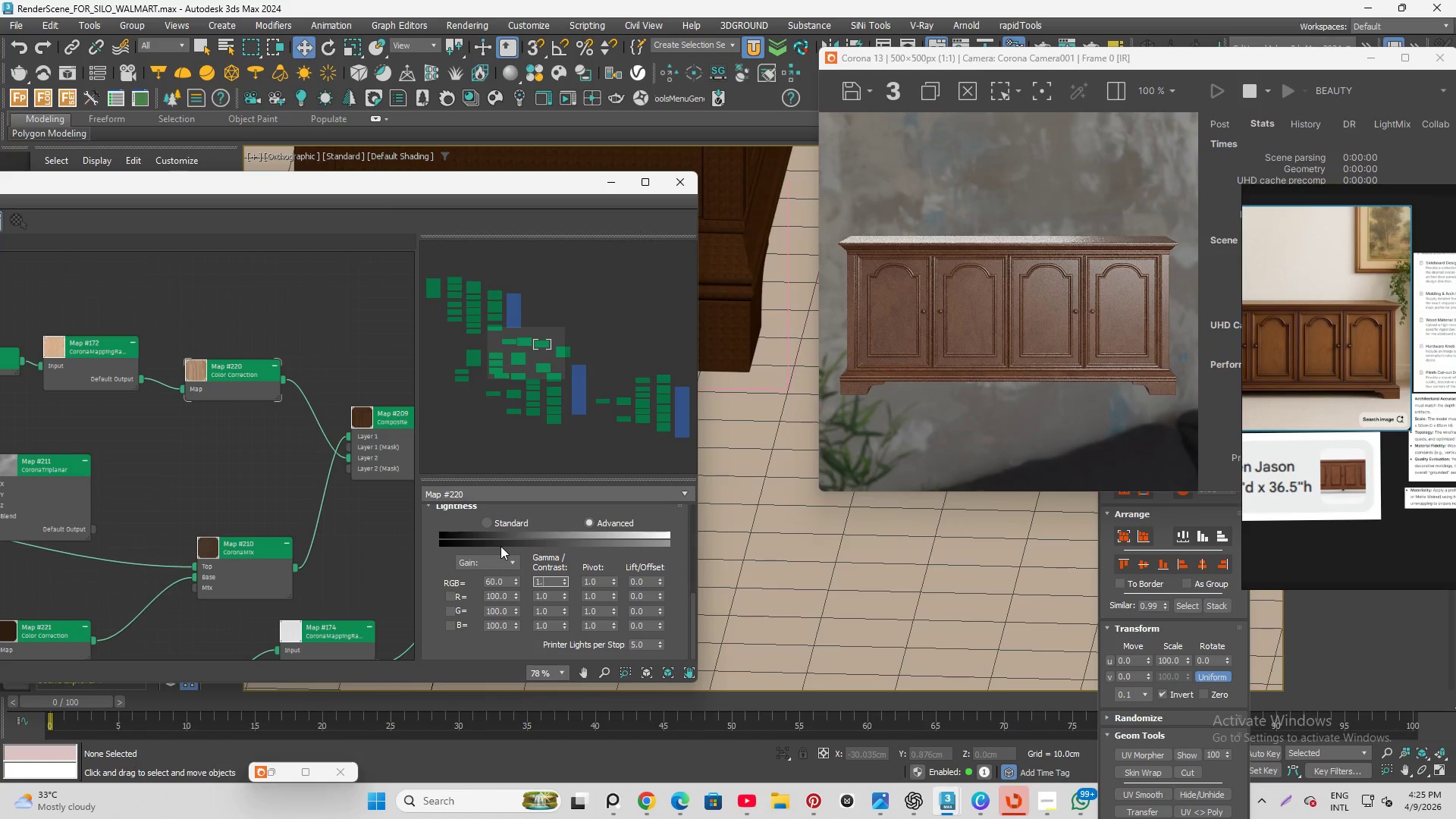 
key(Numpad2)
 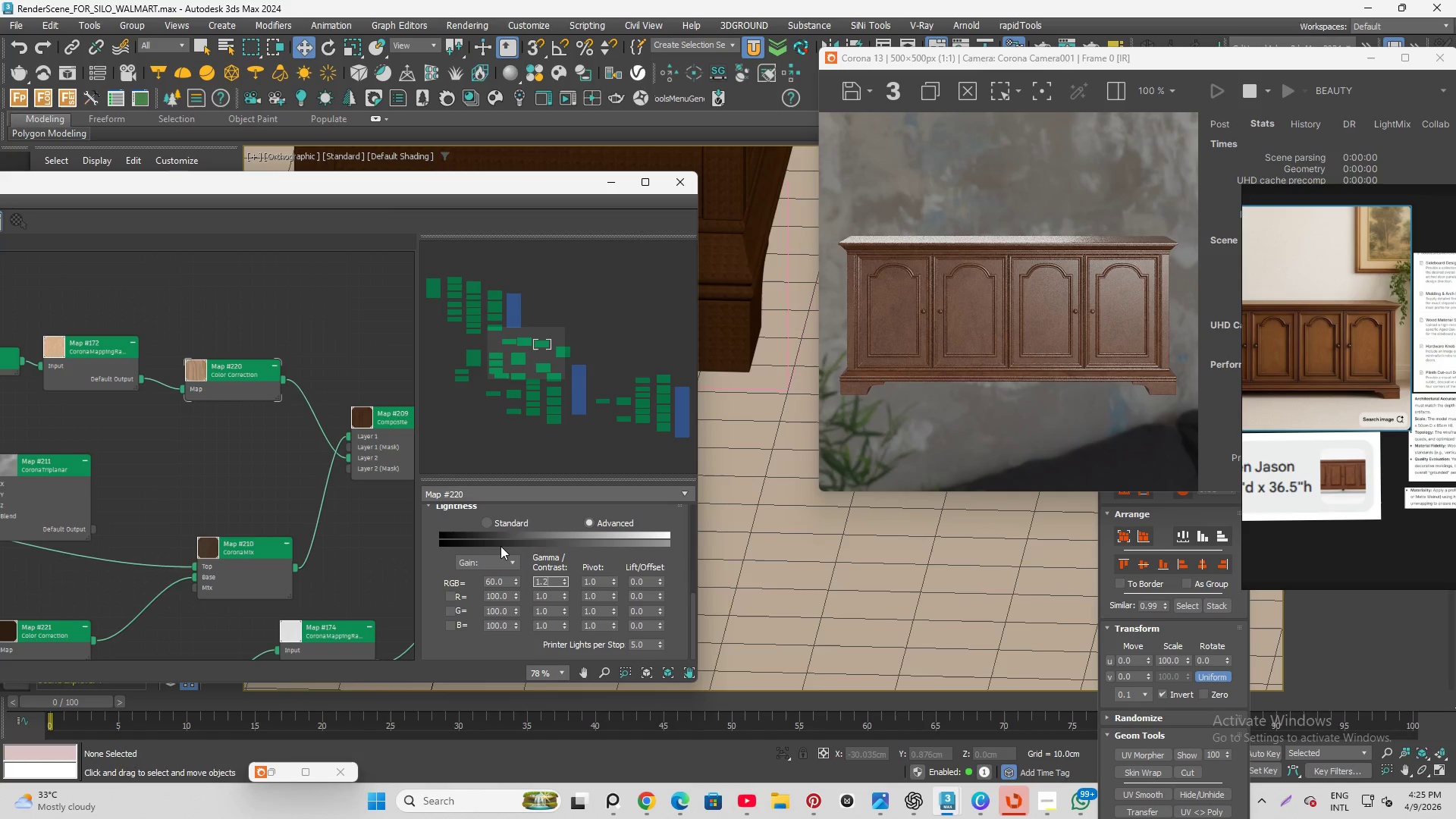 
key(Enter)
 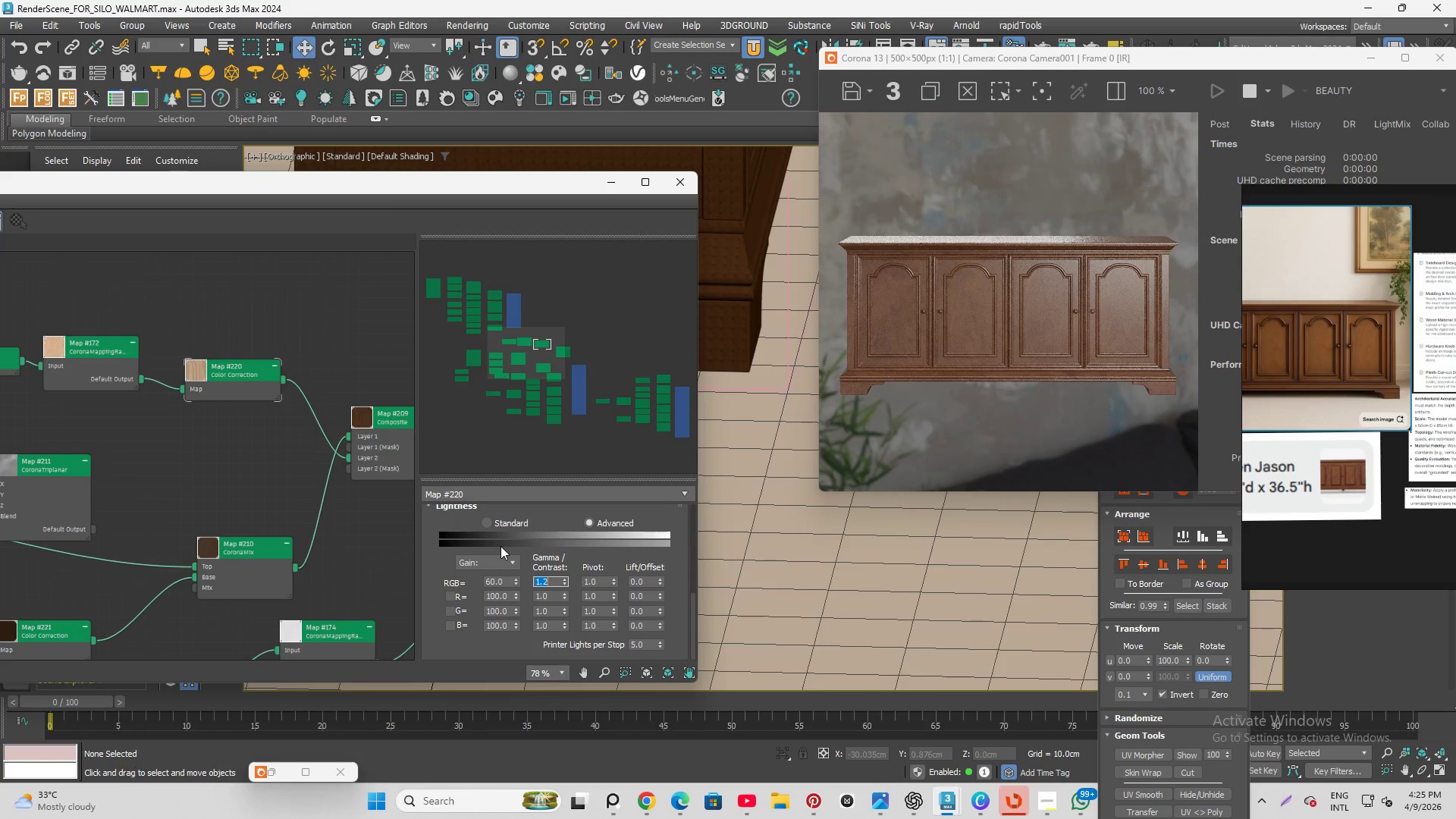 
scroll: coordinate [978, 372], scroll_direction: up, amount: 1.0
 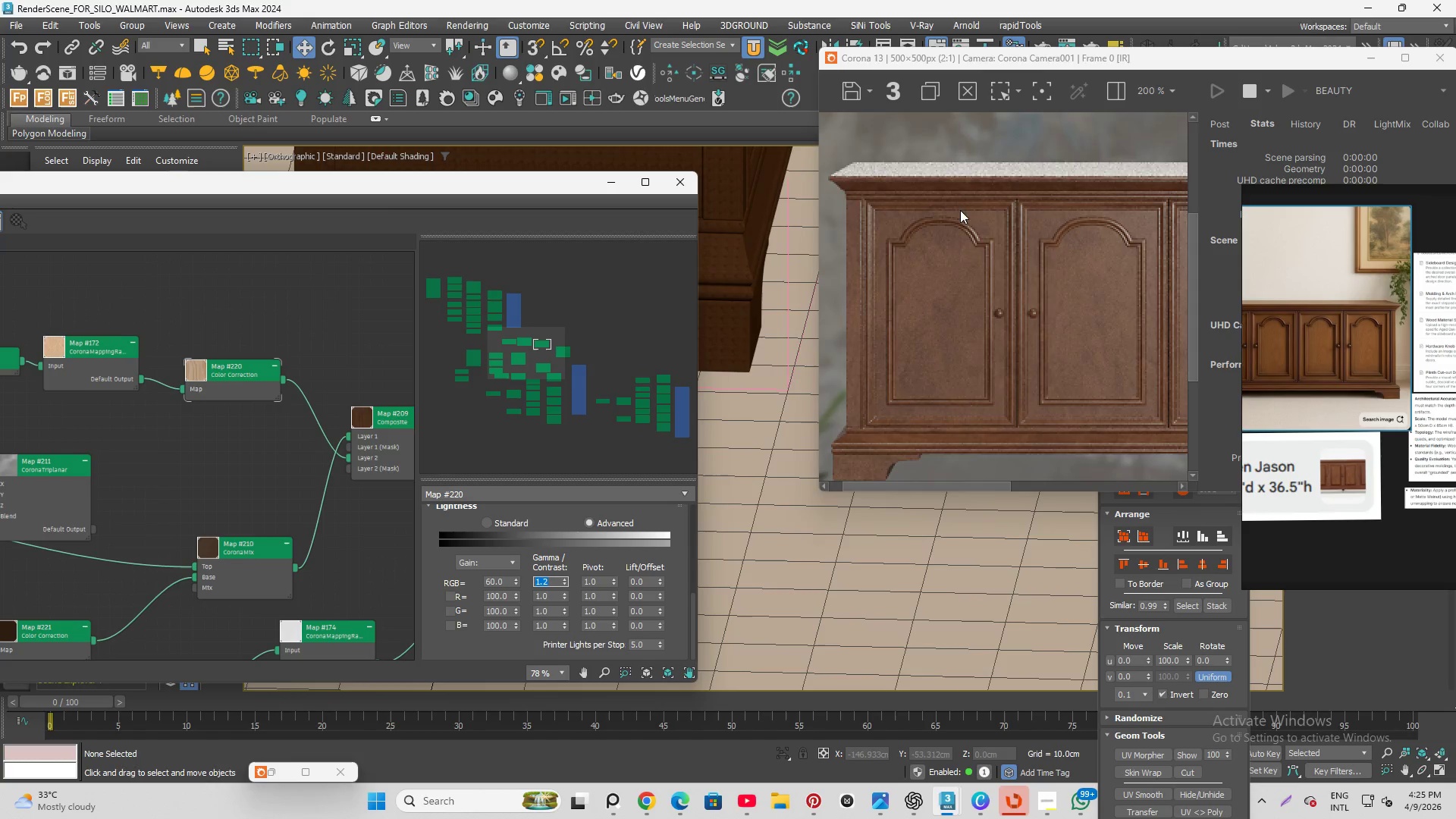 
scroll: coordinate [933, 284], scroll_direction: down, amount: 1.0
 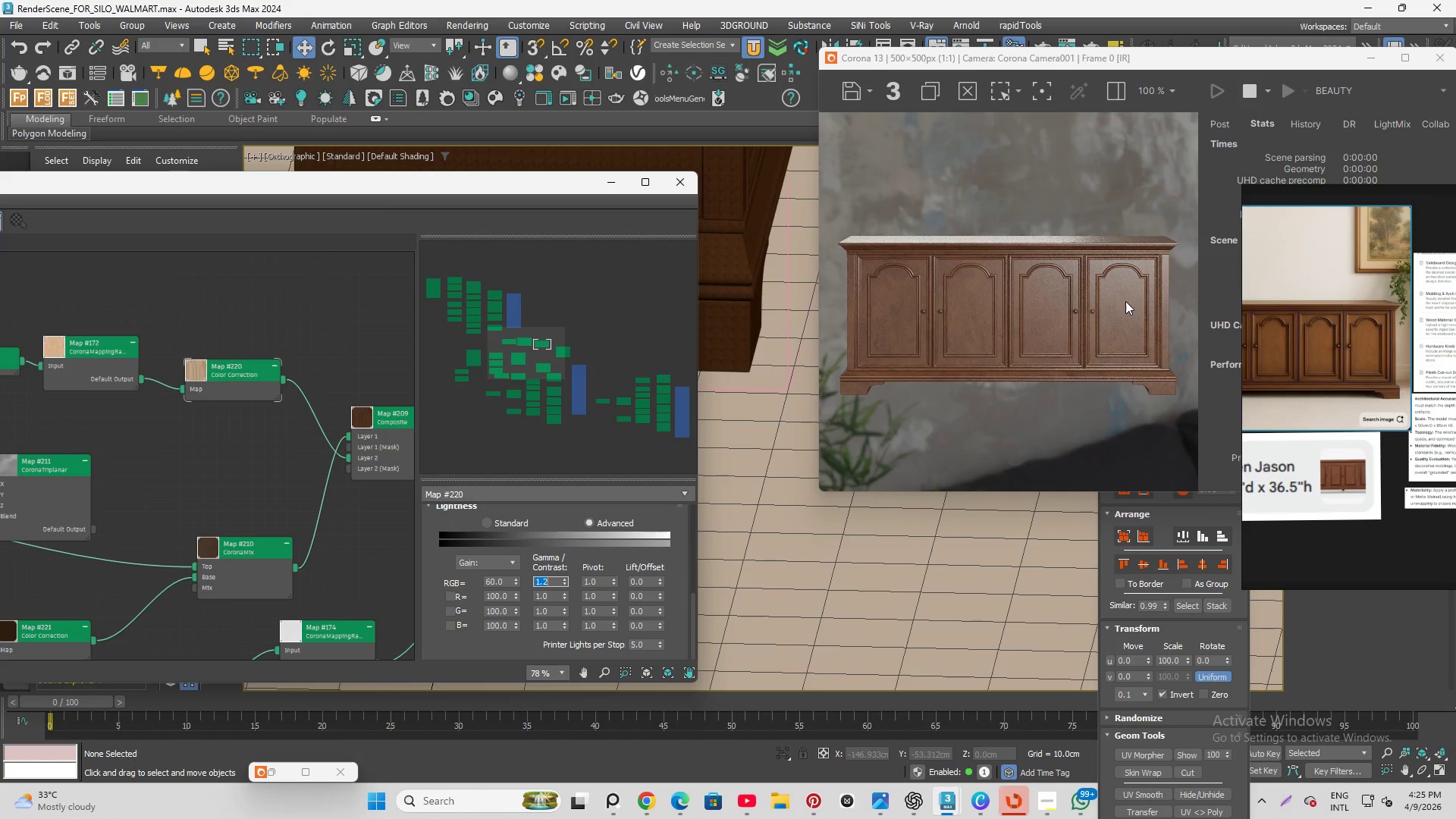 
scroll: coordinate [1128, 330], scroll_direction: none, amount: 0.0
 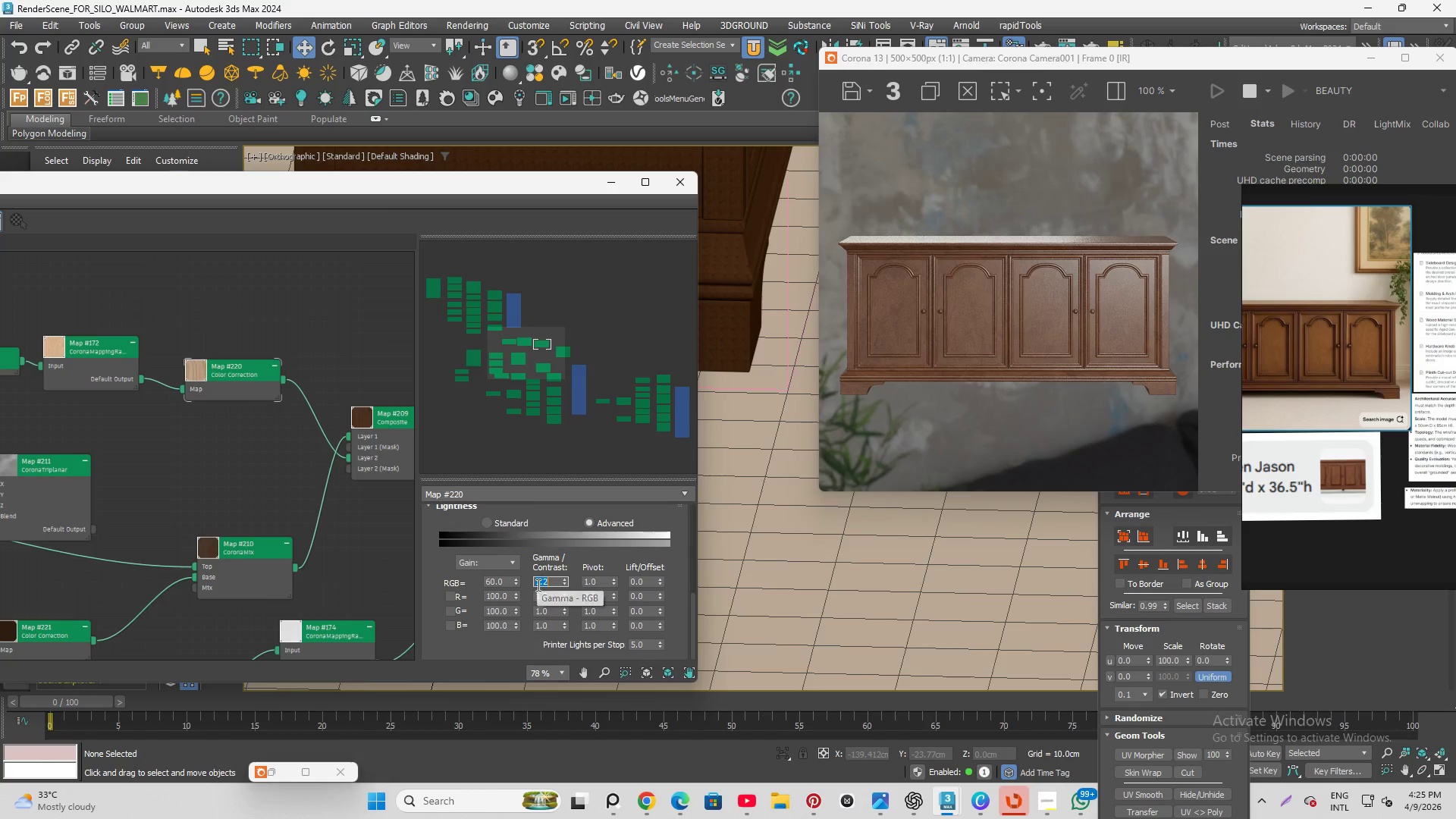 
key(Numpad1)
 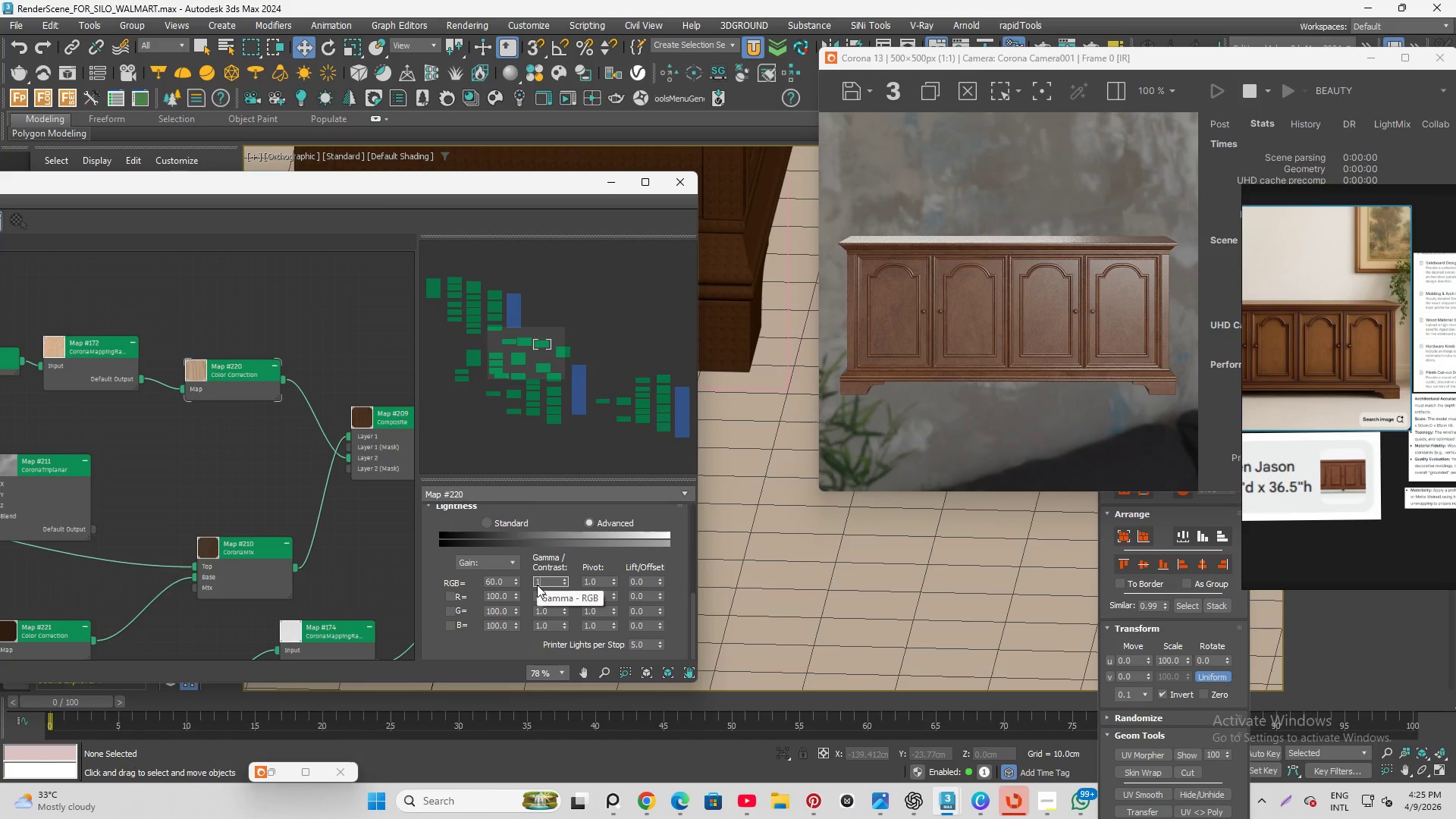 
key(NumpadDecimal)
 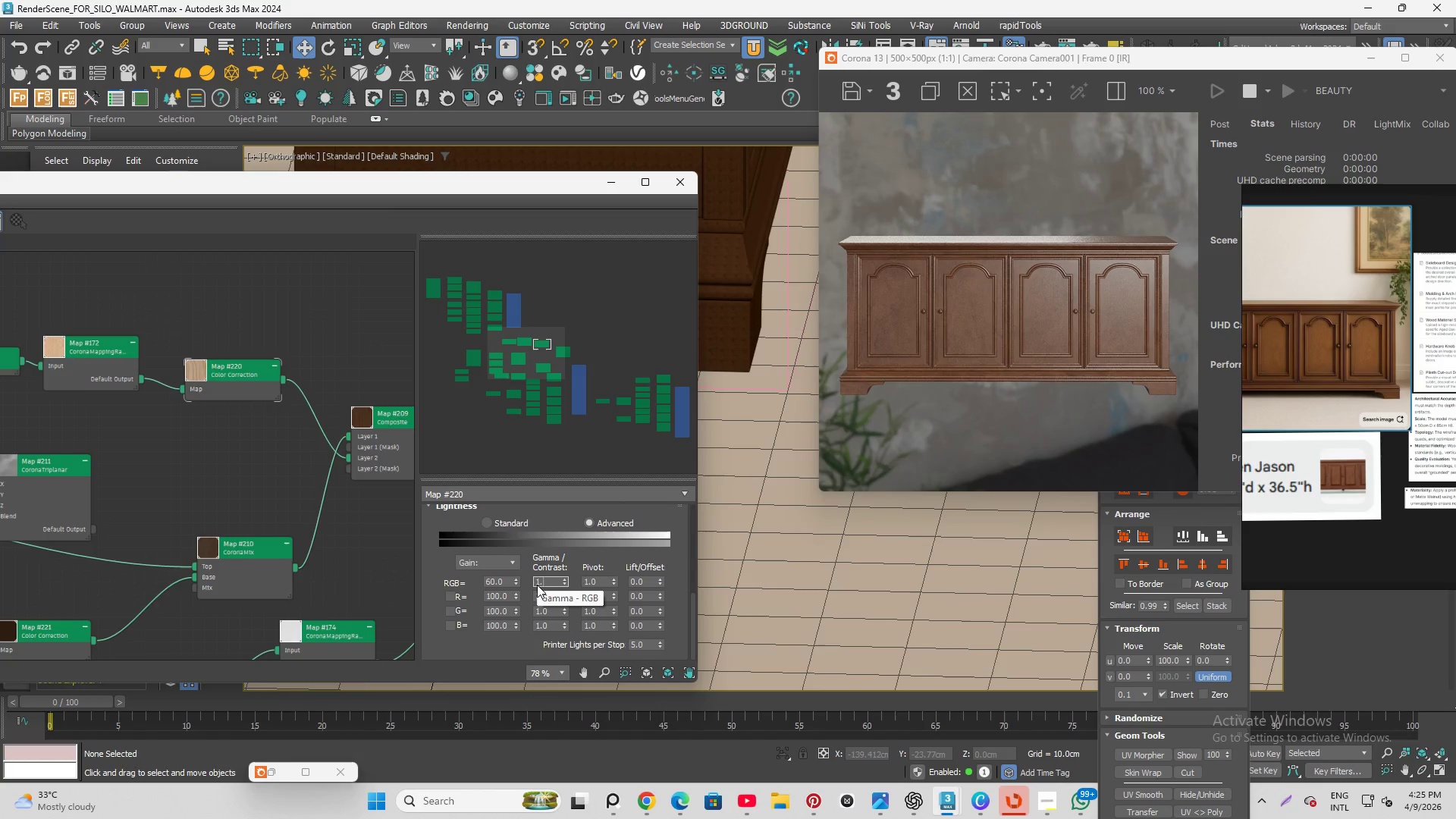 
key(Numpad3)
 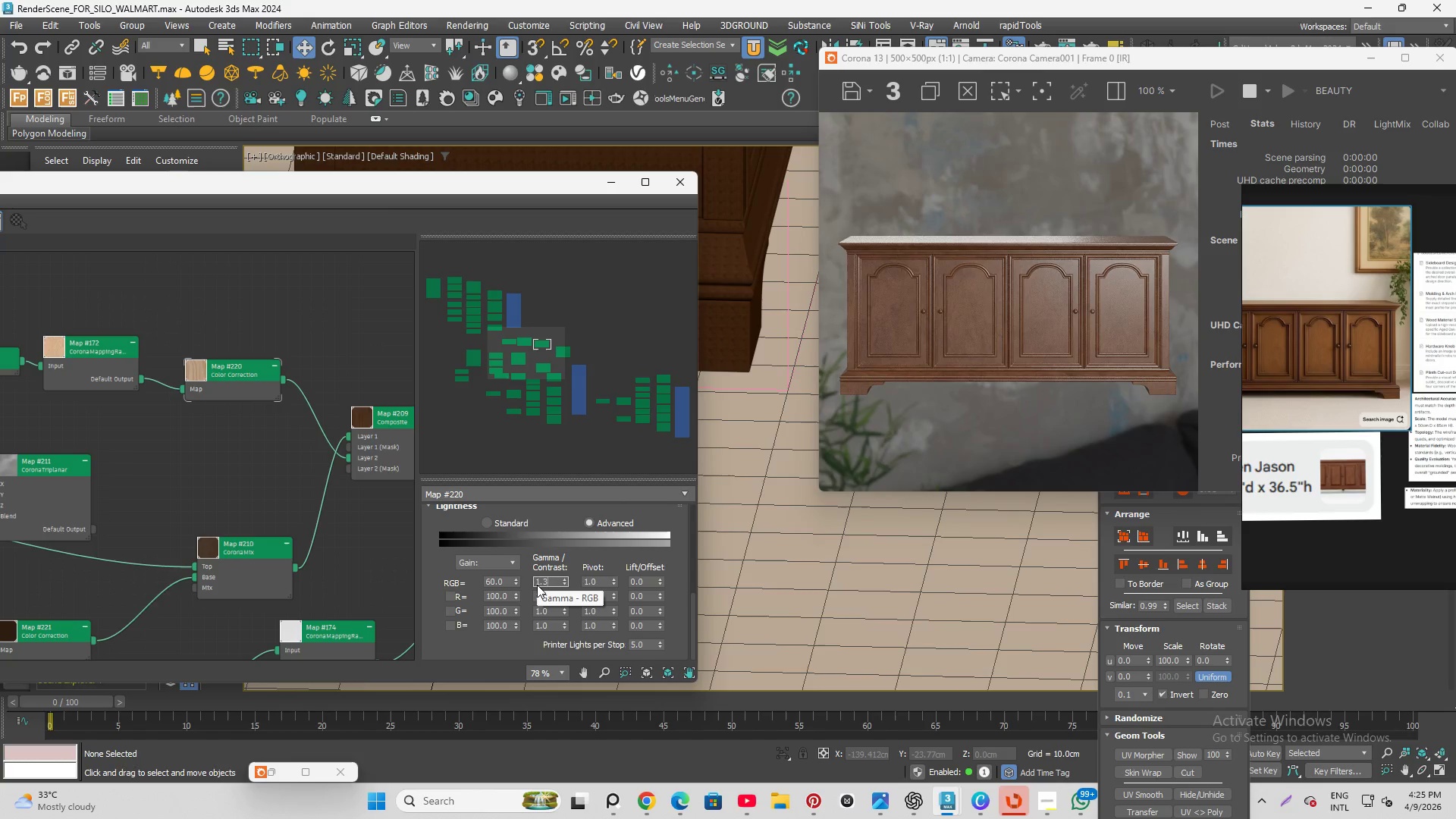 
key(Enter)
 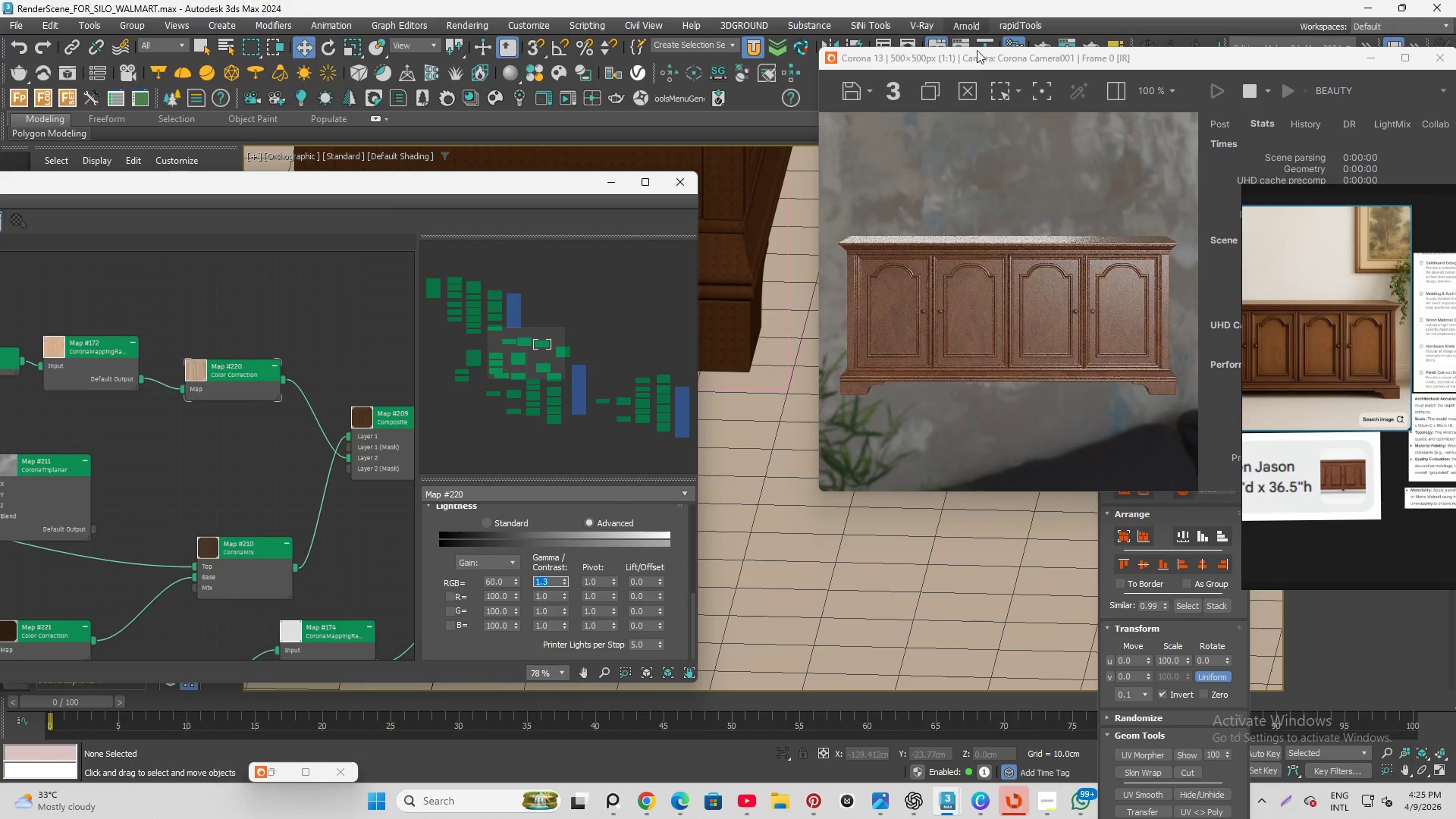 
scroll: coordinate [943, 291], scroll_direction: down, amount: 1.0
 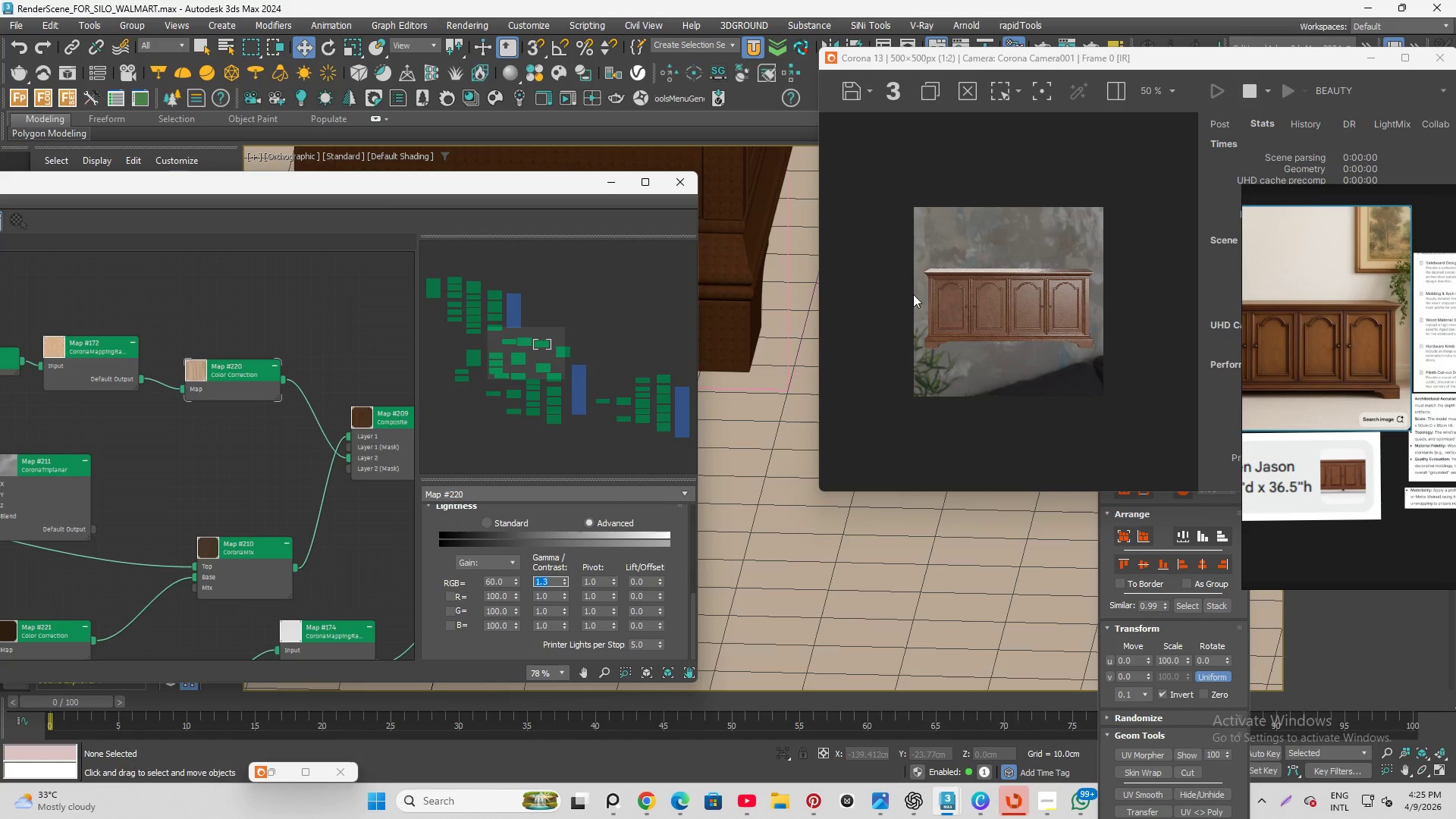 
scroll: coordinate [1388, 327], scroll_direction: up, amount: 9.0
 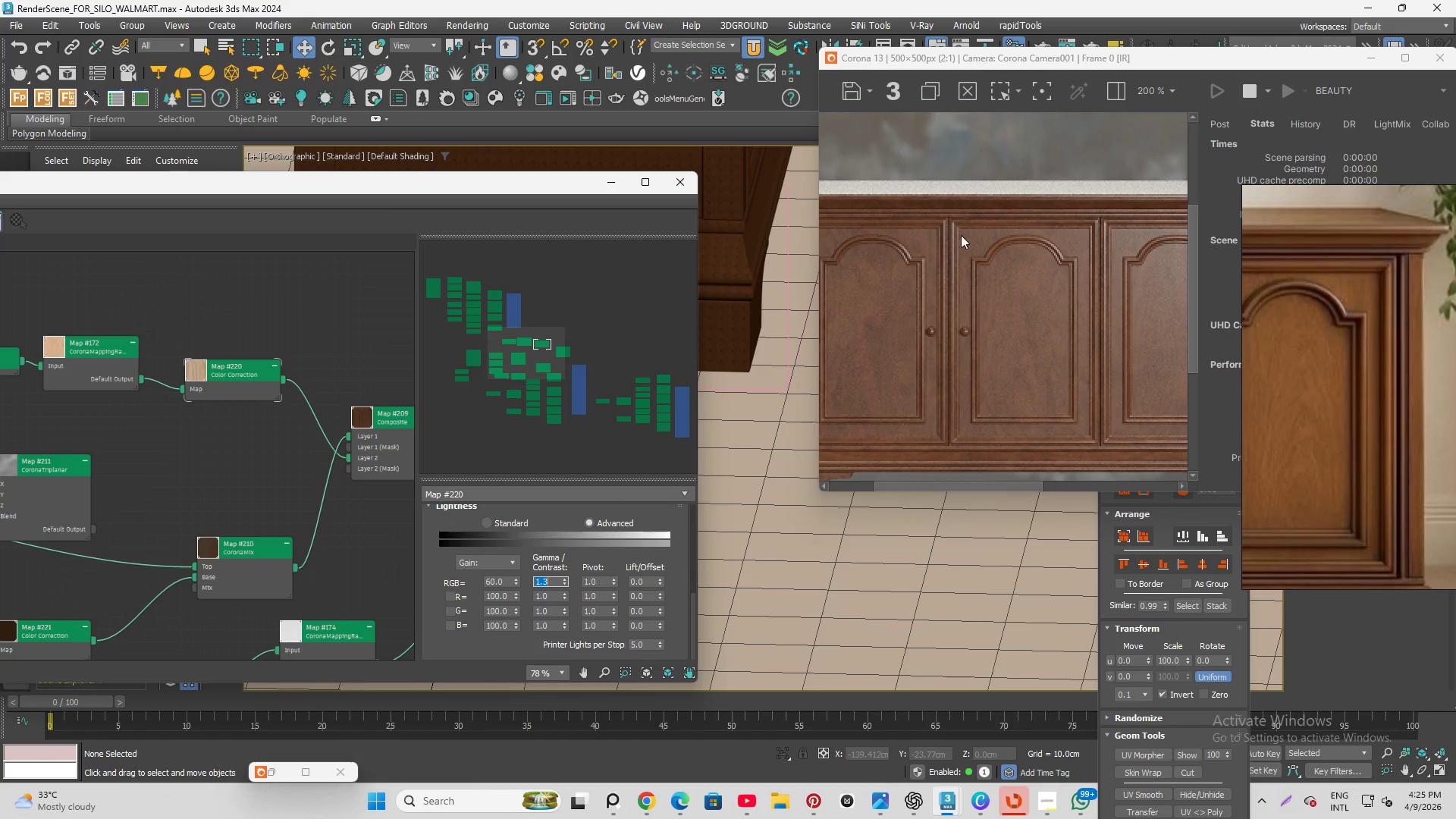 
scroll: coordinate [1003, 248], scroll_direction: down, amount: 2.0
 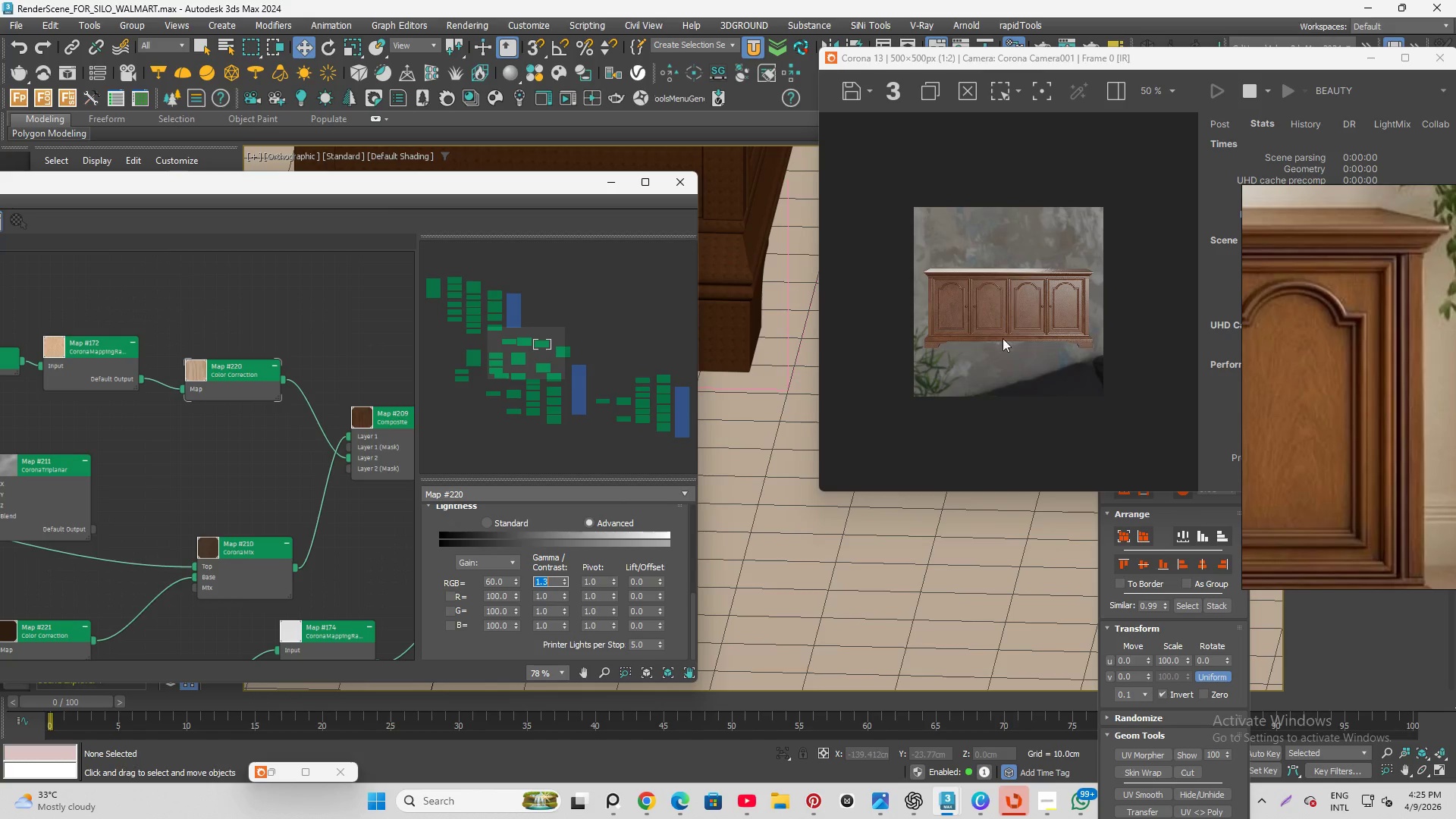 
scroll: coordinate [970, 330], scroll_direction: up, amount: 2.0
 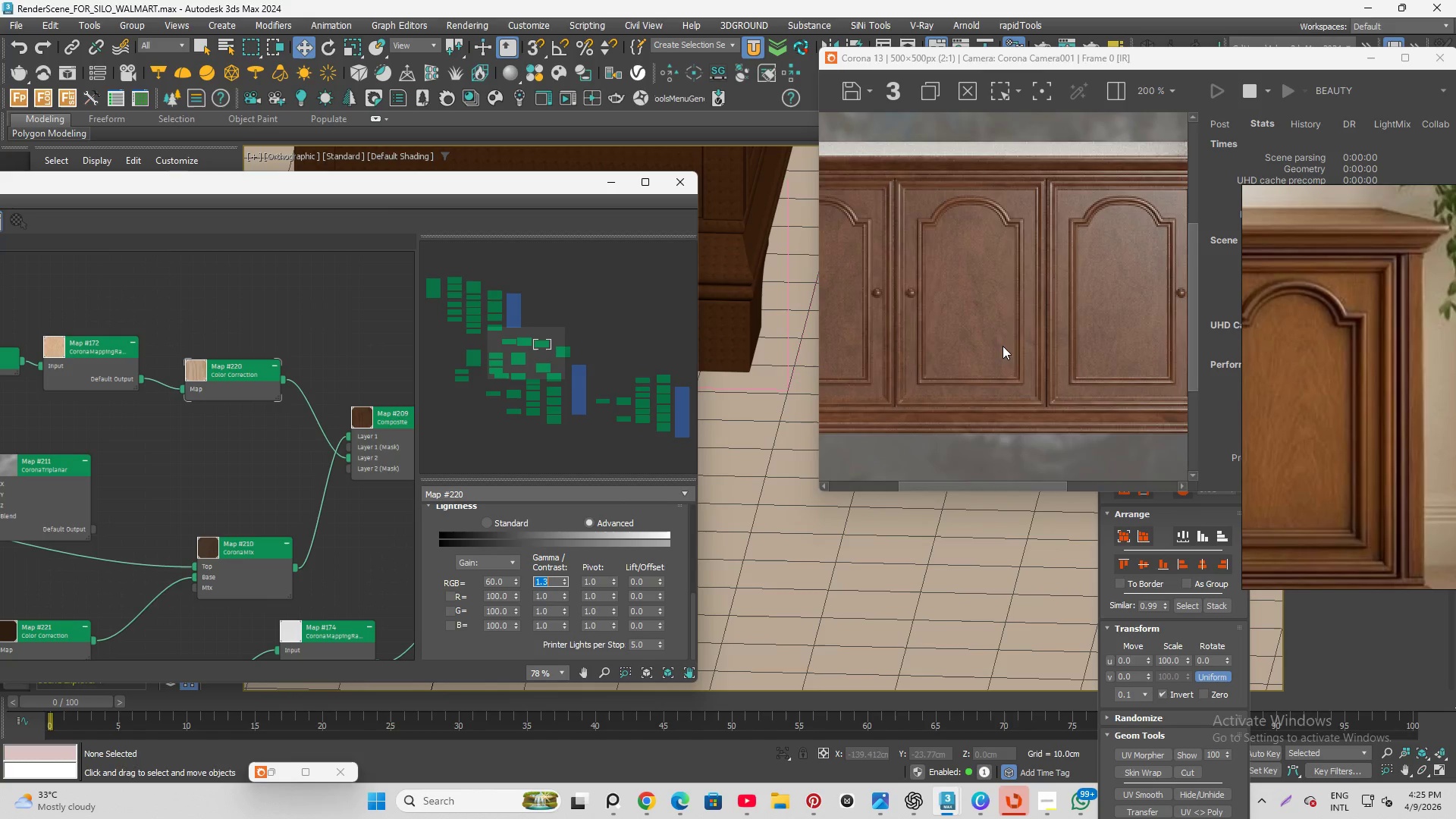 
scroll: coordinate [1024, 361], scroll_direction: down, amount: 1.0
 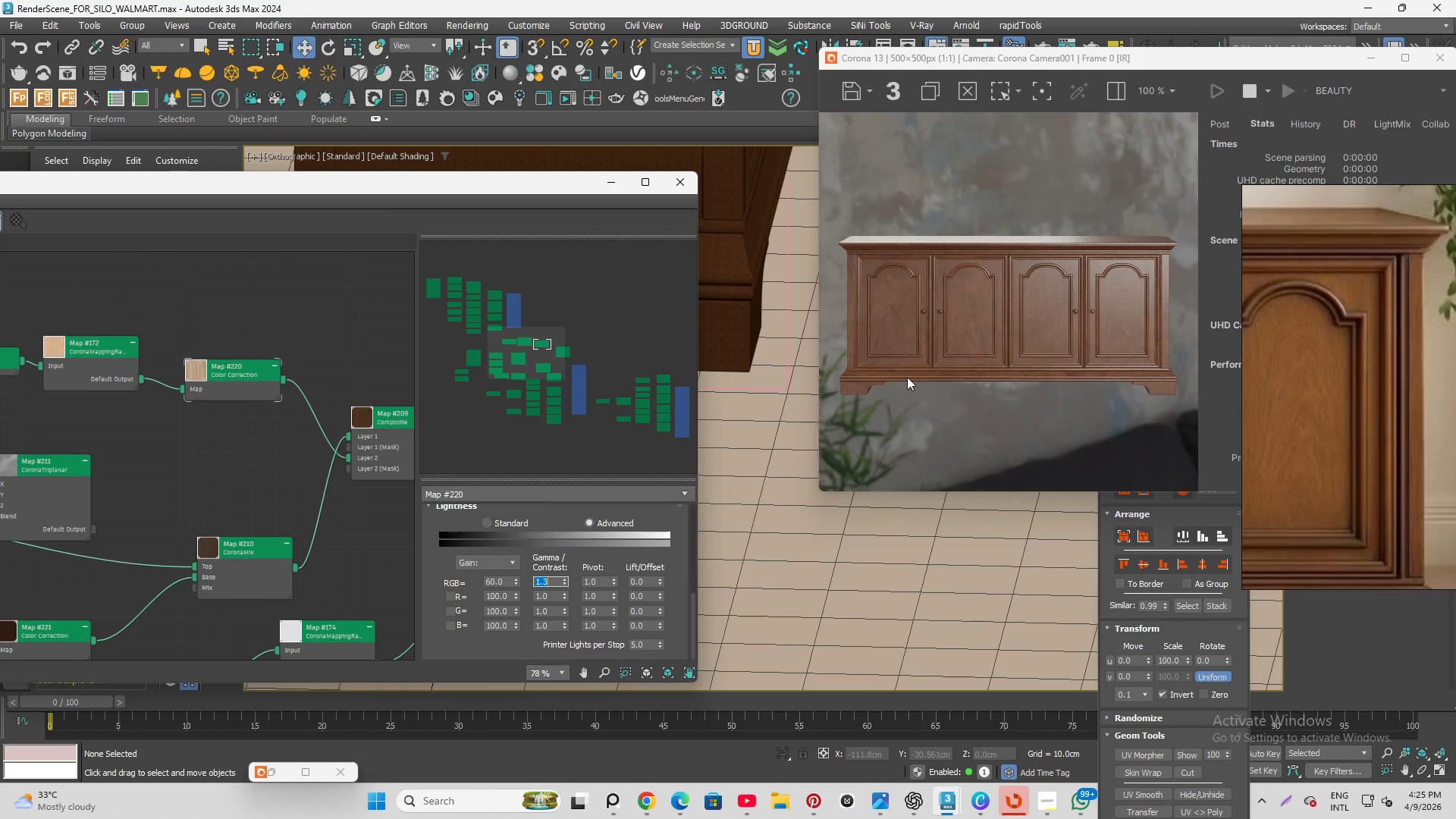 
scroll: coordinate [1181, 384], scroll_direction: up, amount: 1.0
 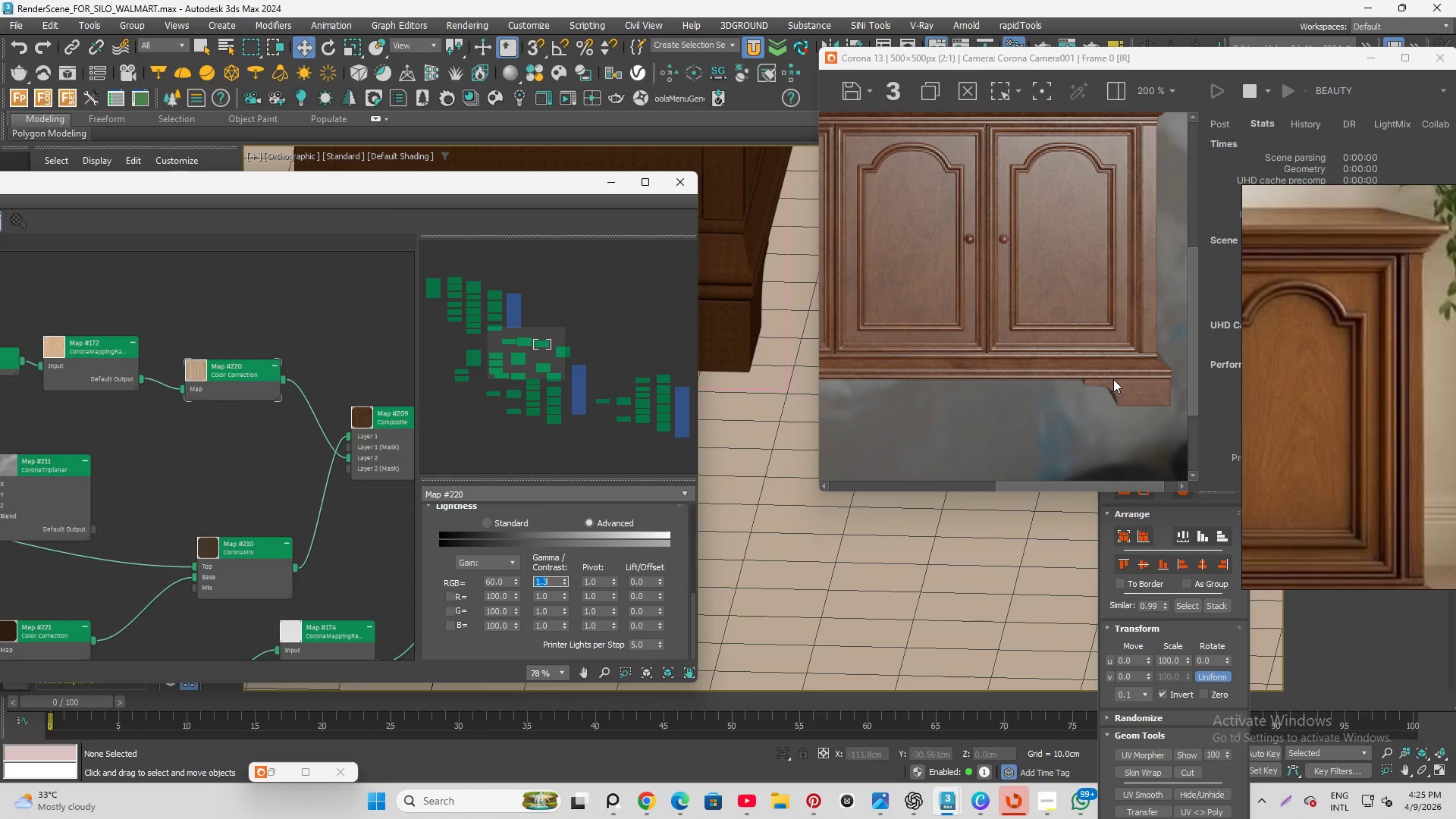 
scroll: coordinate [241, 434], scroll_direction: down, amount: 5.0
 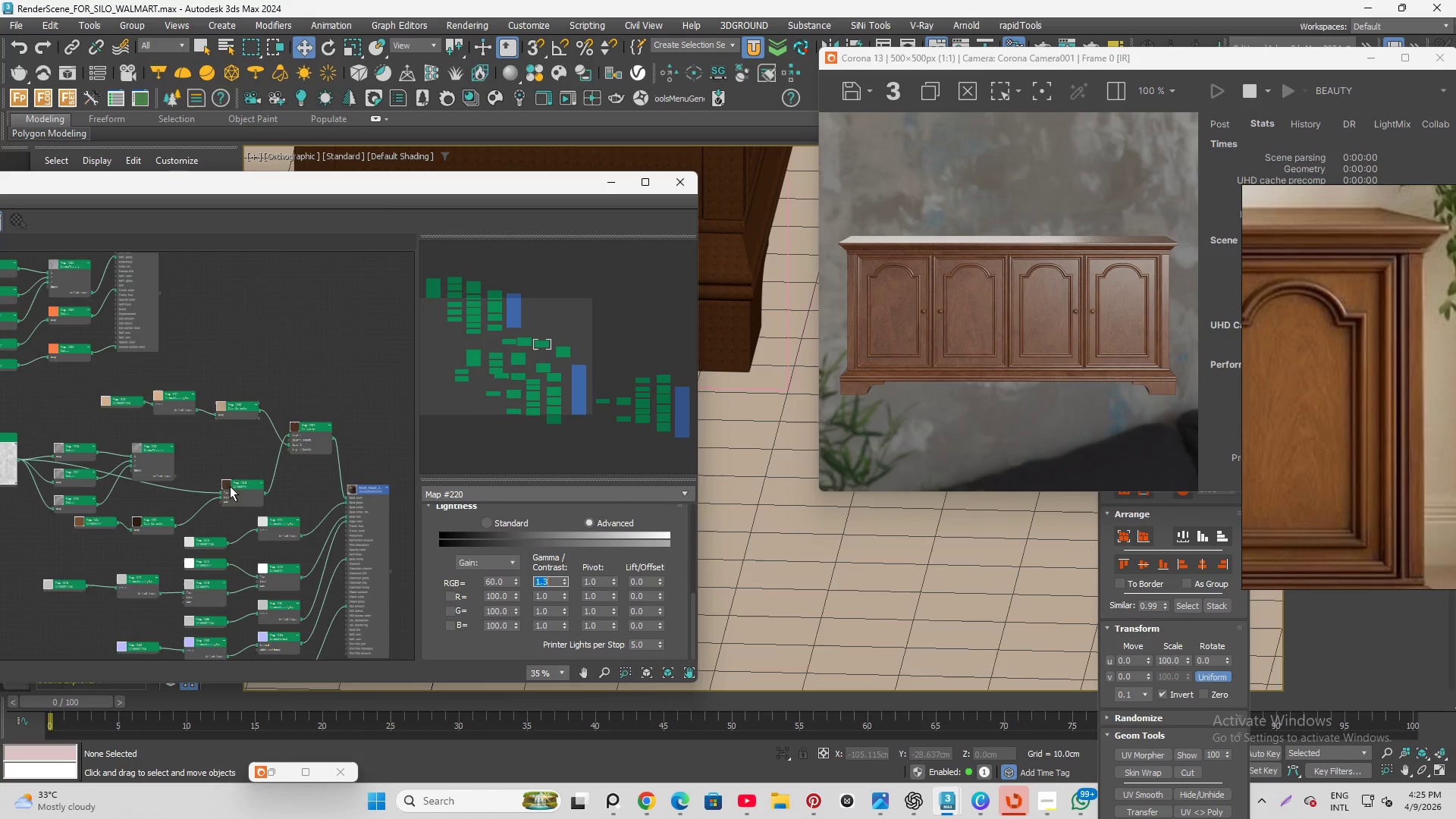 
left_click_drag(start_coordinate=[241, 491], to_coordinate=[246, 408])
 